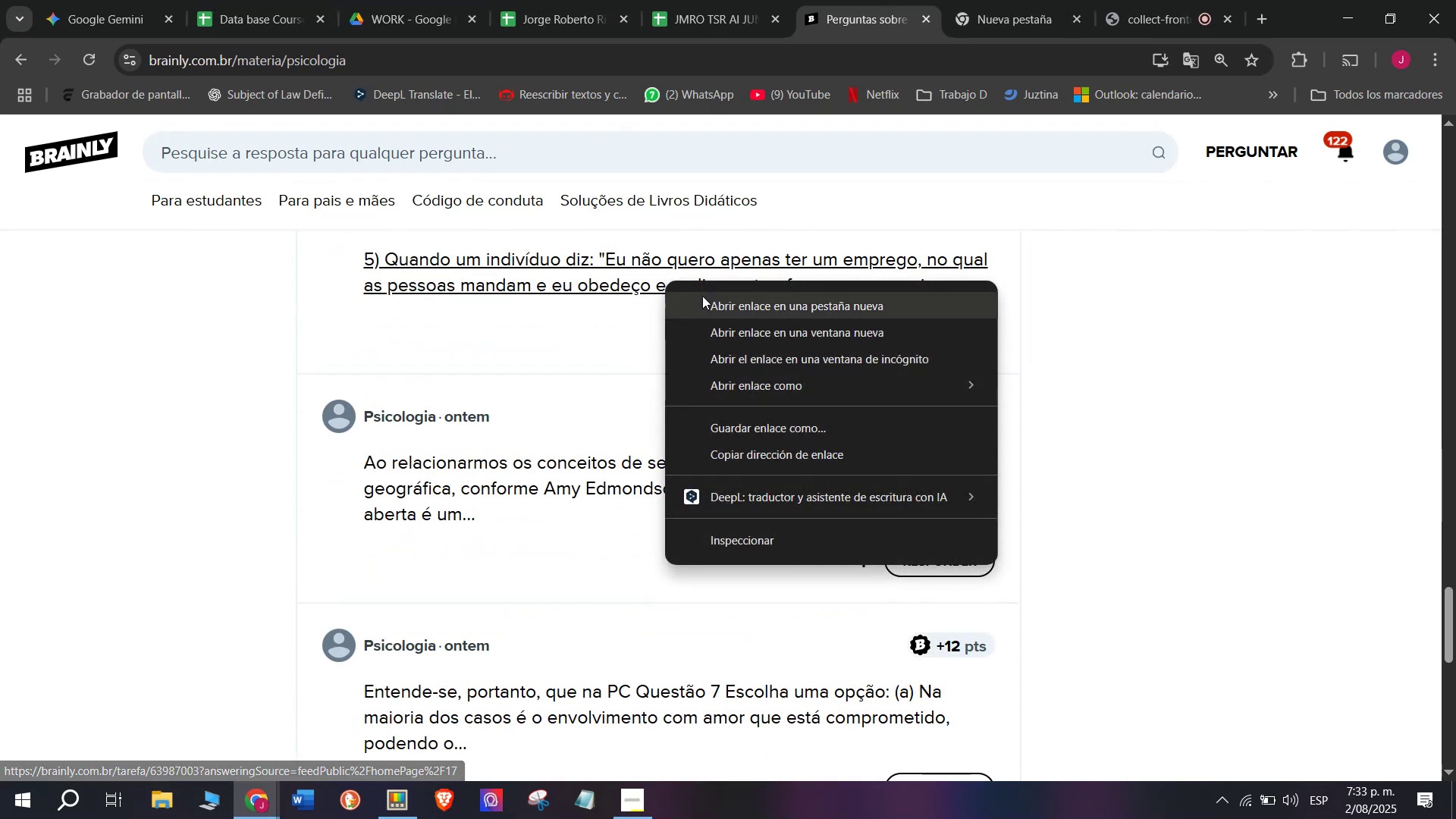 
left_click([702, 296])
 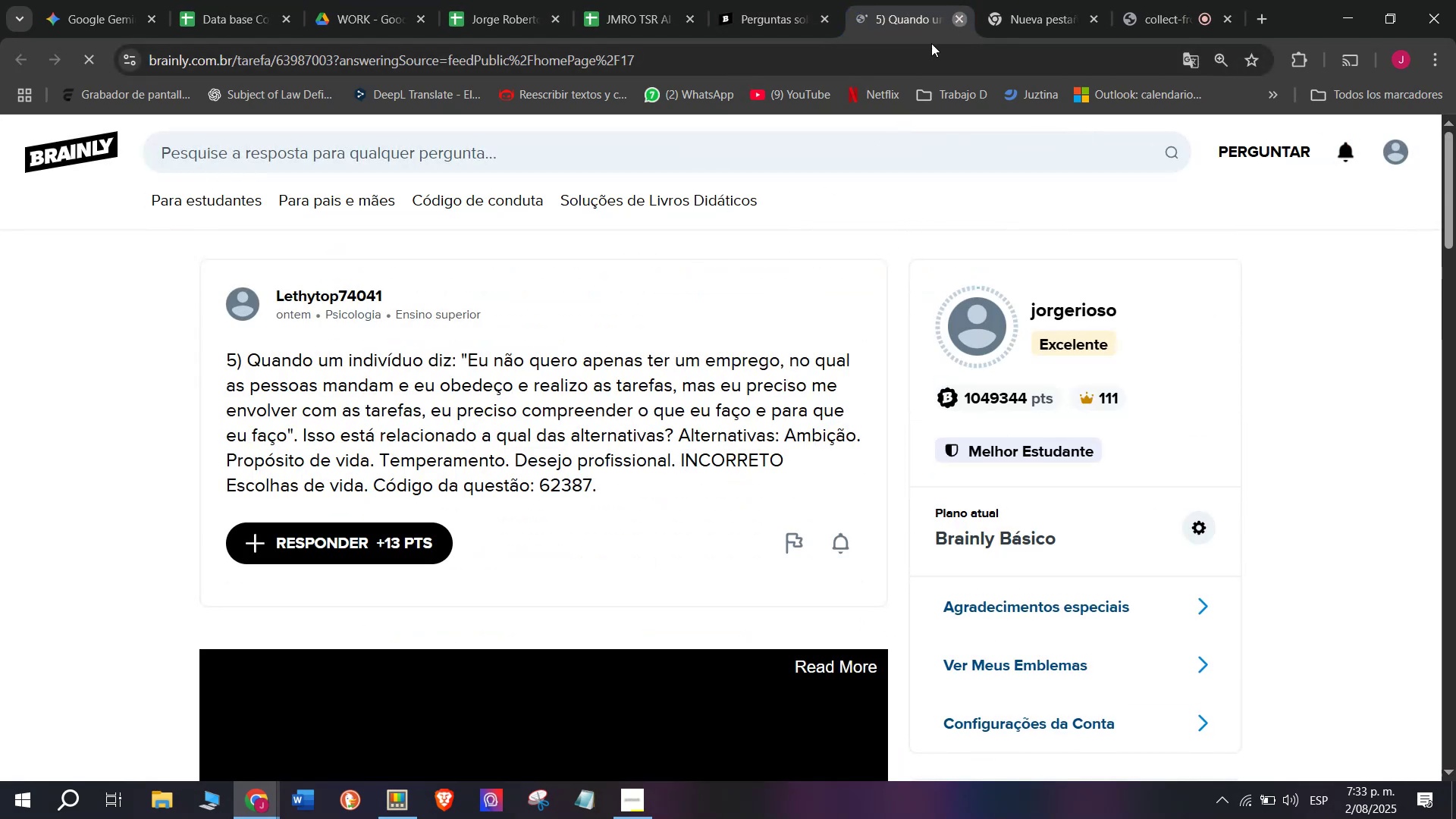 
right_click([551, 485])
 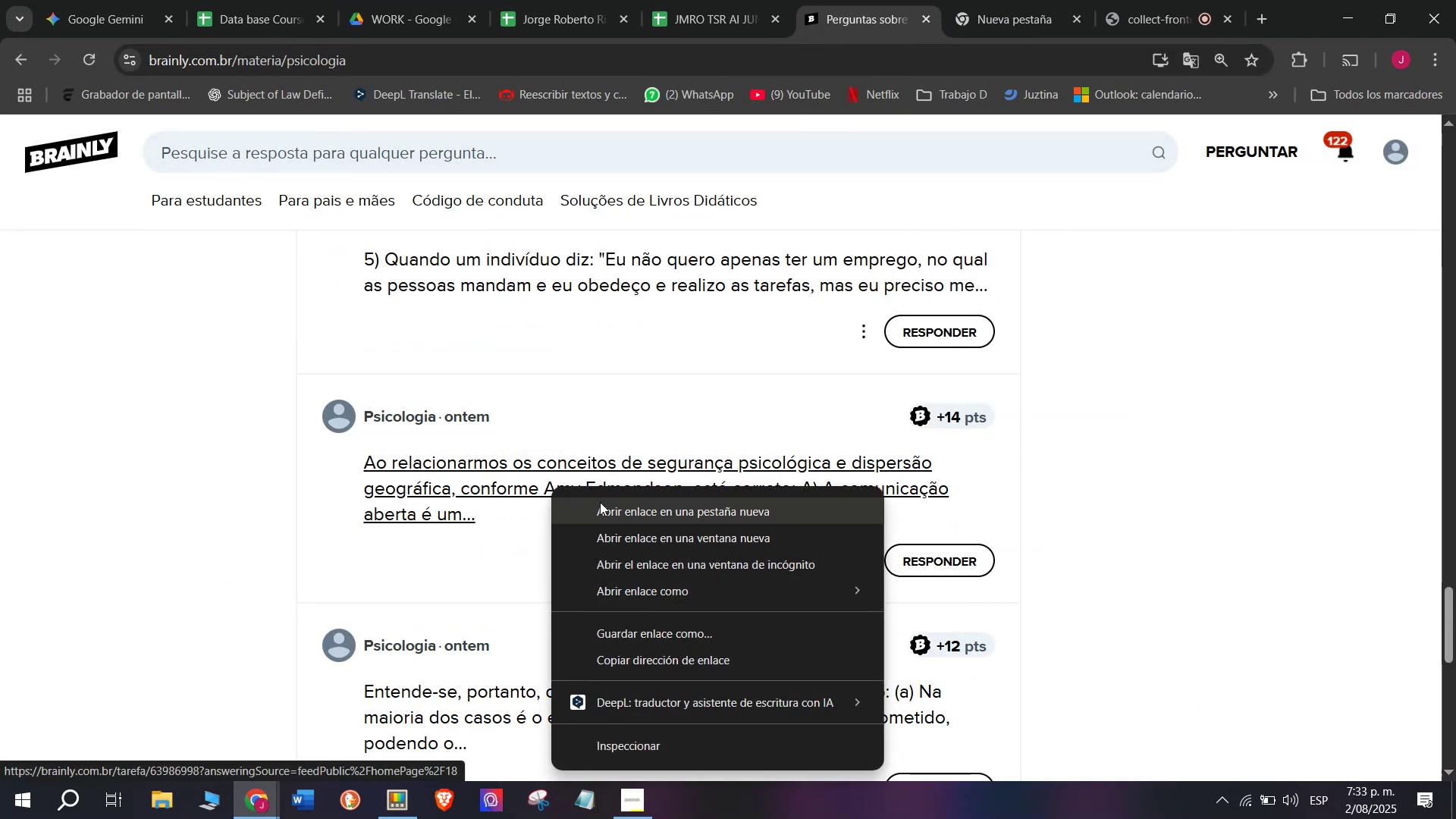 
left_click([601, 502])
 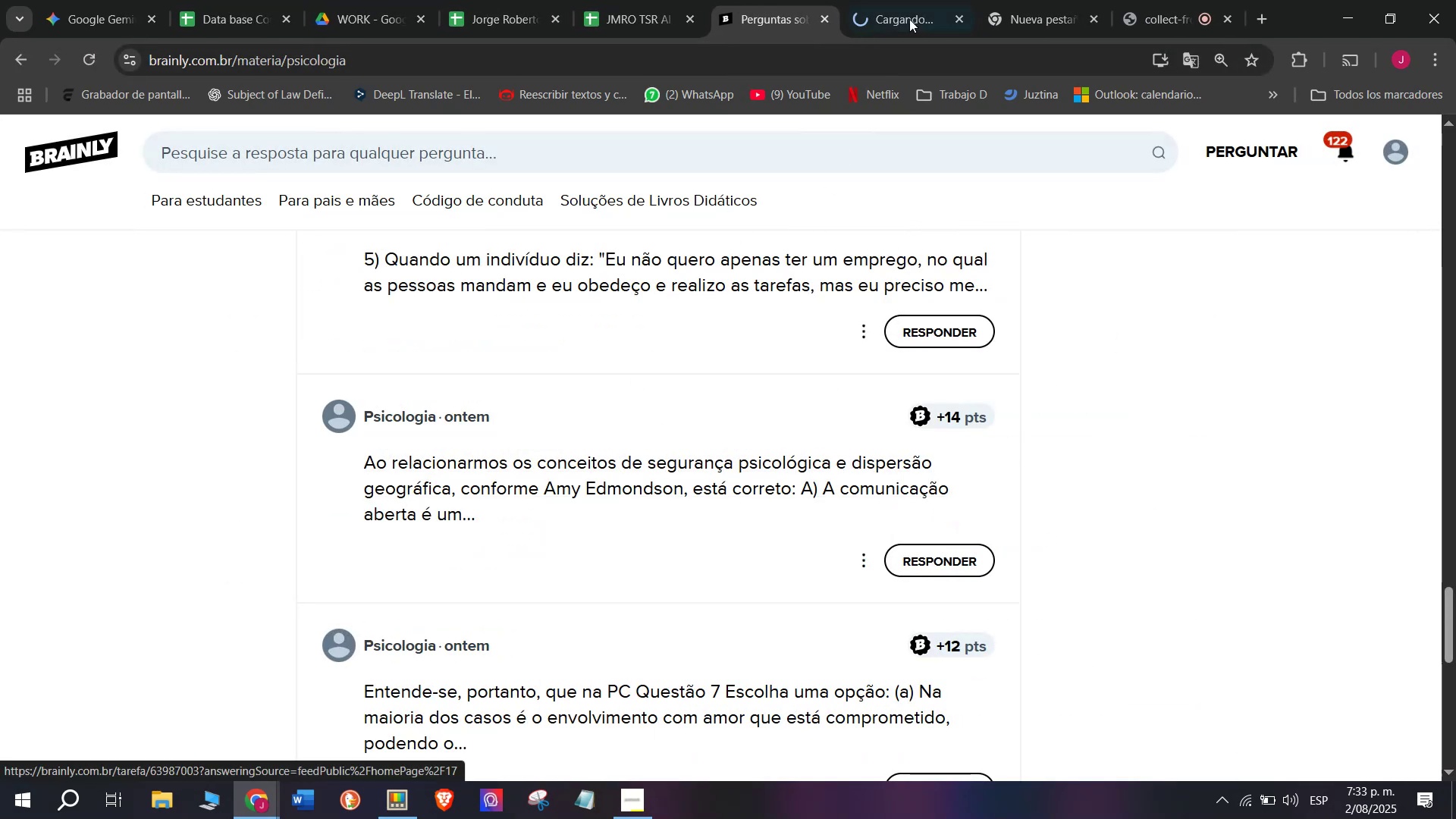 
left_click([912, 12])
 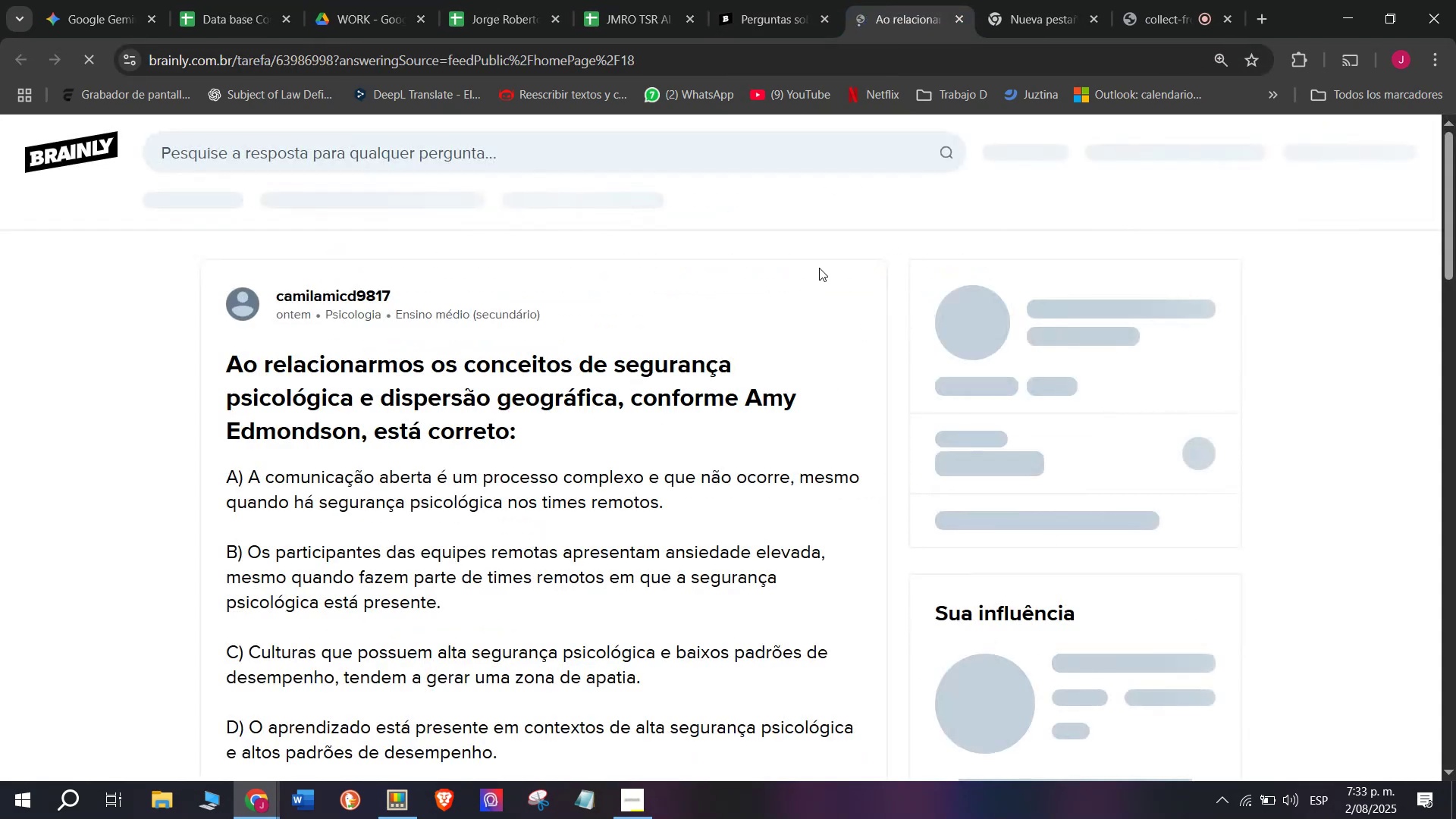 
scroll: coordinate [672, 372], scroll_direction: down, amount: 1.0
 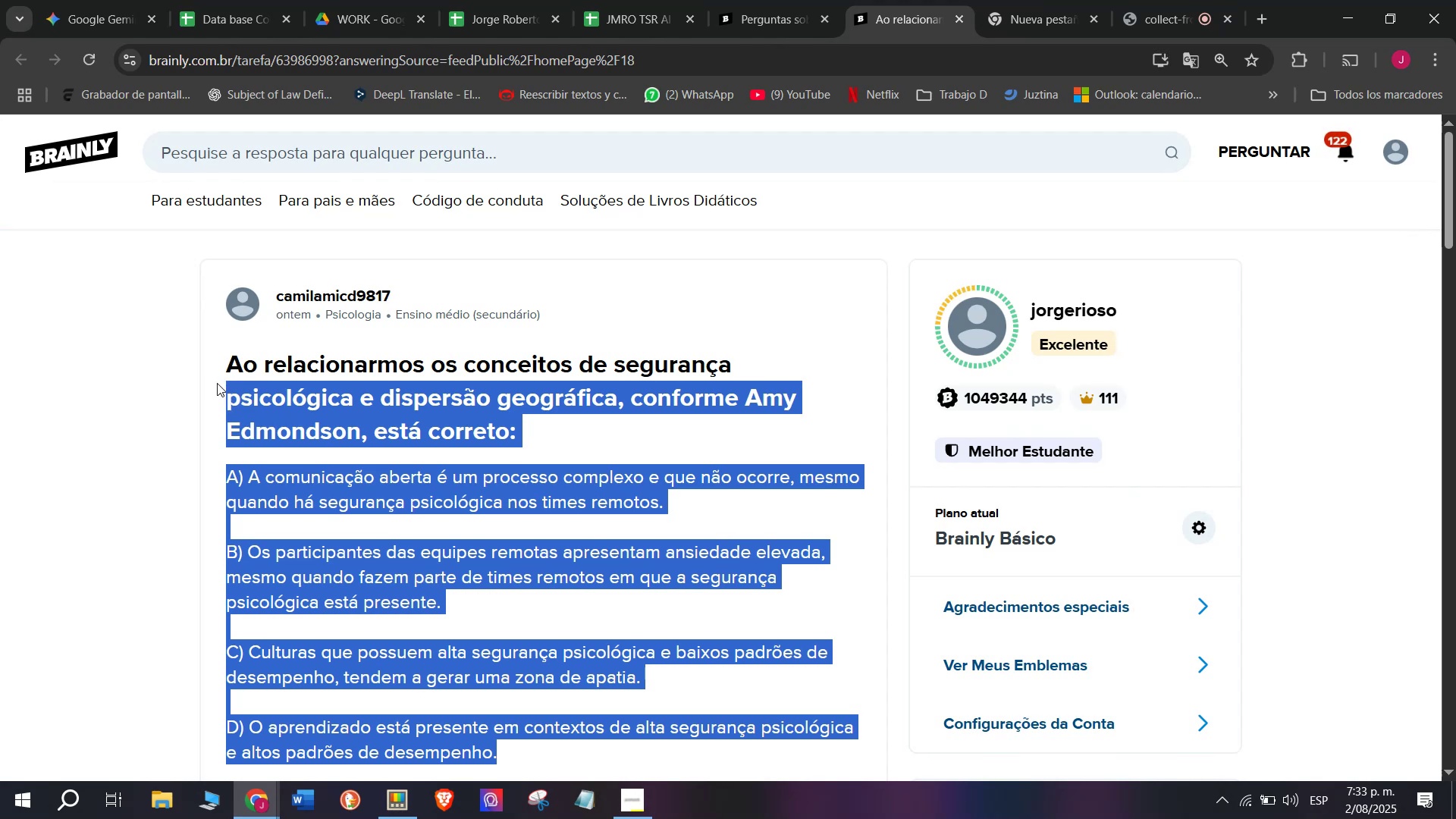 
key(Control+C)
 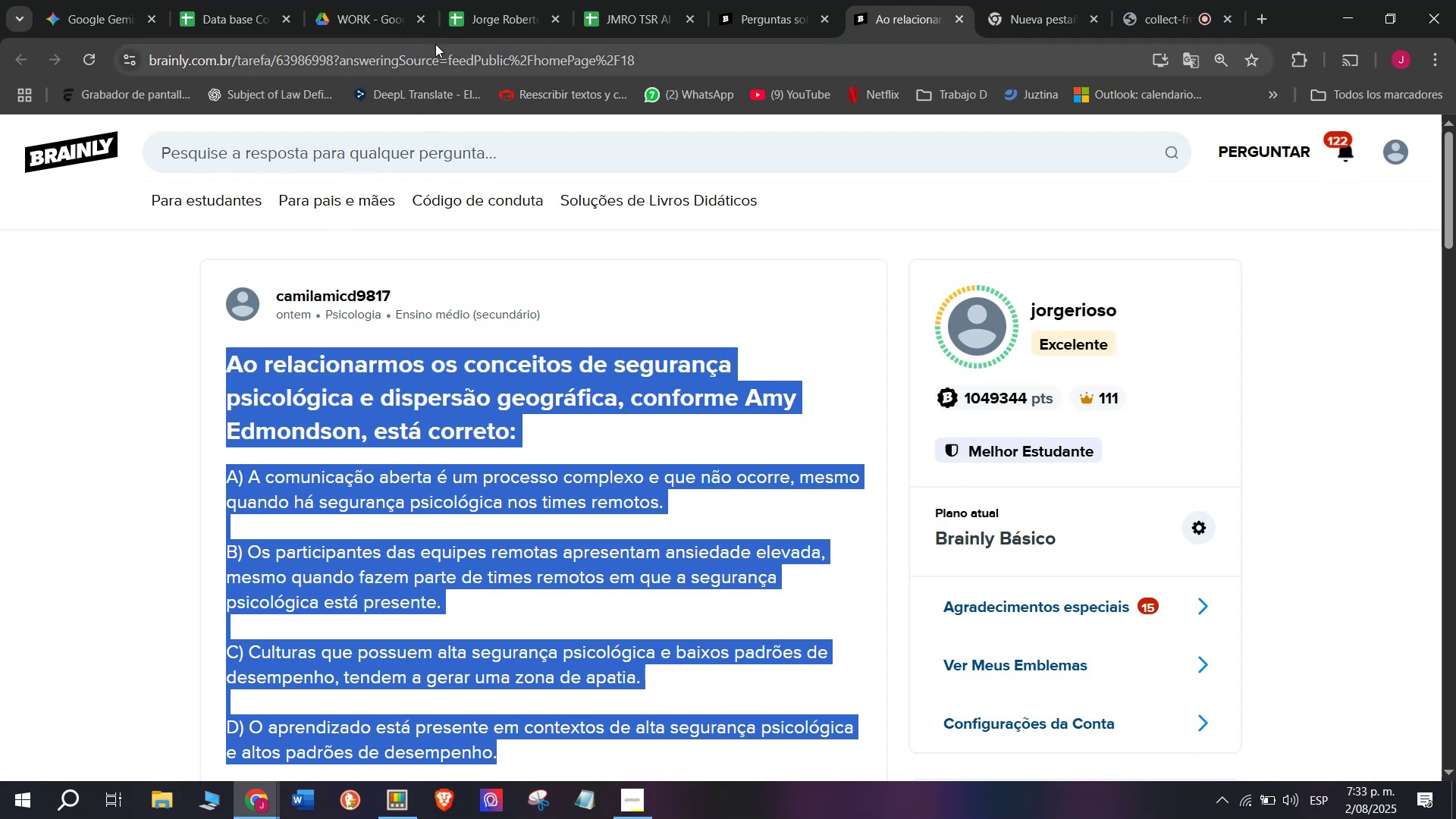 
double_click([435, 44])
 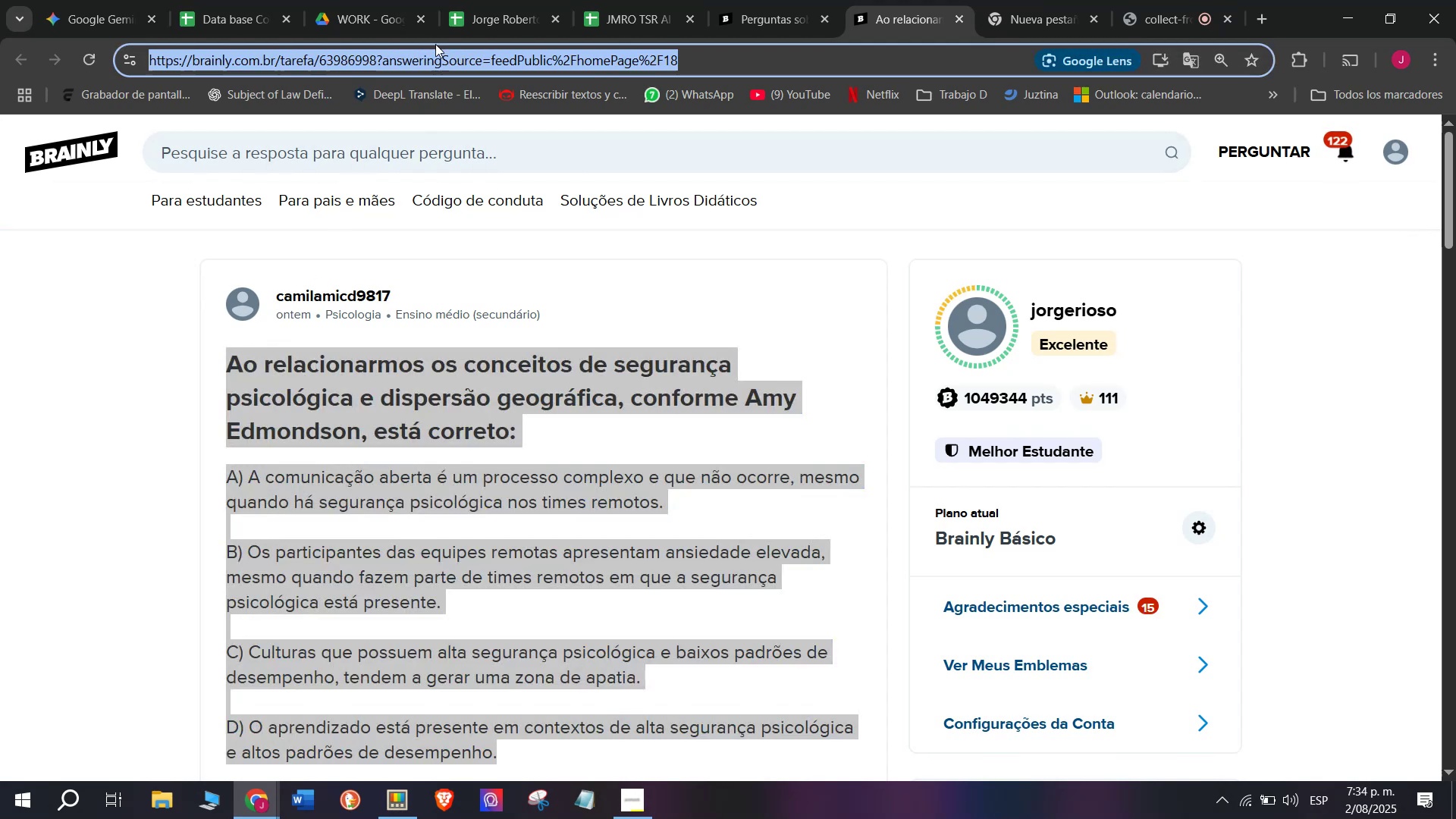 
triple_click([435, 44])
 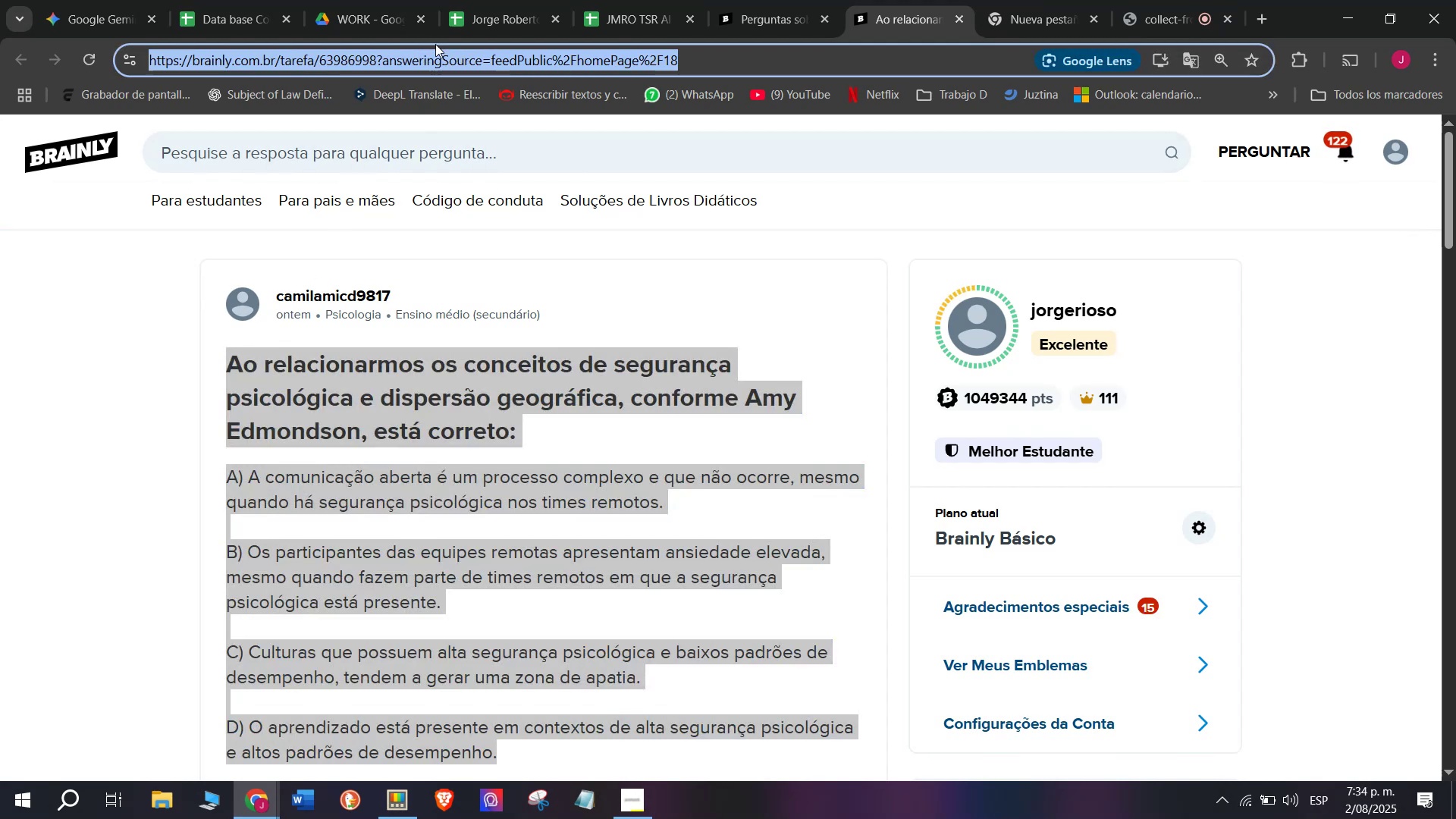 
key(Control+C)
 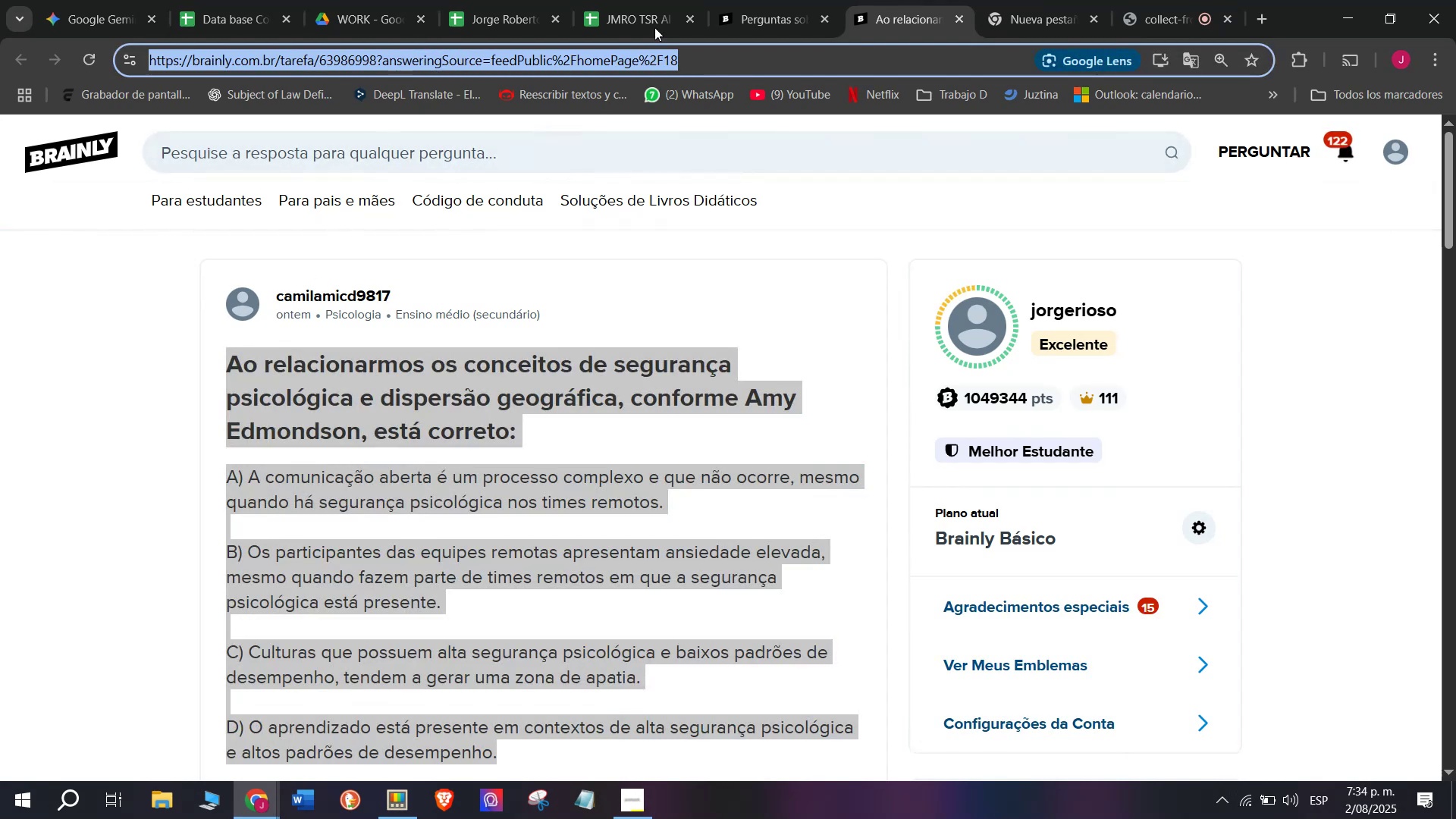 
left_click([667, 0])
 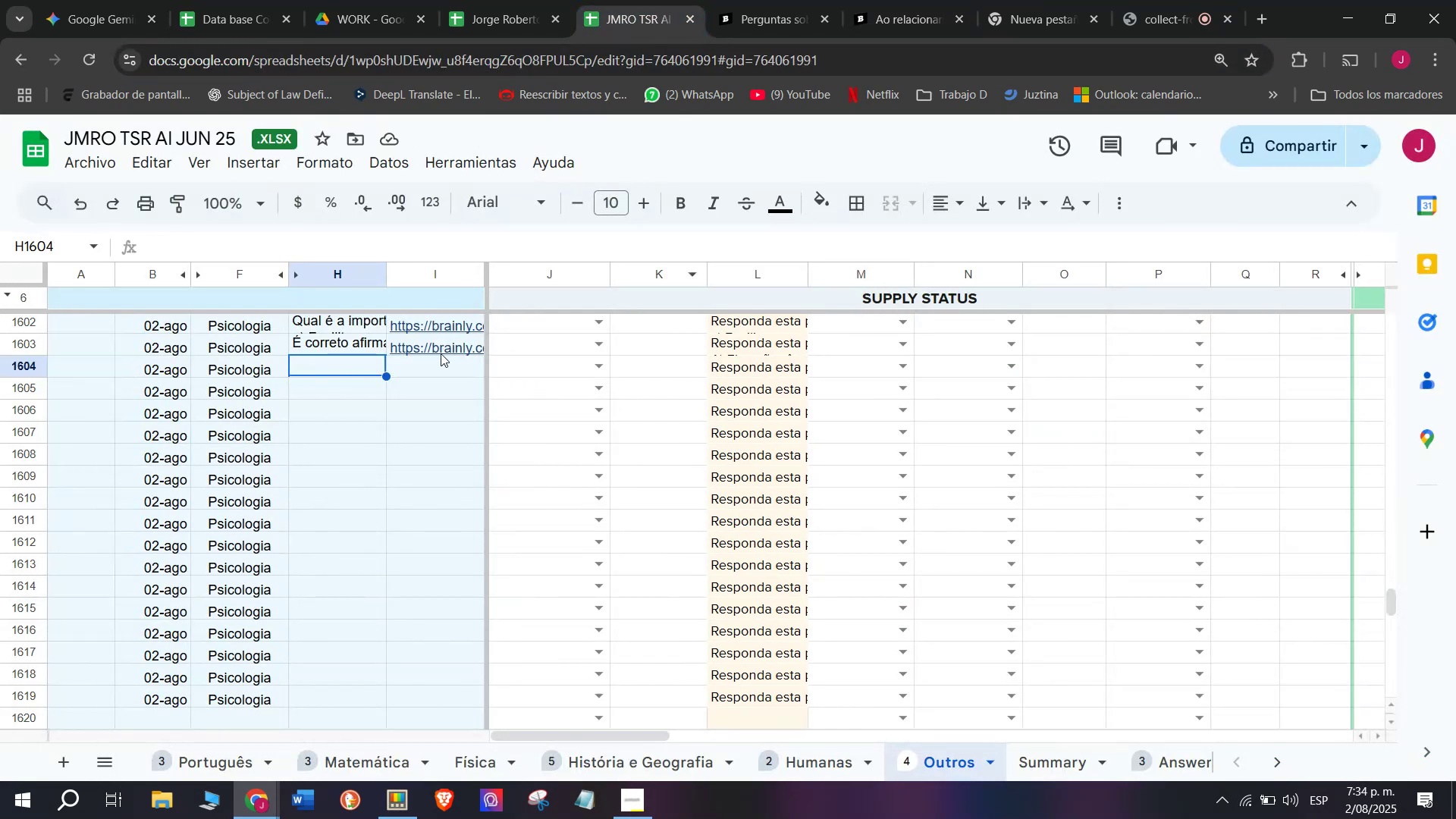 
left_click([441, 357])
 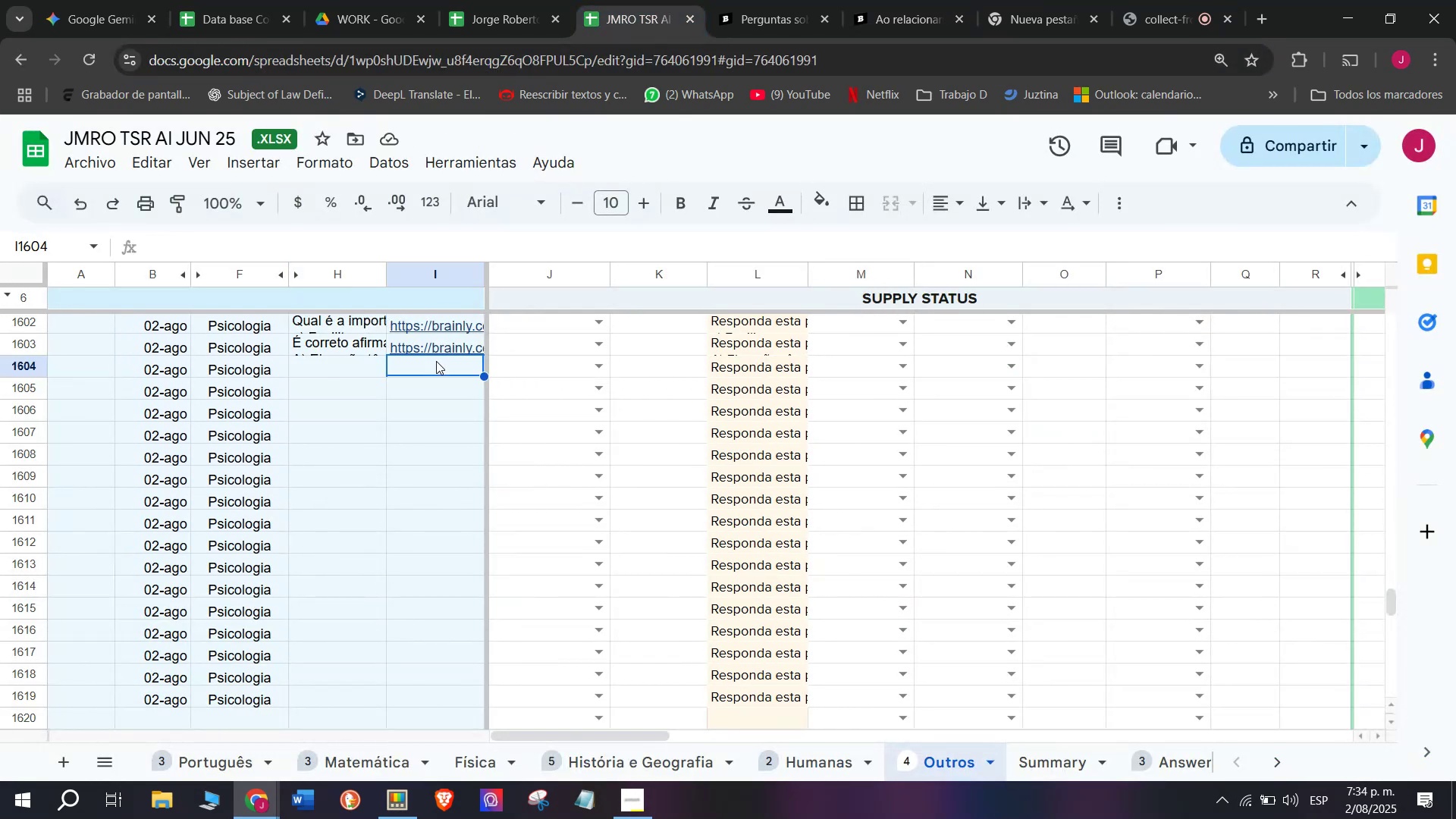 
double_click([436, 361])
 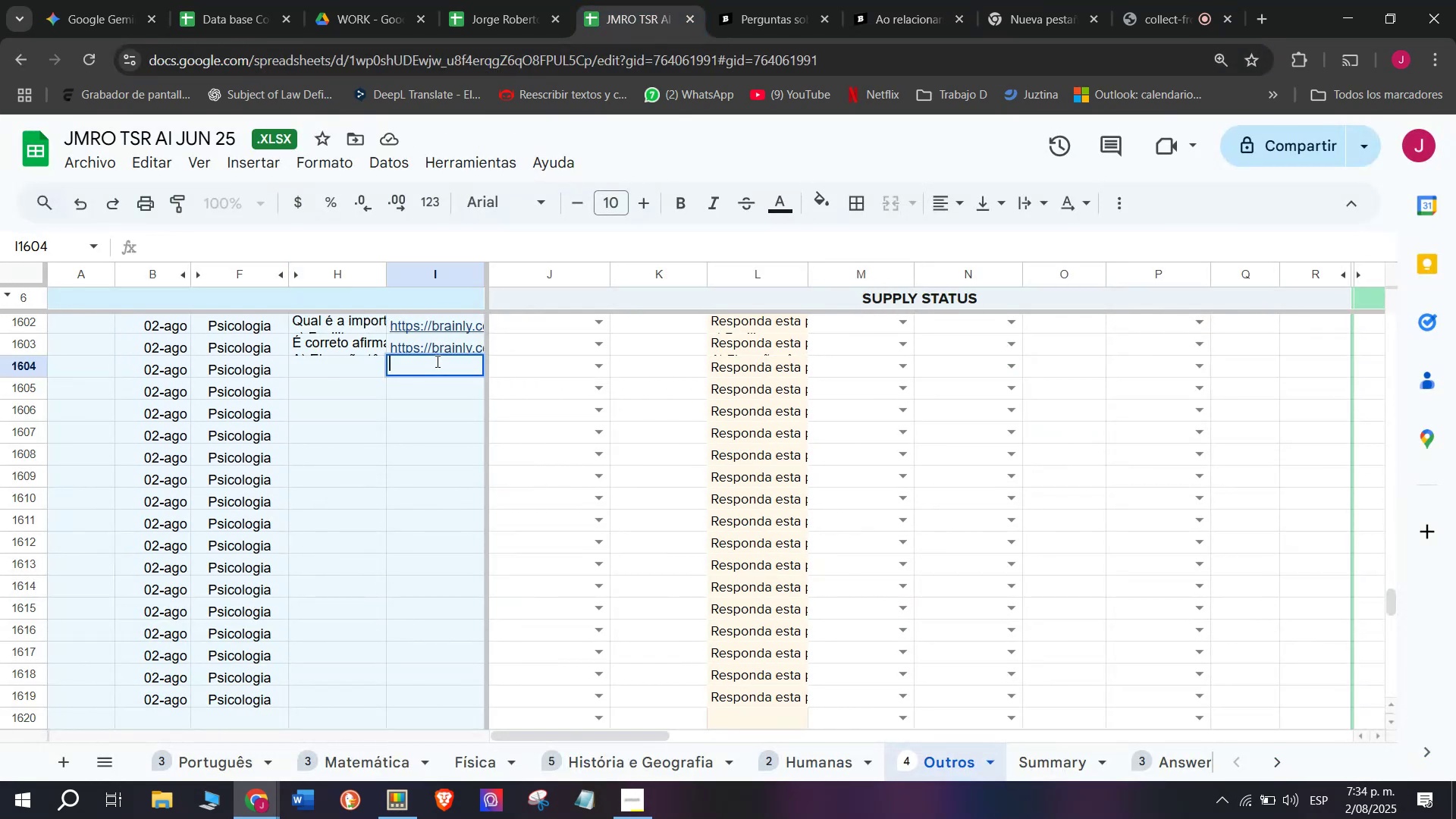 
key(Control+V)
 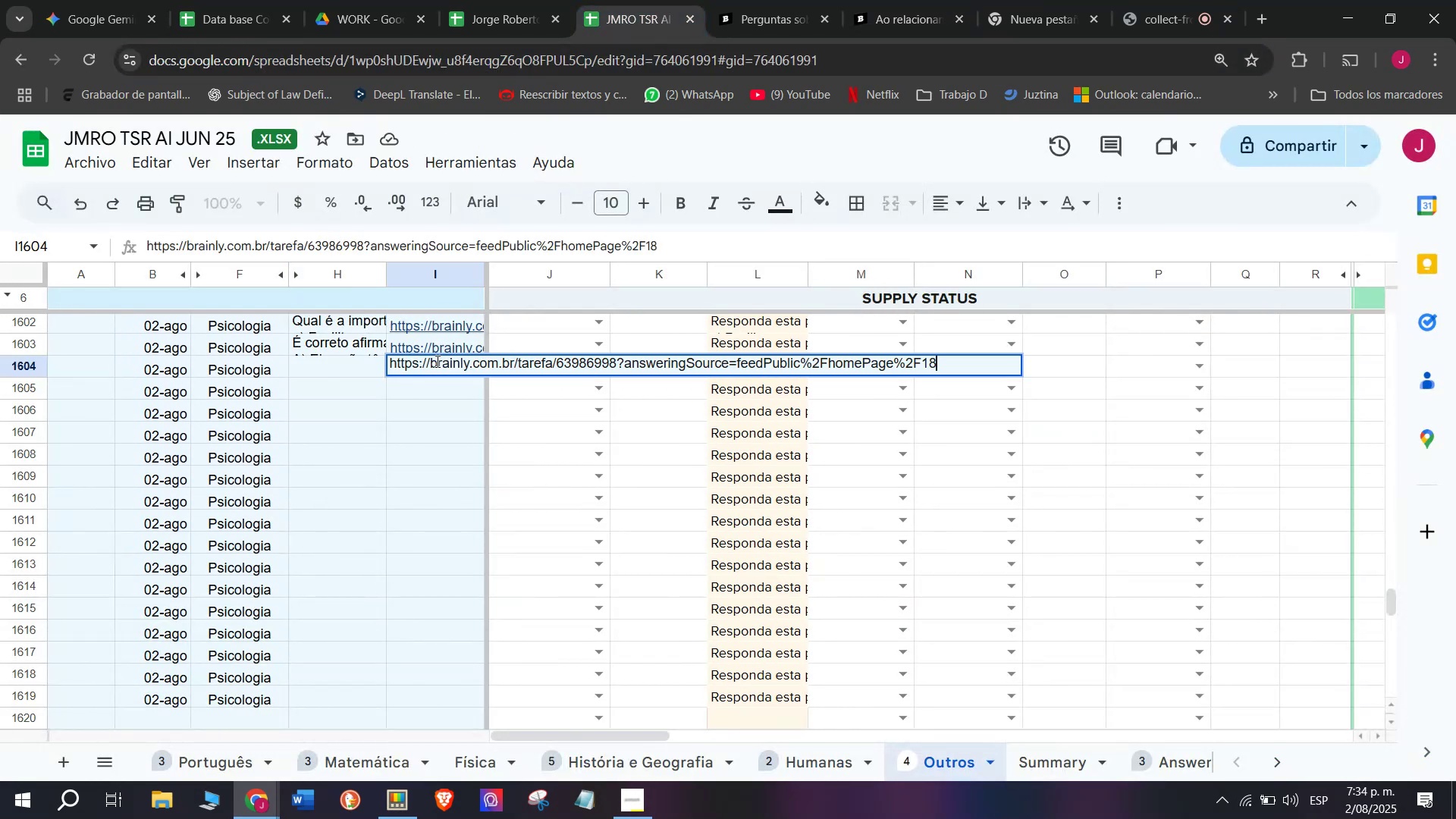 
key(Enter)
 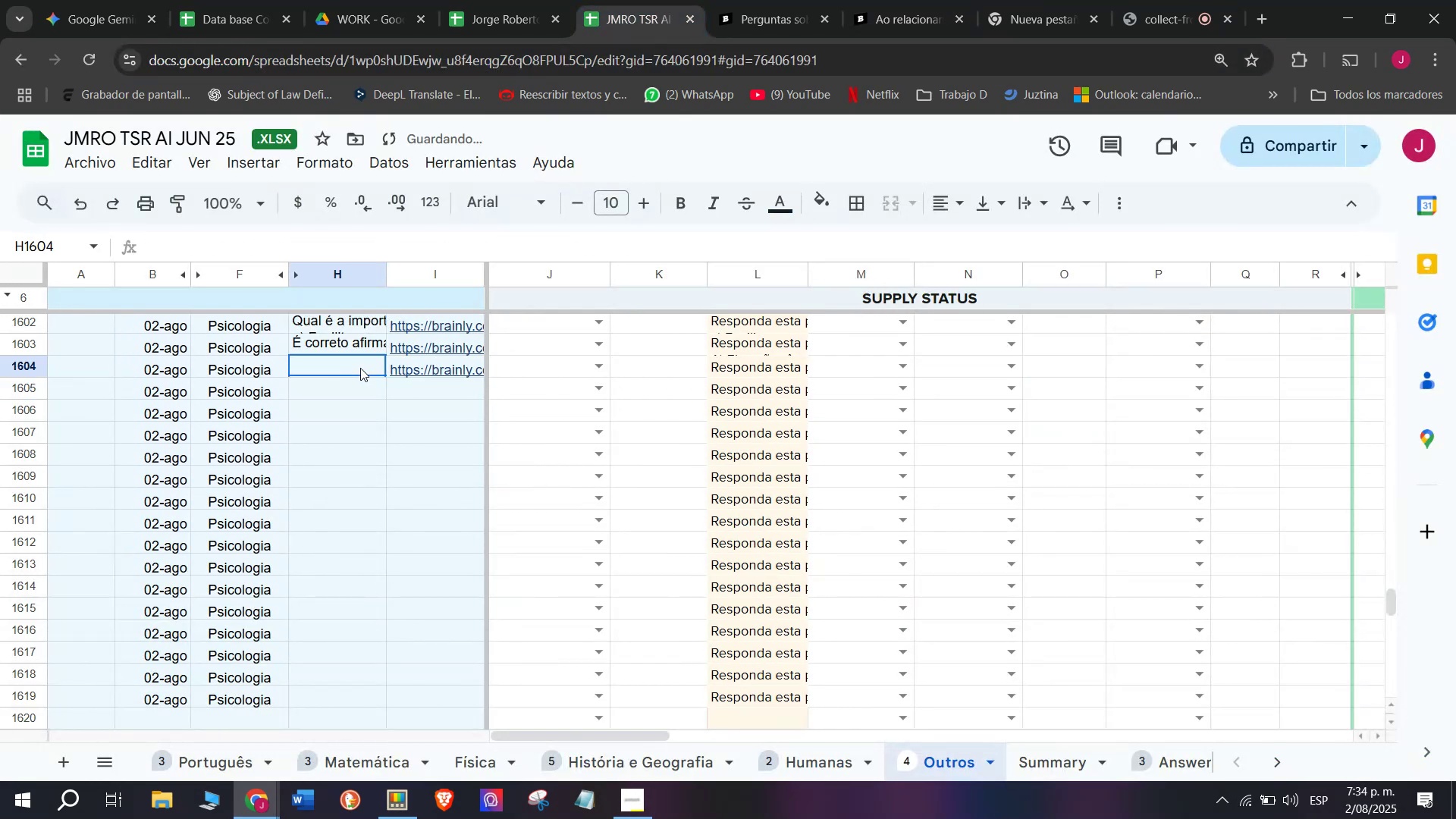 
double_click([360, 368])
 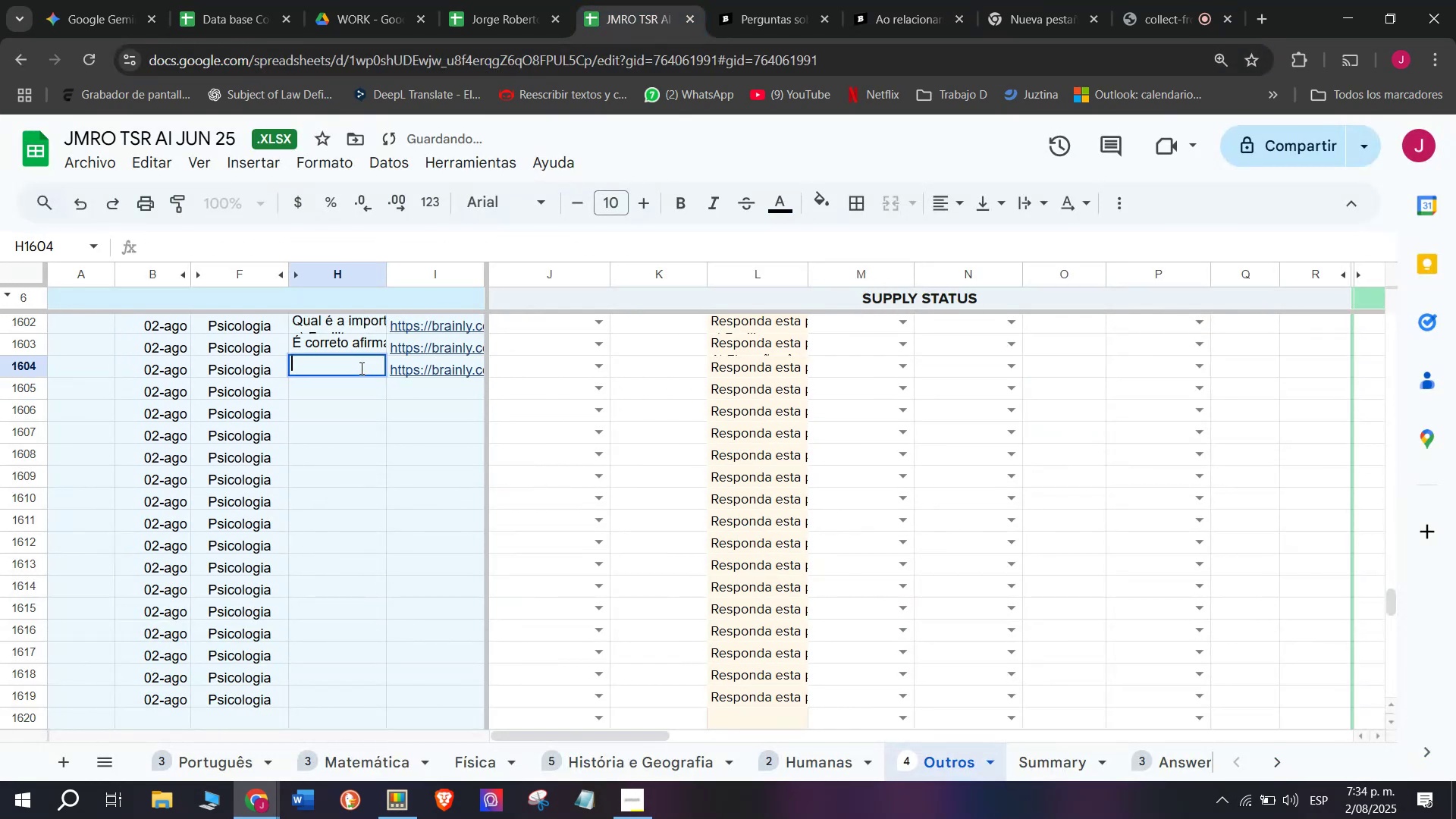 
key(Meta+MetaLeft)
 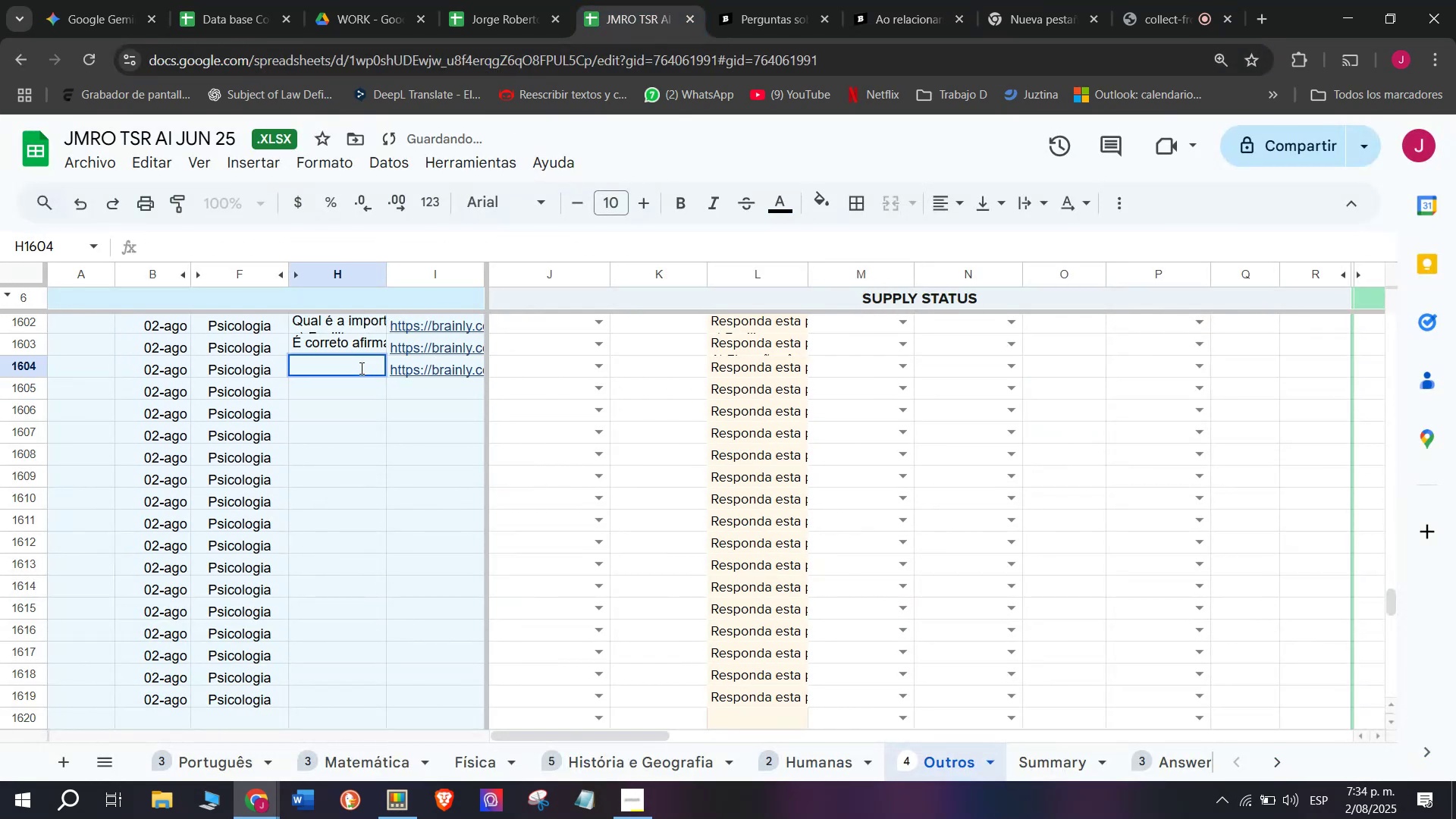 
key(Meta+V)
 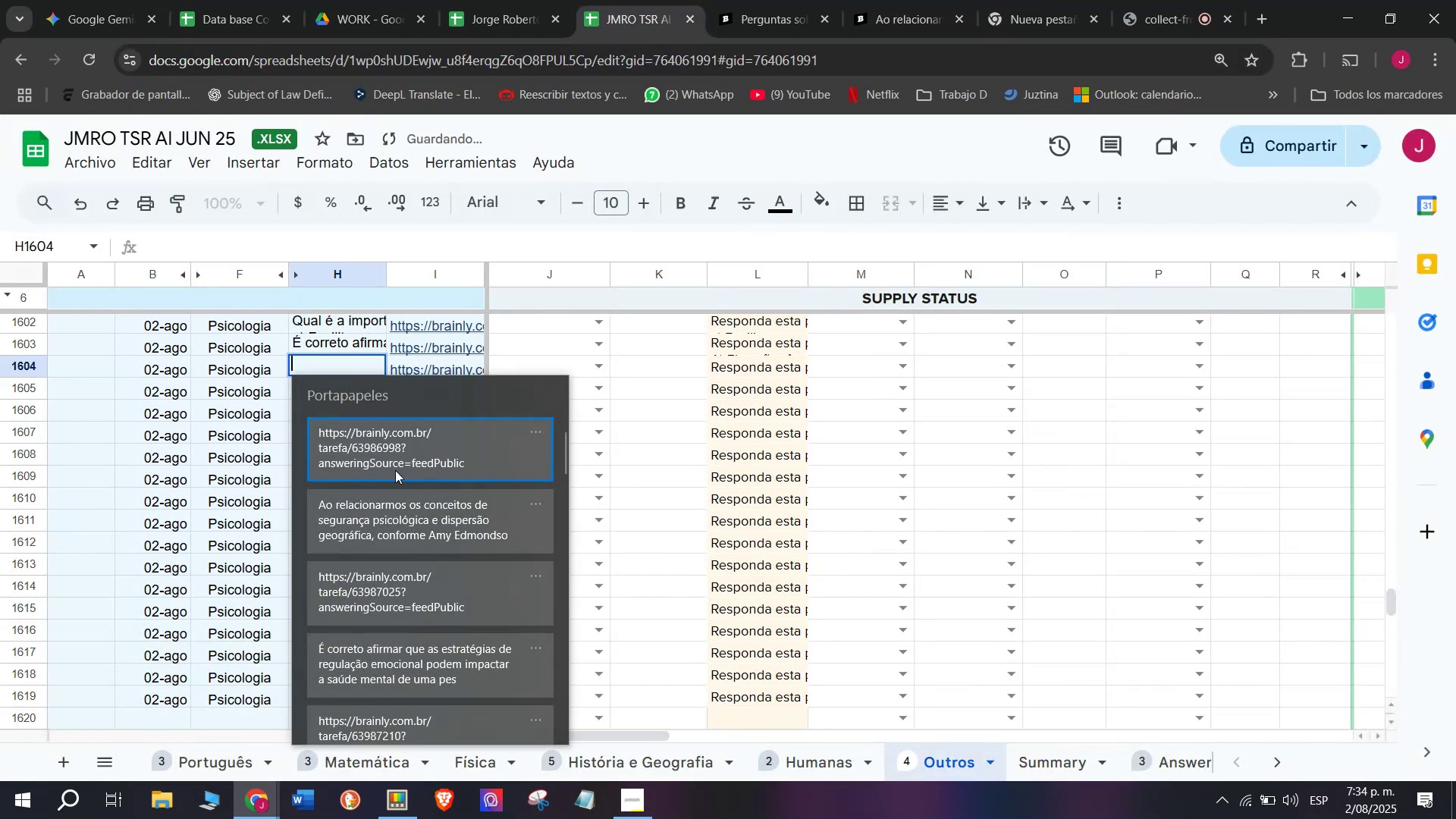 
left_click([400, 523])
 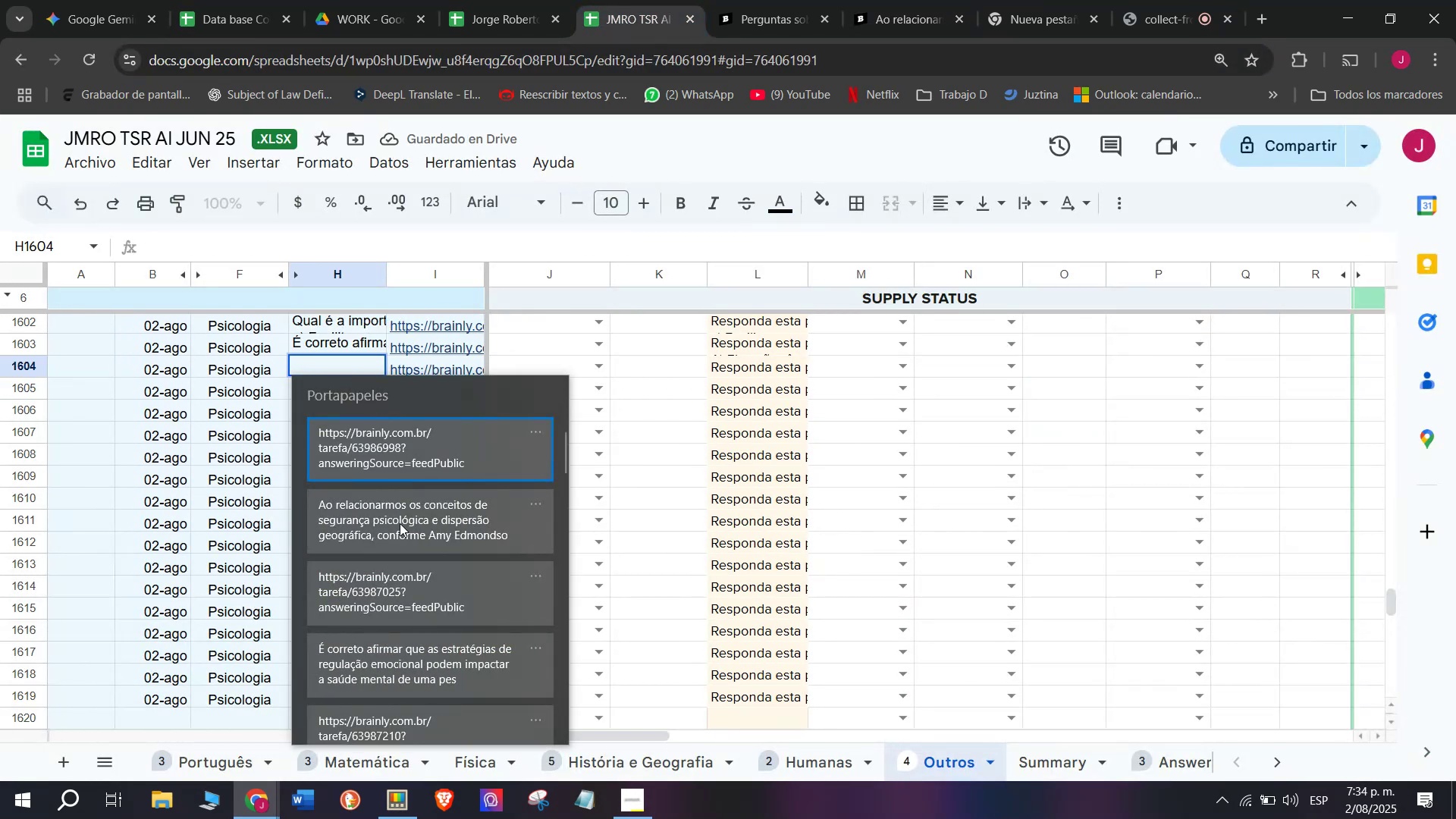 
key(Control+ControlLeft)
 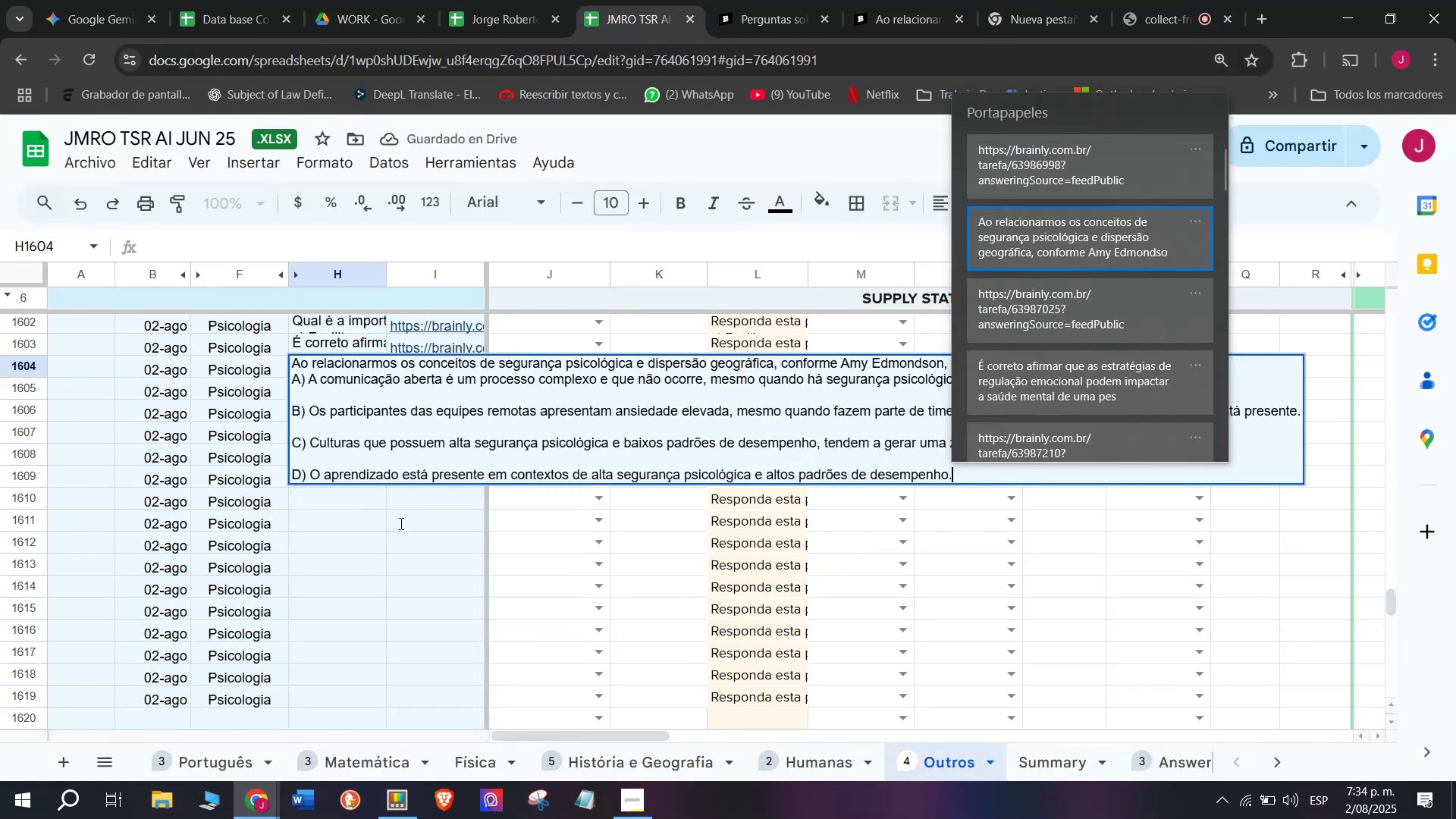 
key(Control+V)
 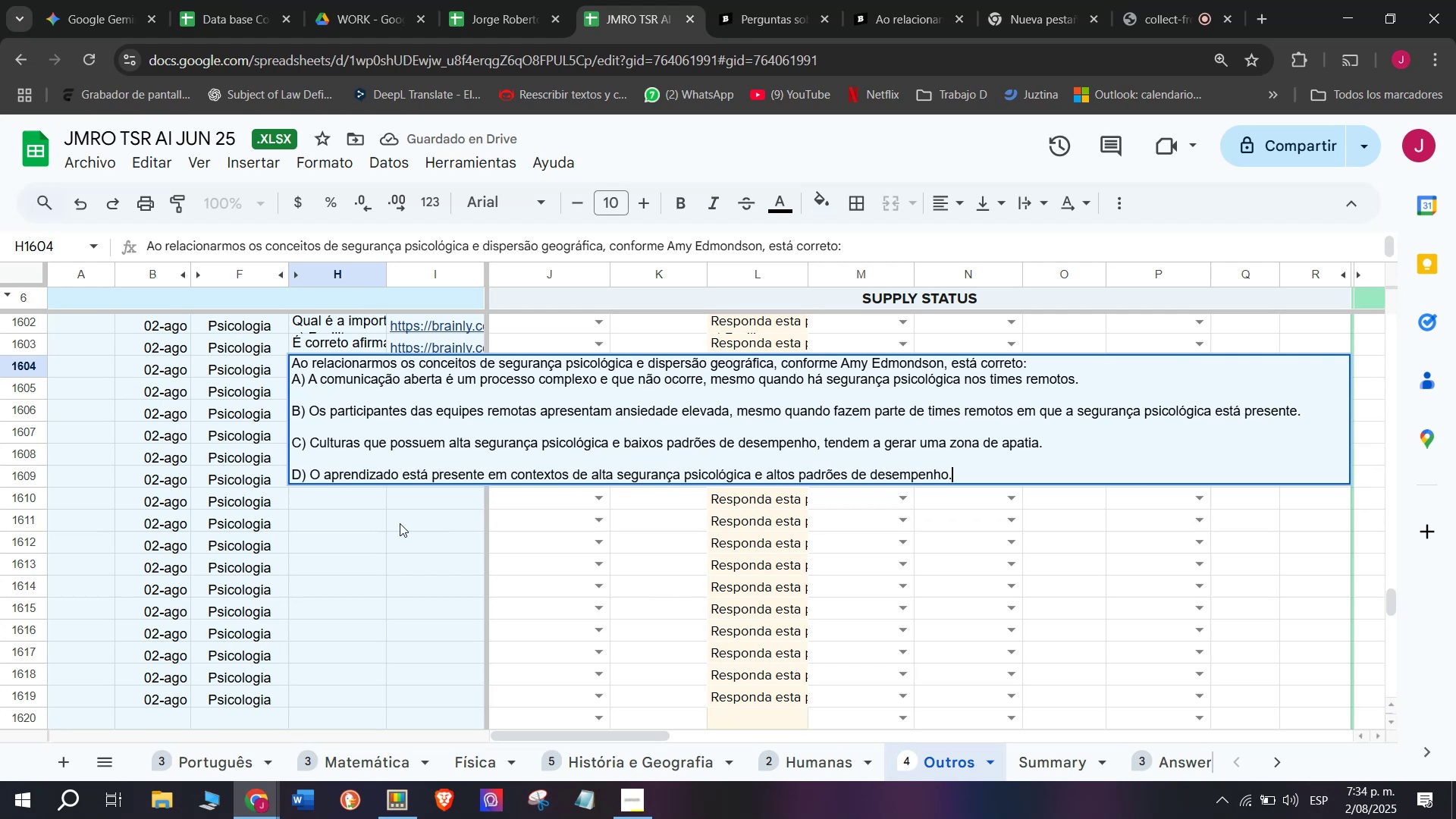 
key(Enter)
 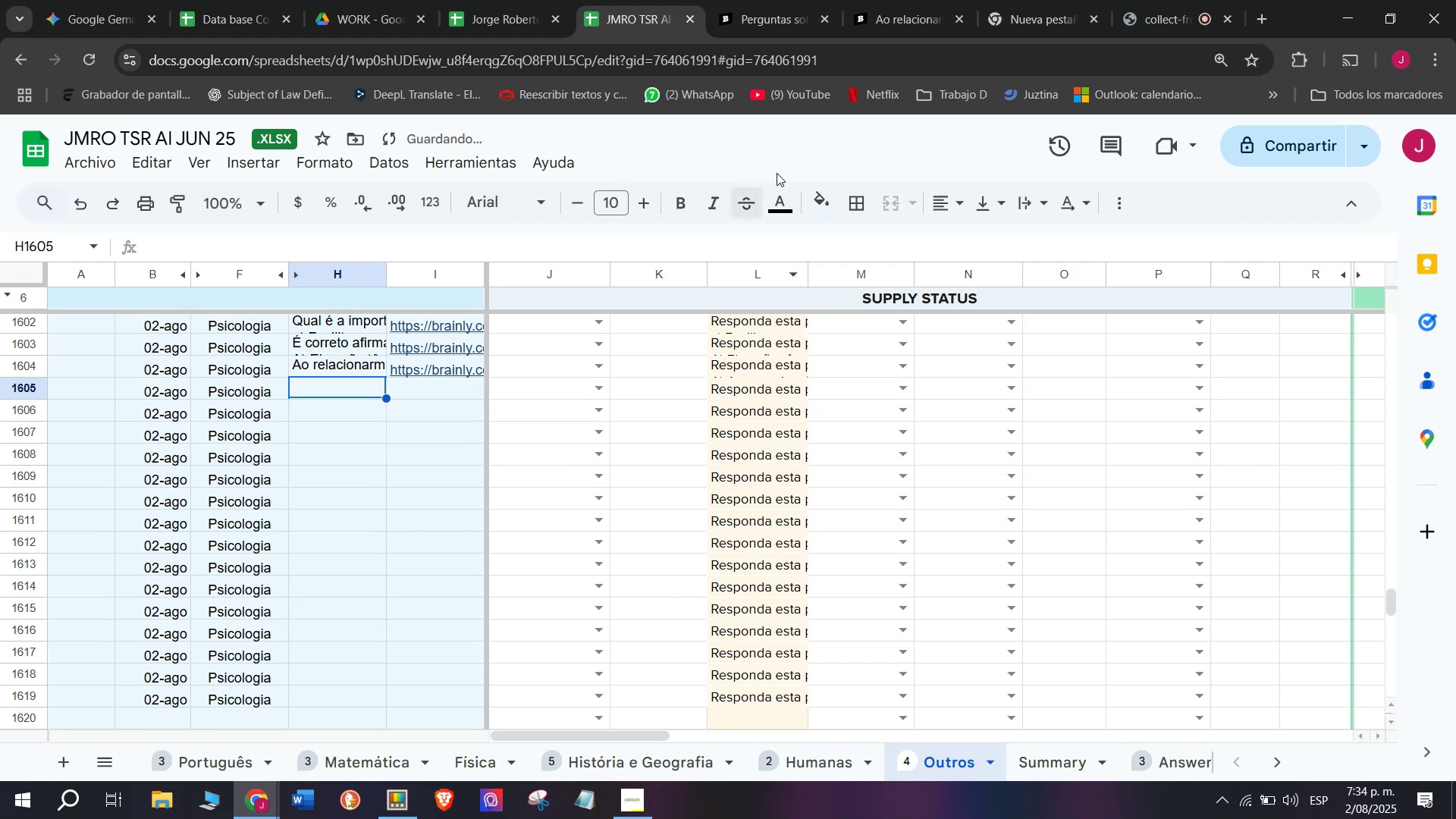 
left_click([918, 0])
 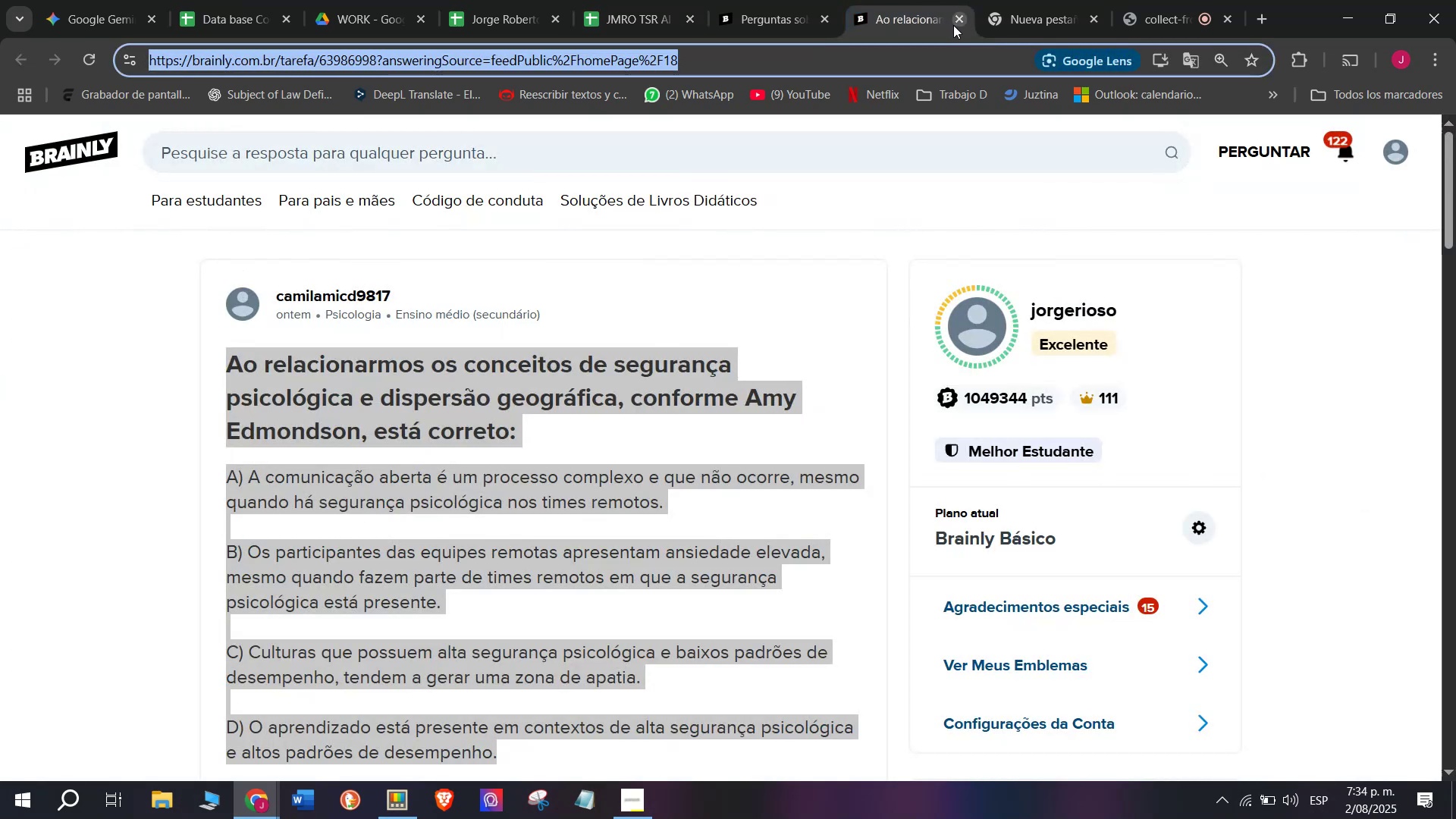 
double_click([771, 0])
 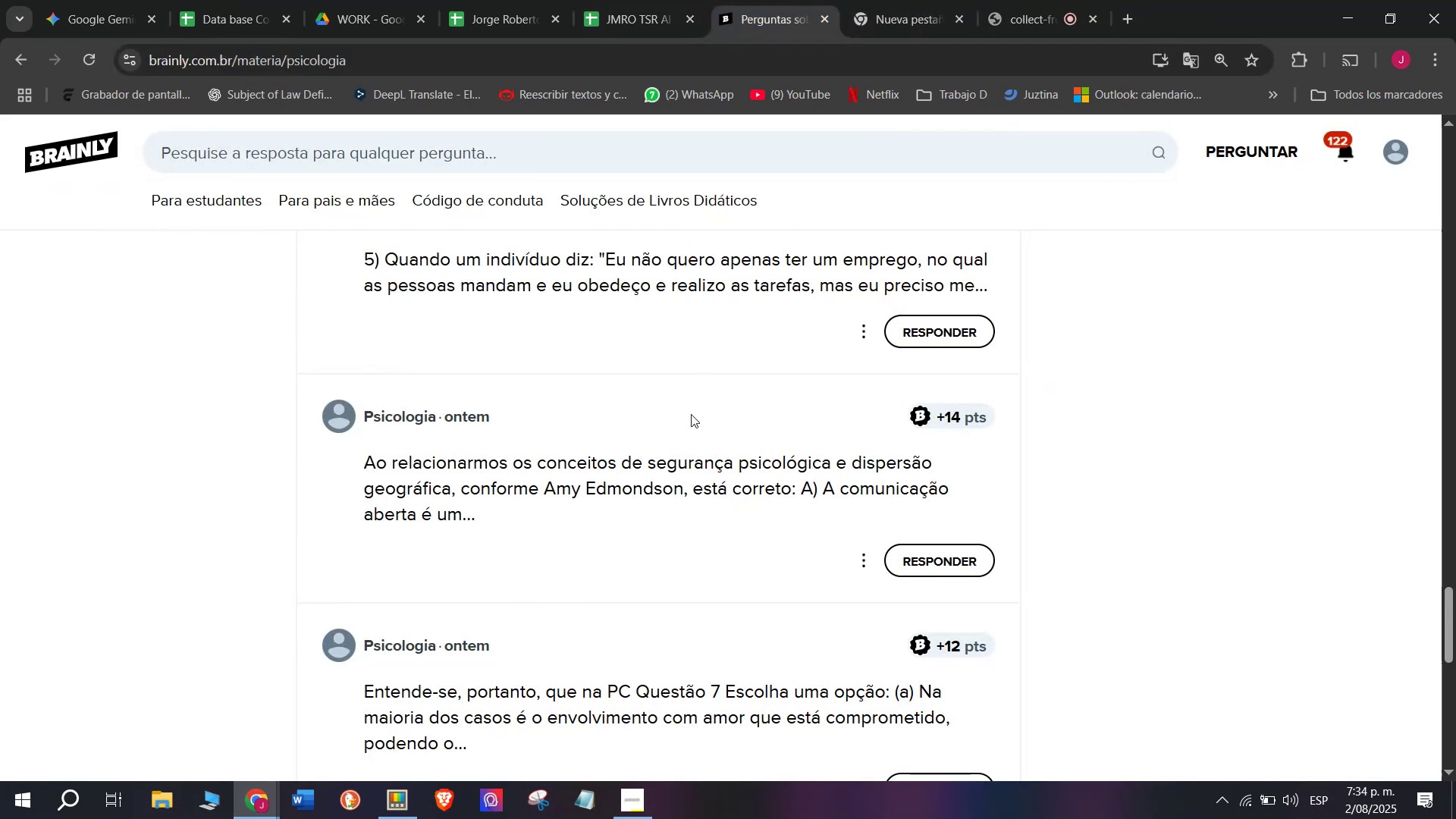 
scroll: coordinate [690, 416], scroll_direction: down, amount: 1.0
 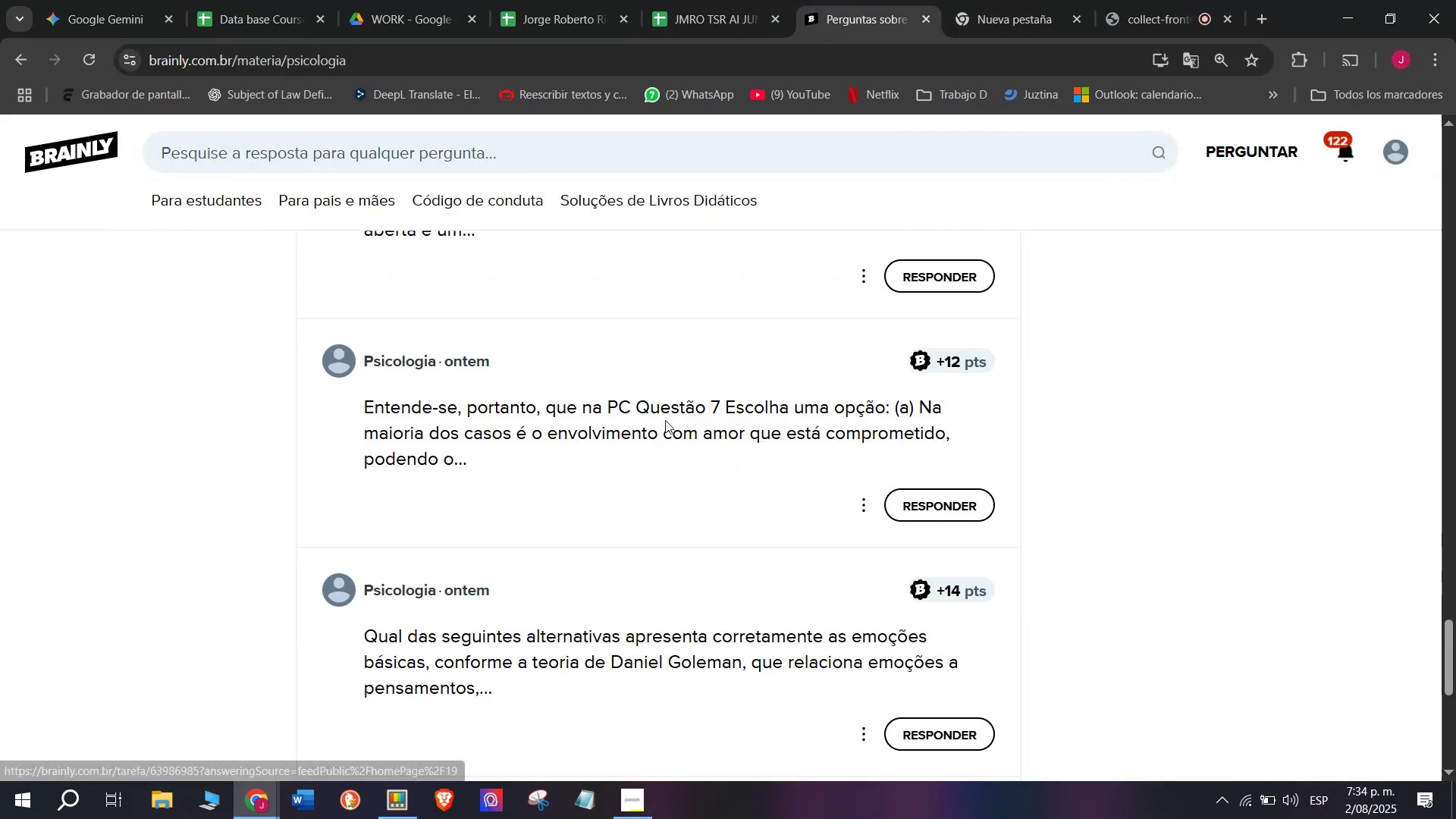 
right_click([663, 422])
 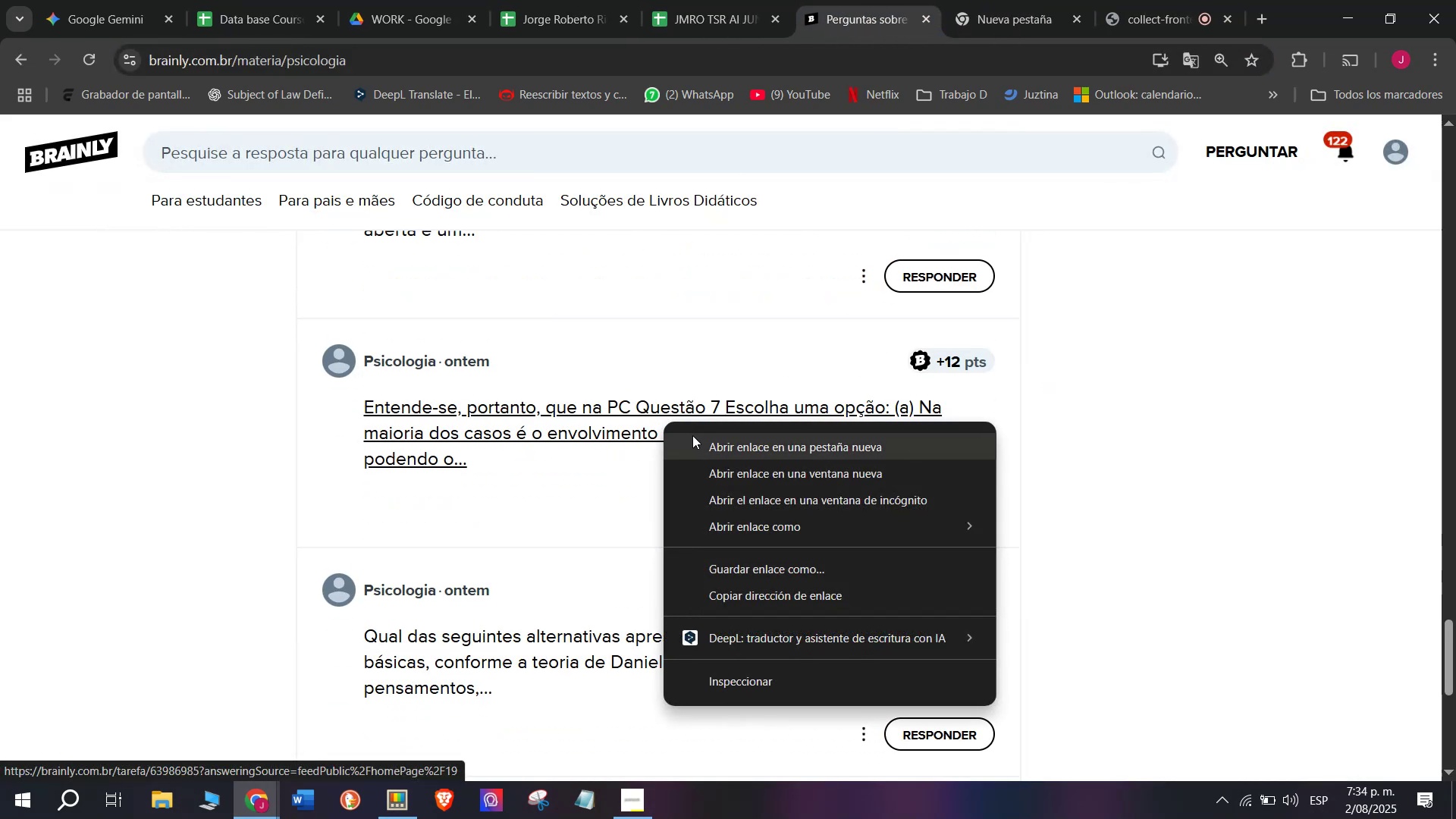 
left_click([694, 435])
 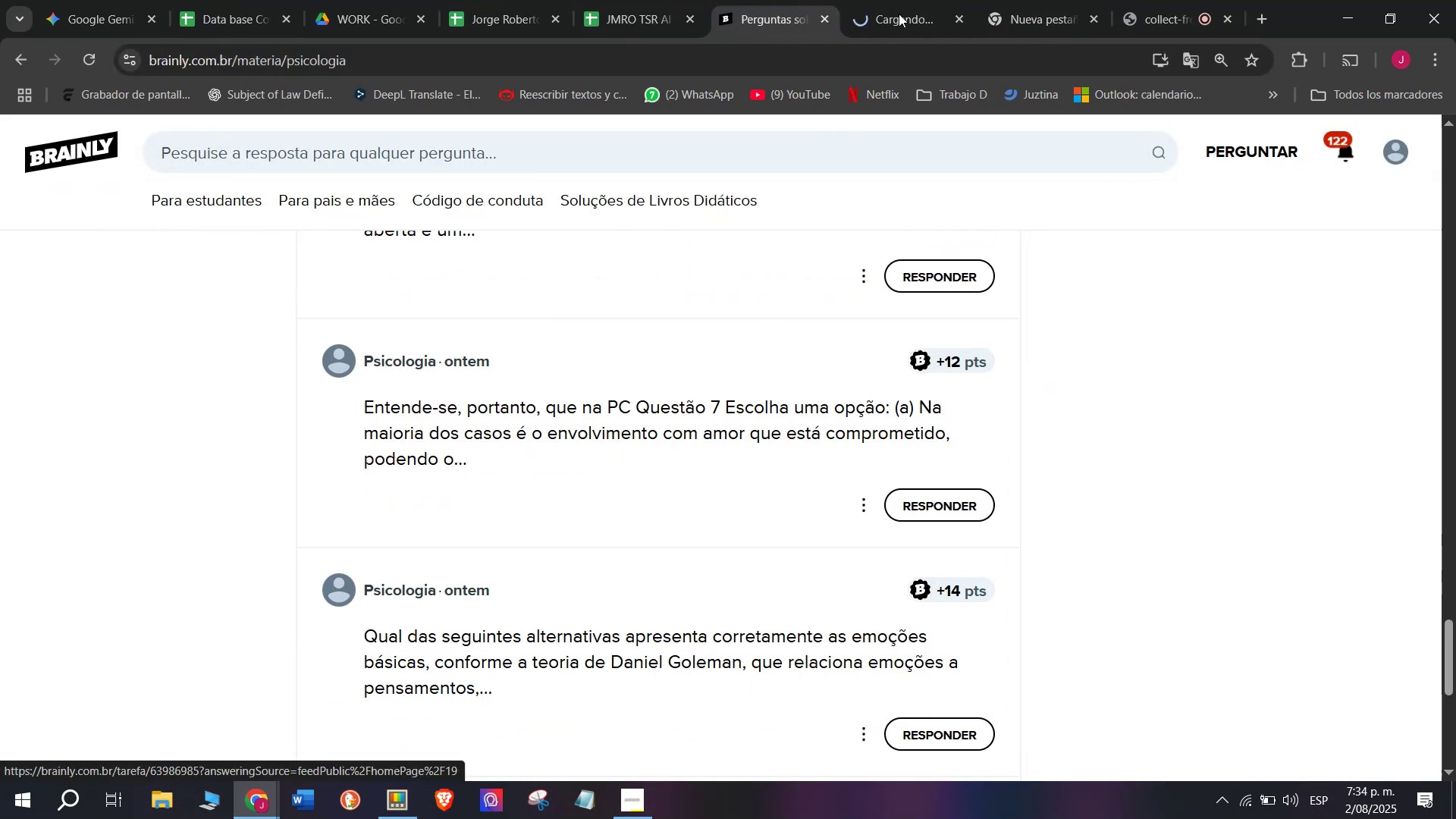 
left_click([918, 0])
 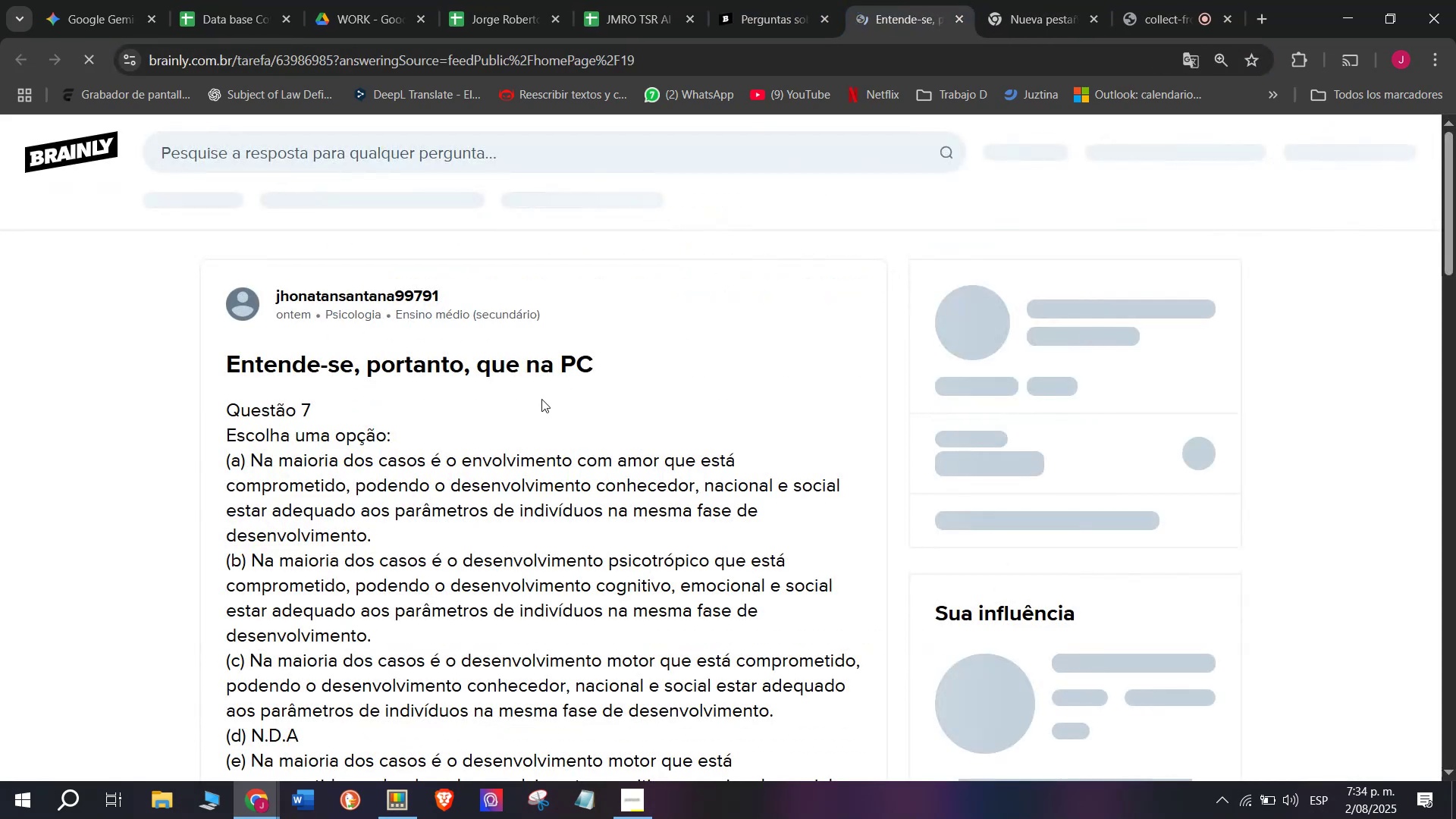 
scroll: coordinate [435, 463], scroll_direction: down, amount: 1.0
 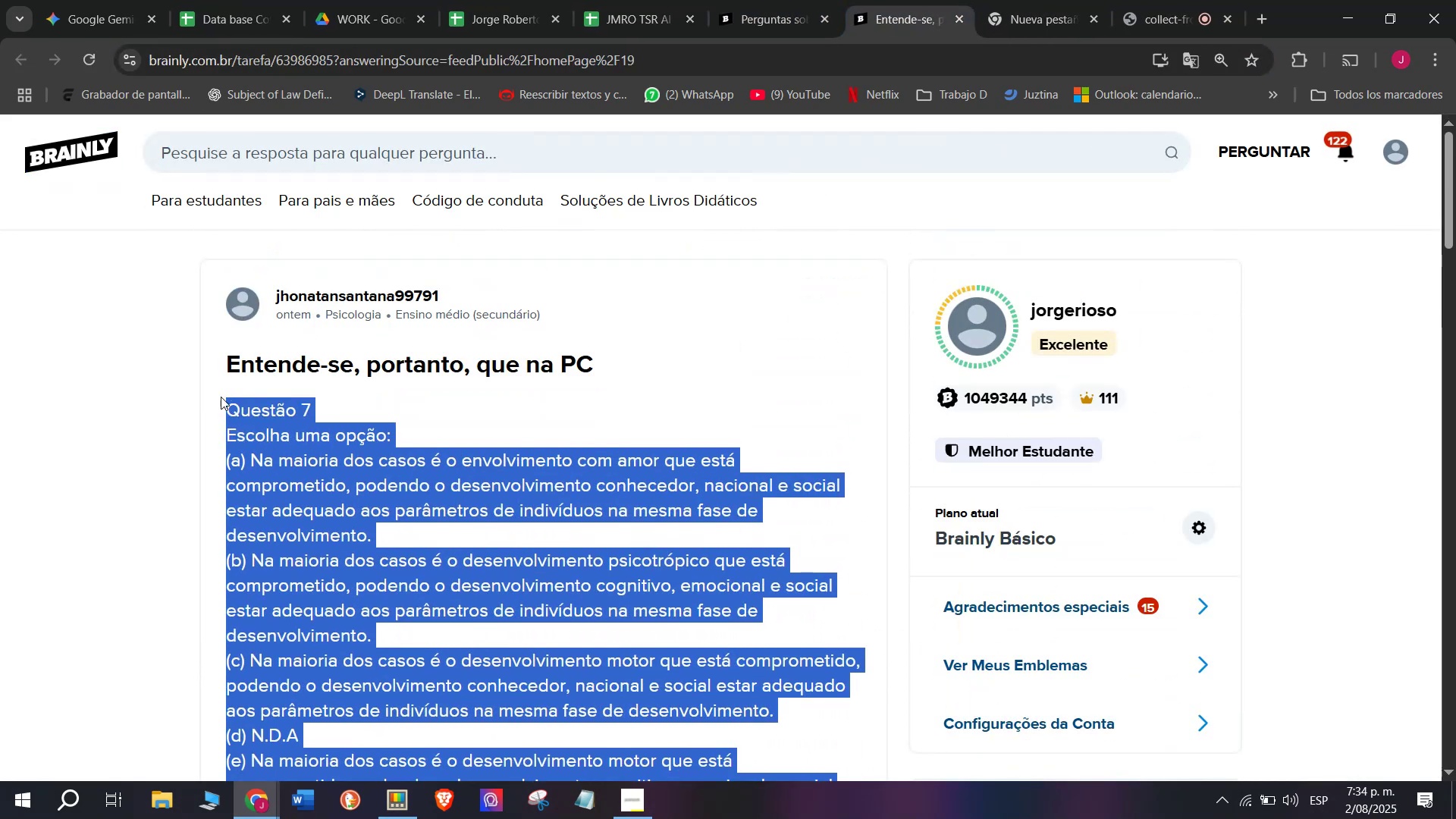 
key(Control+C)
 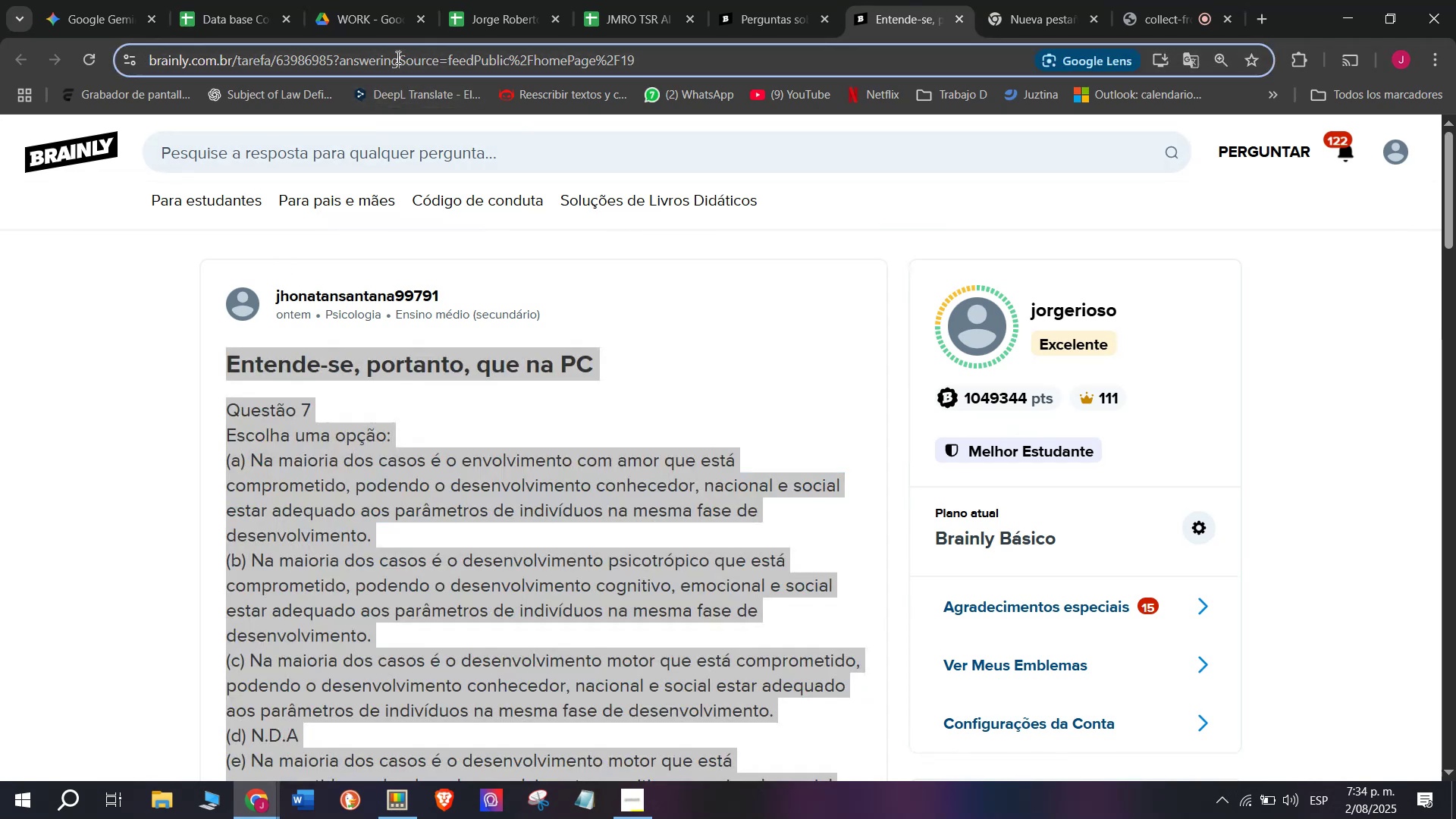 
double_click([397, 57])
 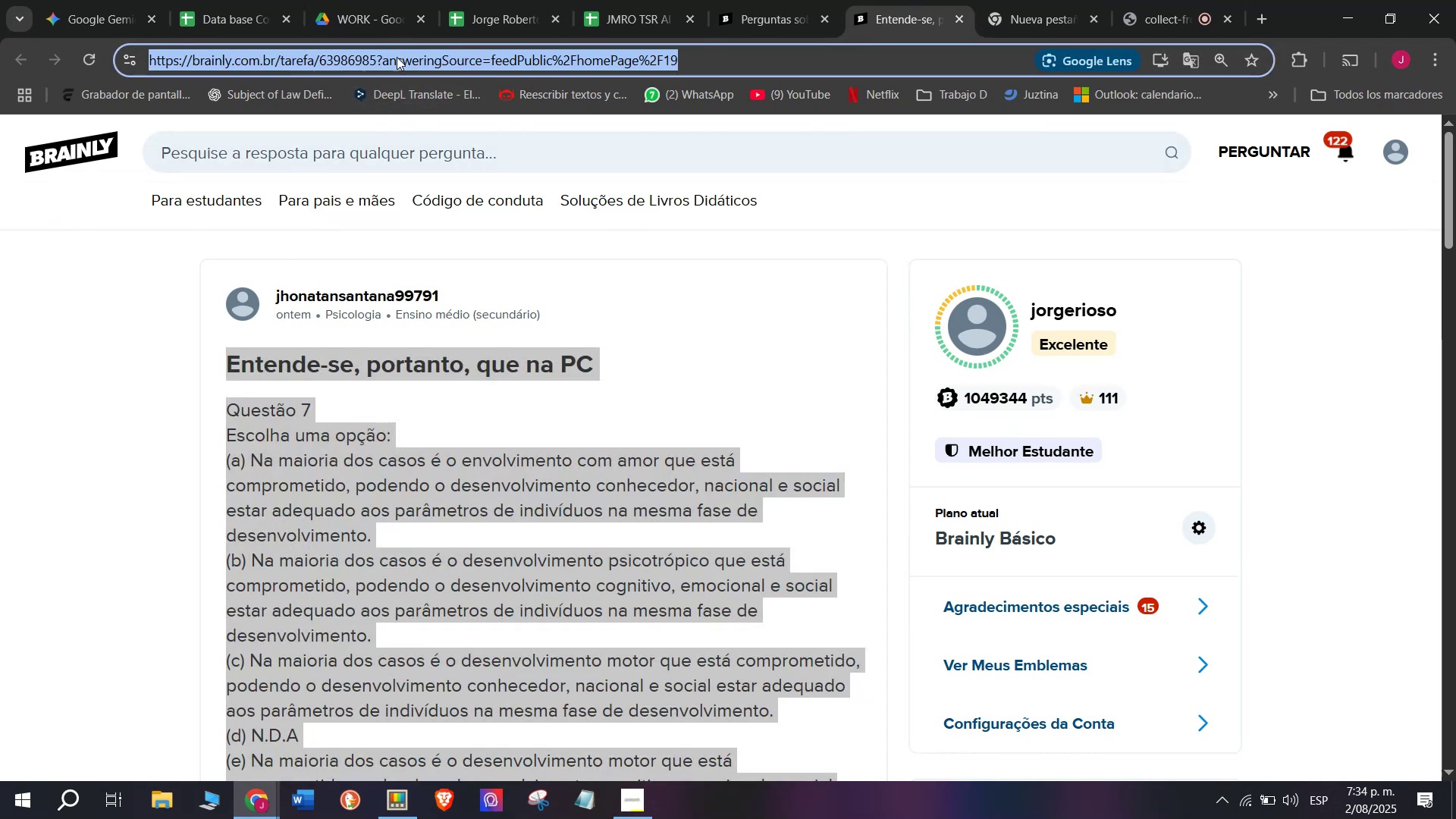 
triple_click([397, 57])
 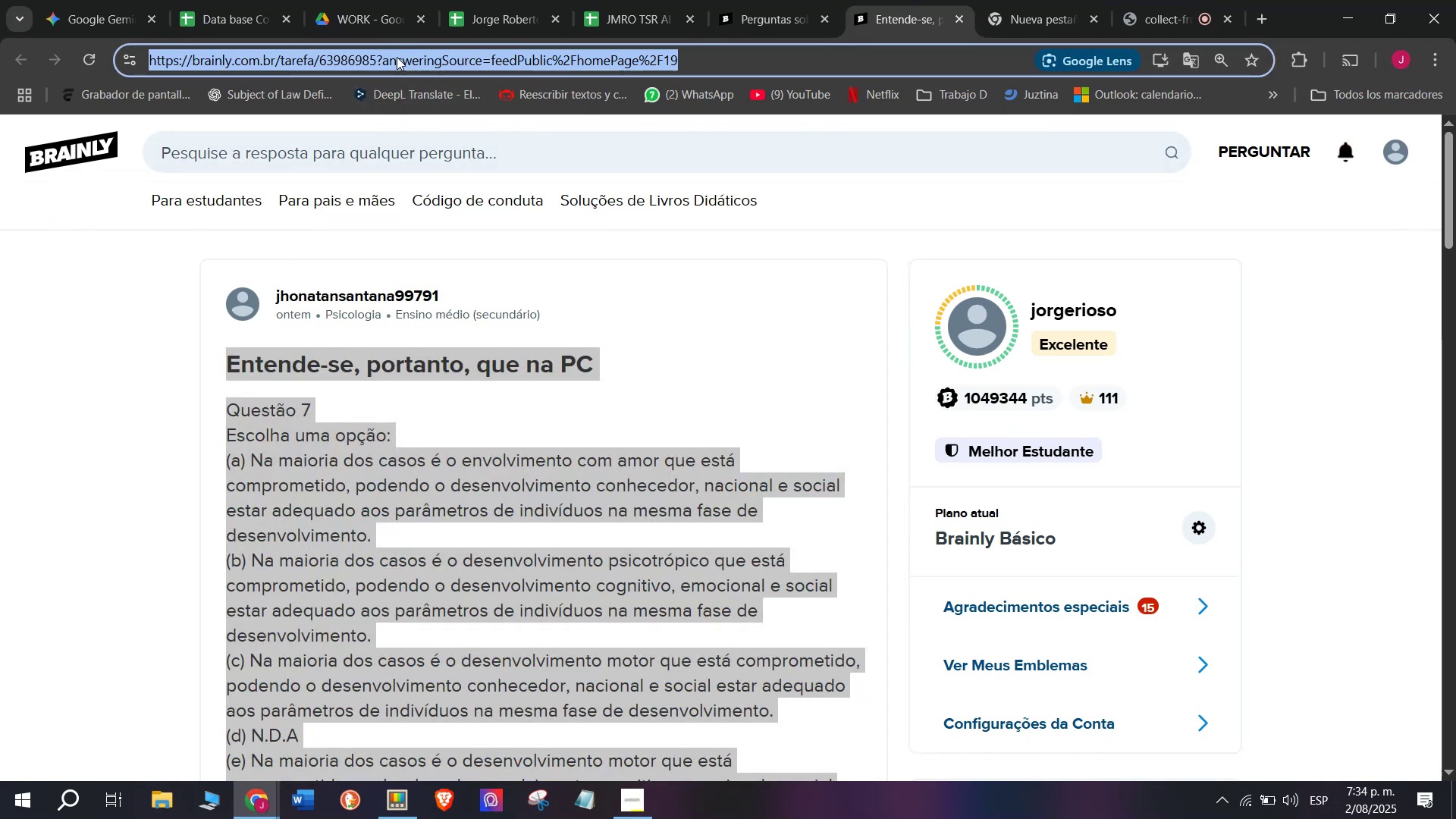 
key(Control+C)
 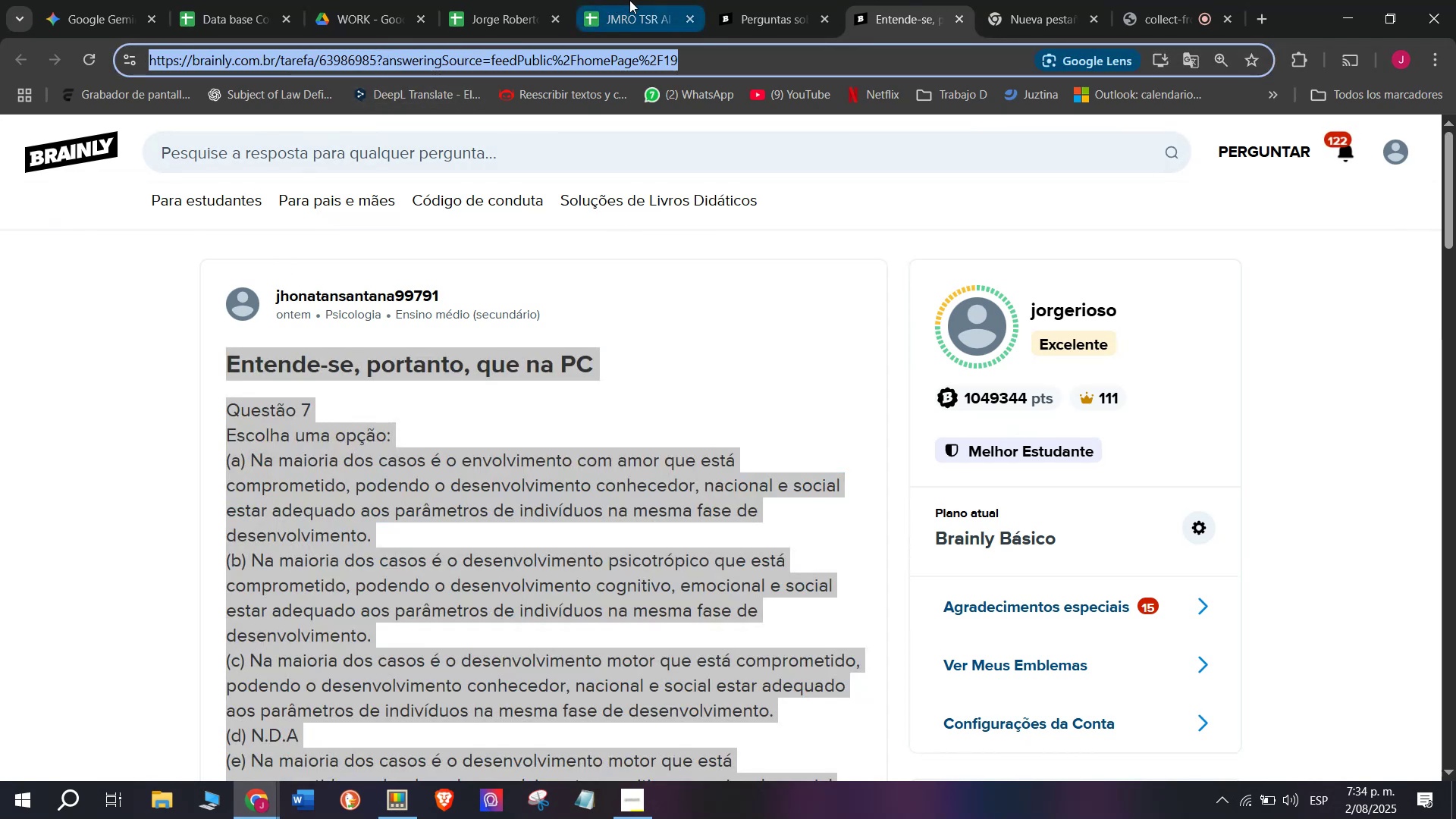 
left_click([629, 0])
 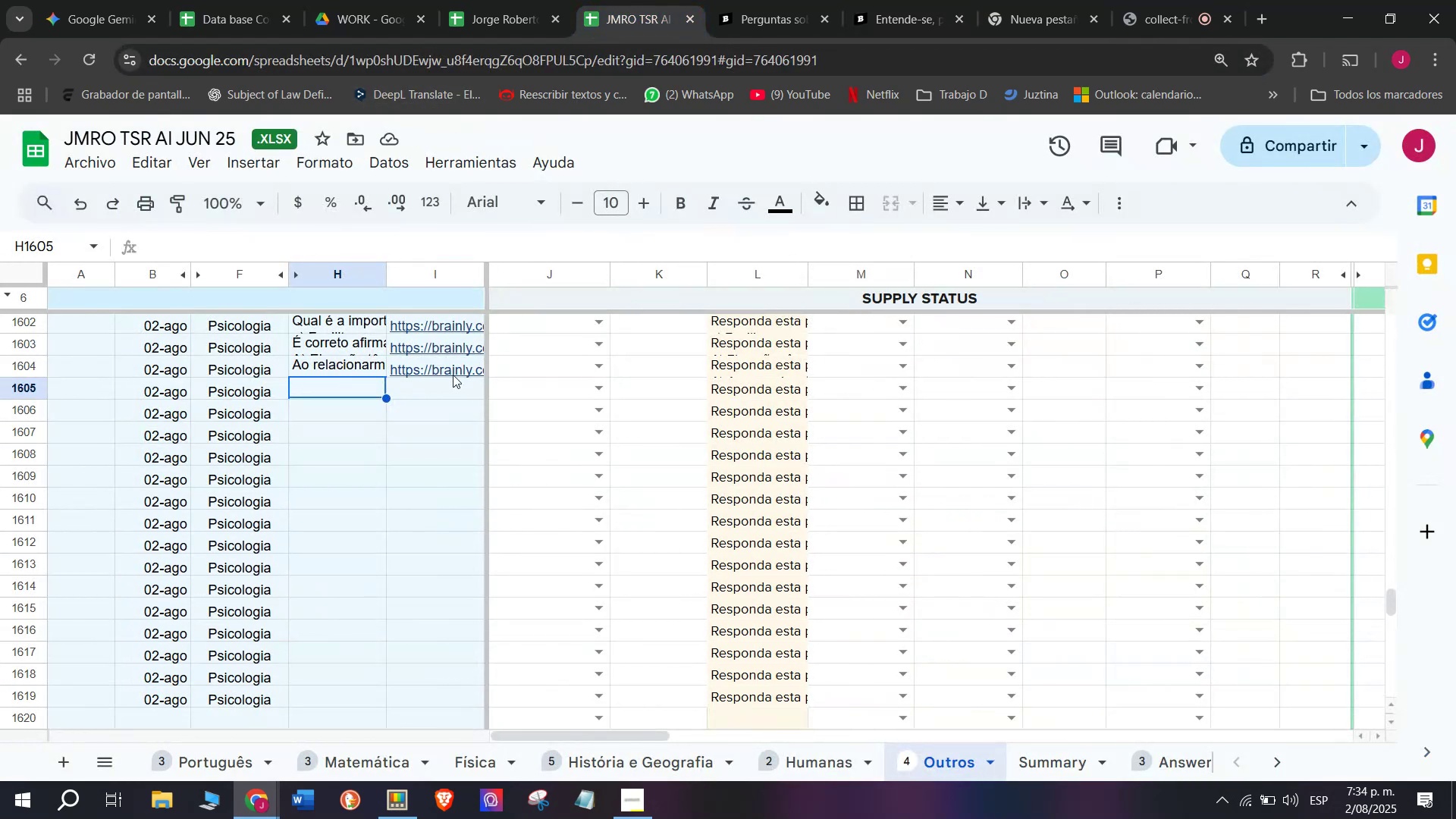 
left_click([444, 381])
 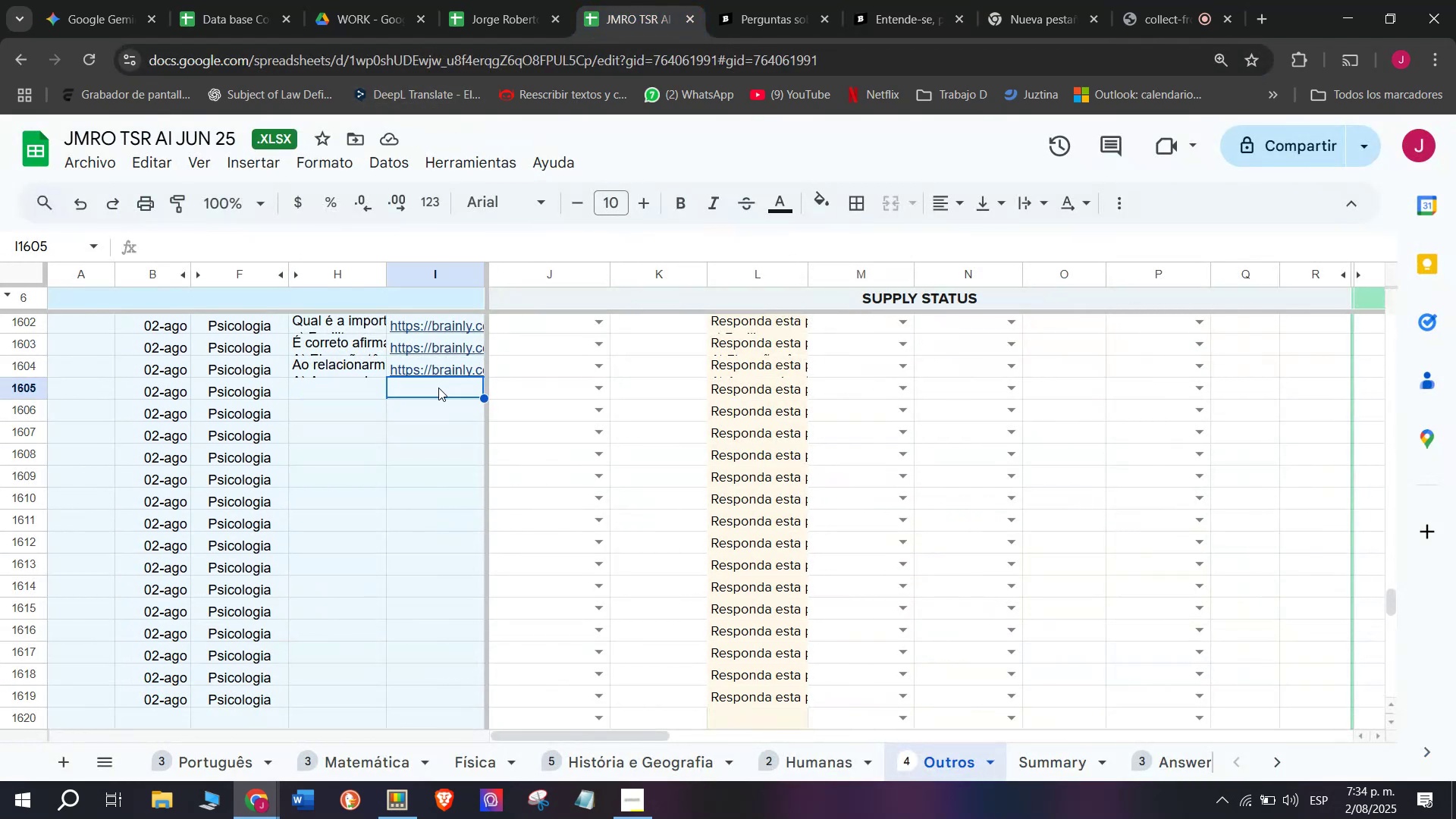 
double_click([438, 388])
 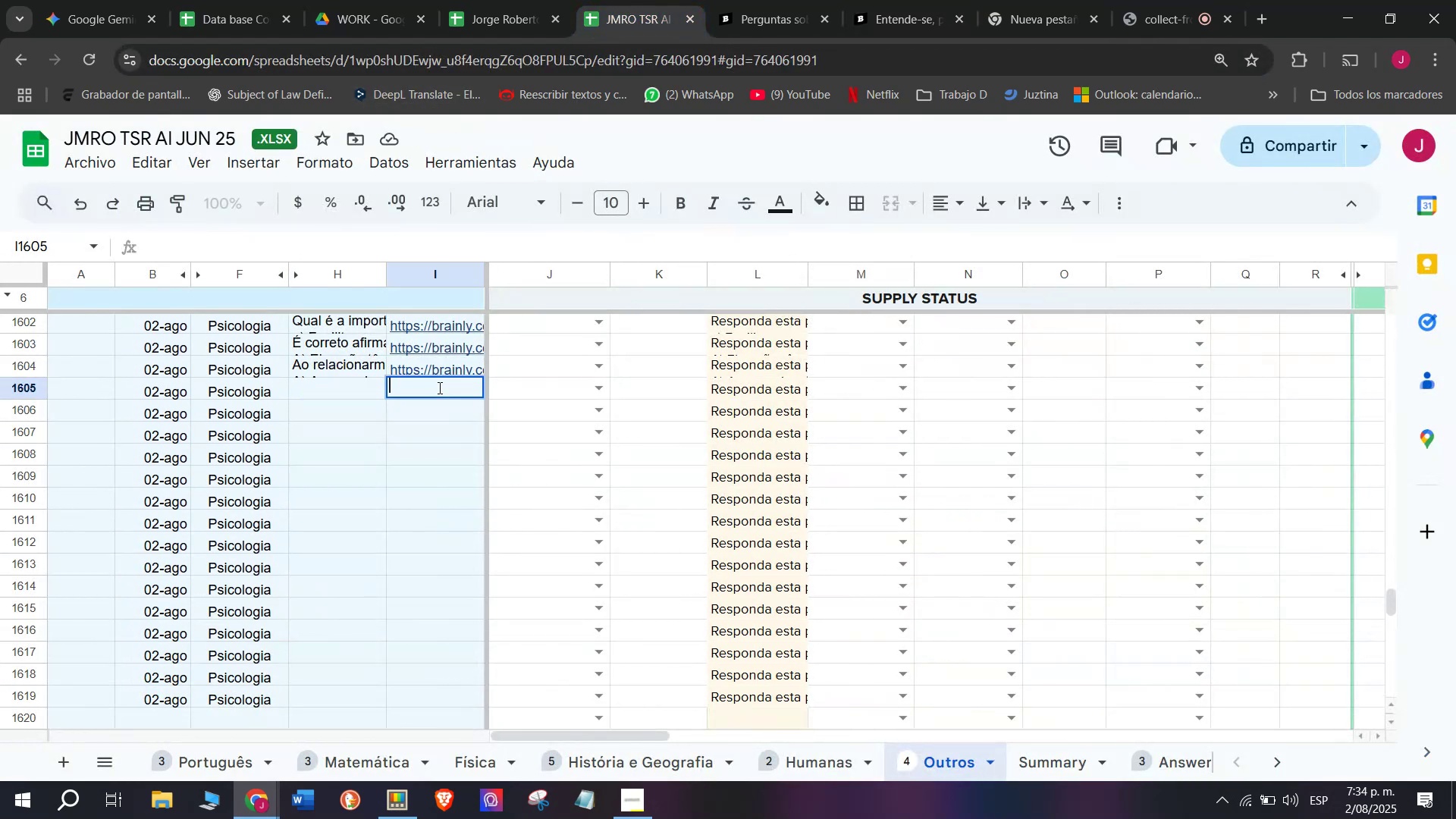 
key(Control+V)
 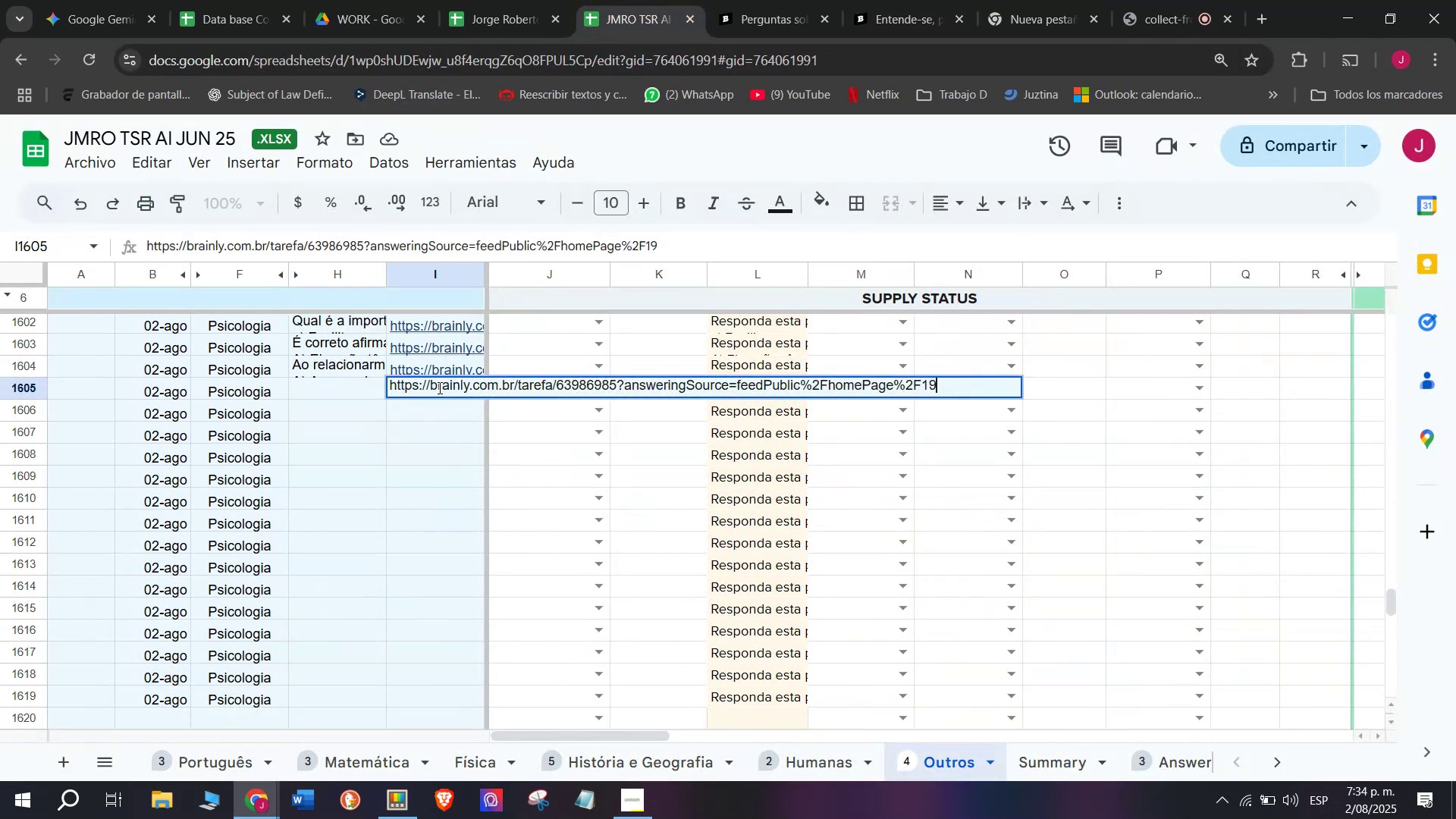 
key(Enter)
 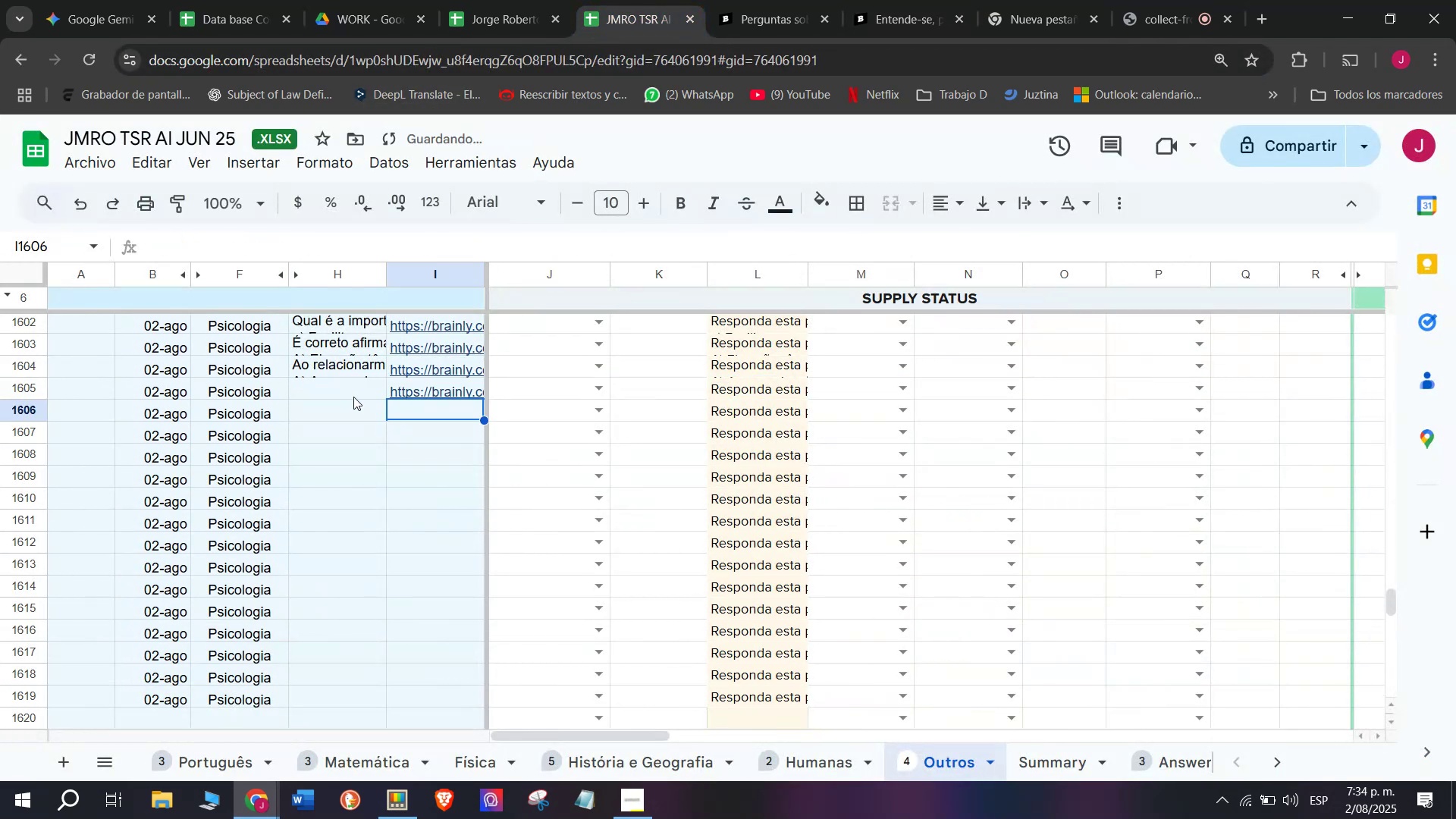 
double_click([353, 397])
 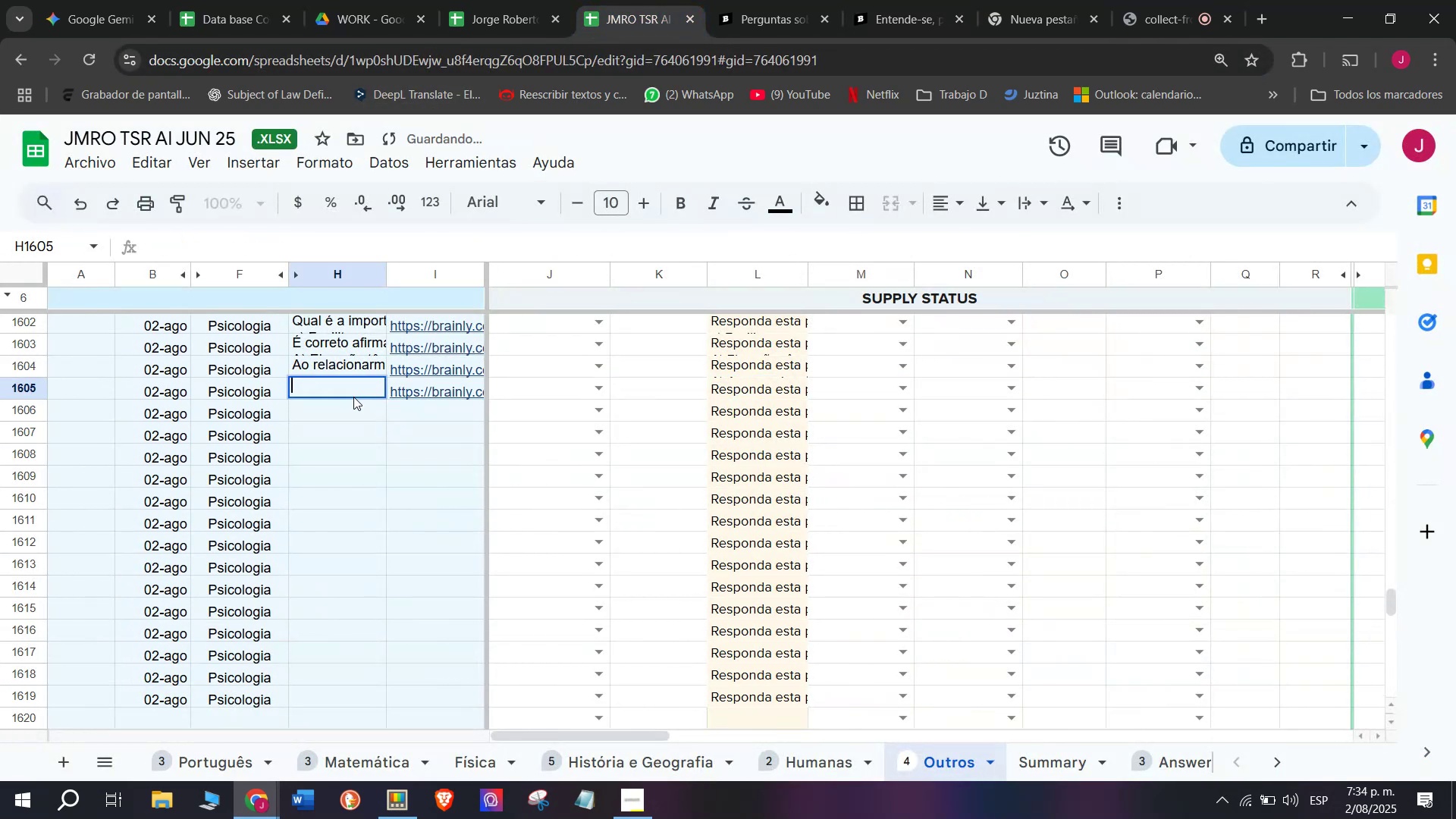 
key(Meta+MetaLeft)
 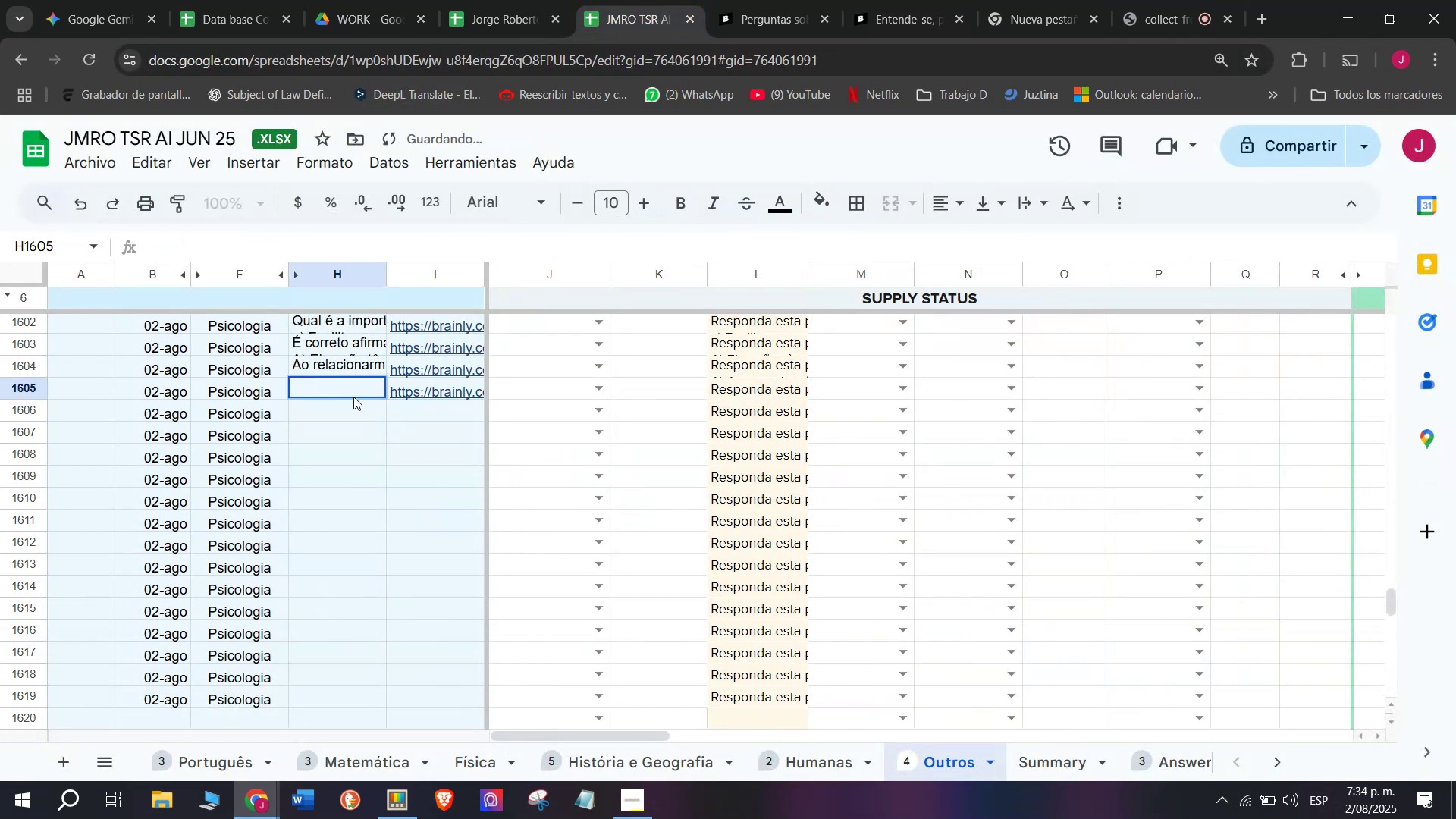 
key(Meta+V)
 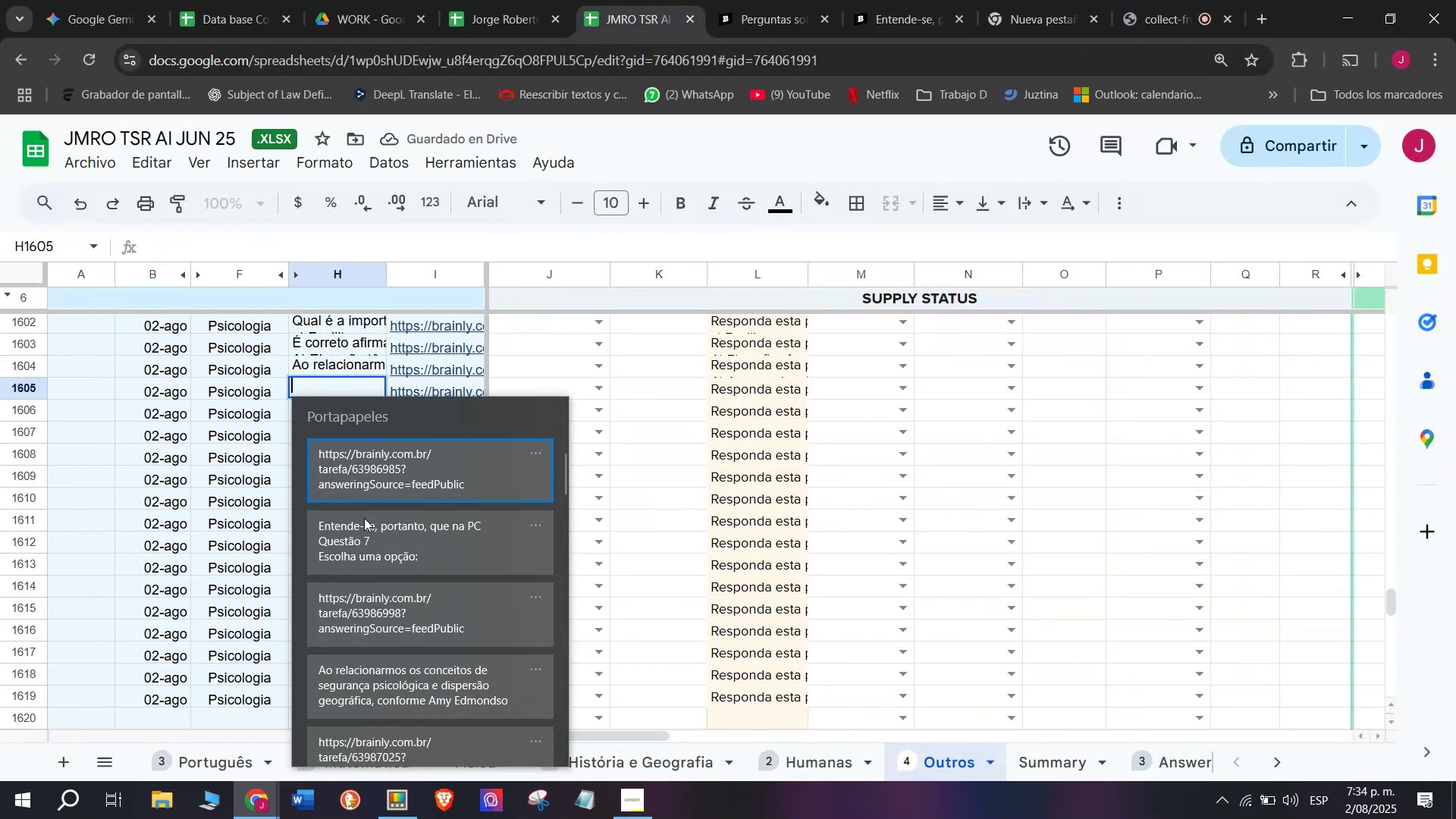 
left_click([364, 535])
 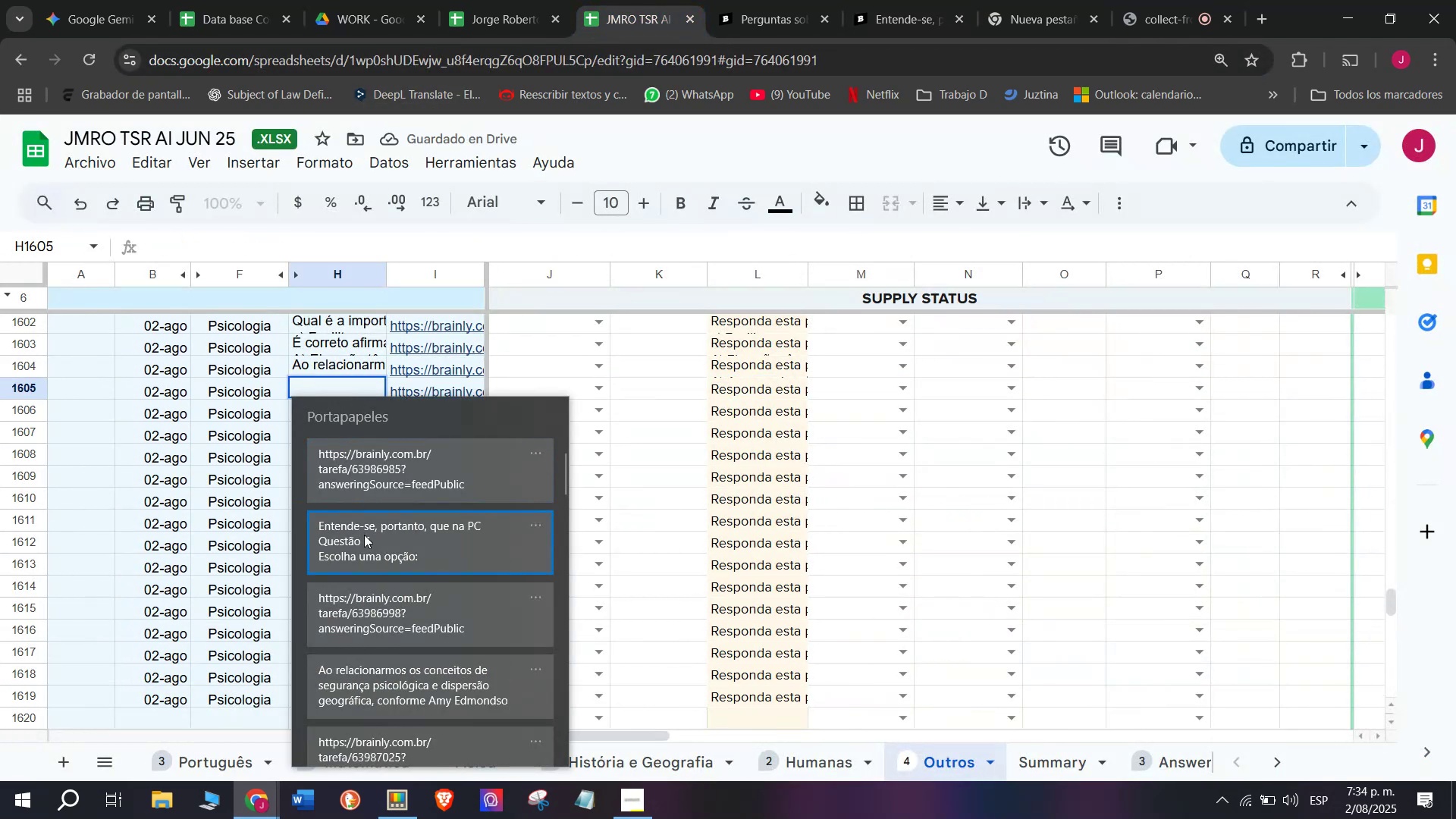 
key(Control+ControlLeft)
 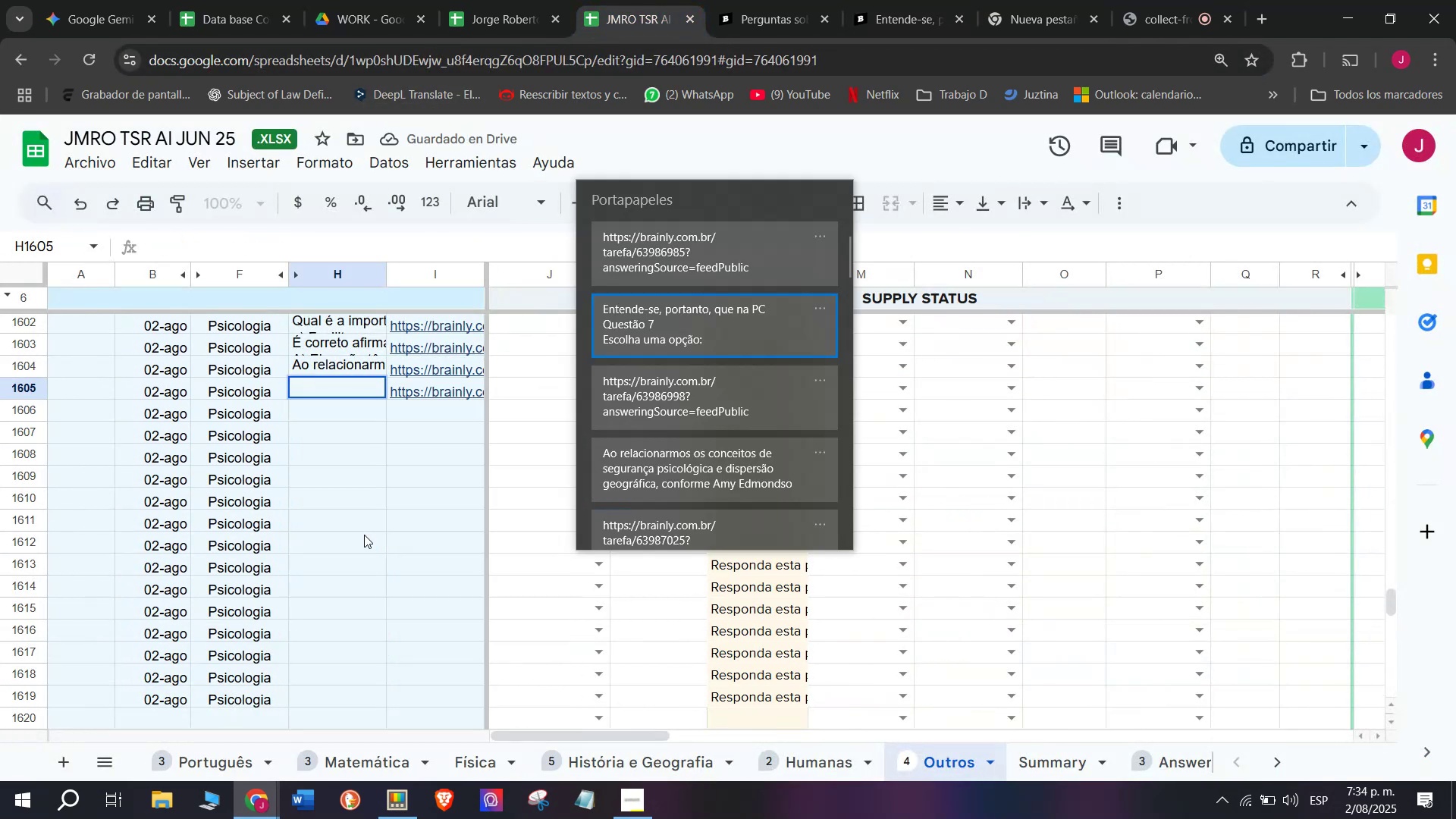 
key(Control+V)
 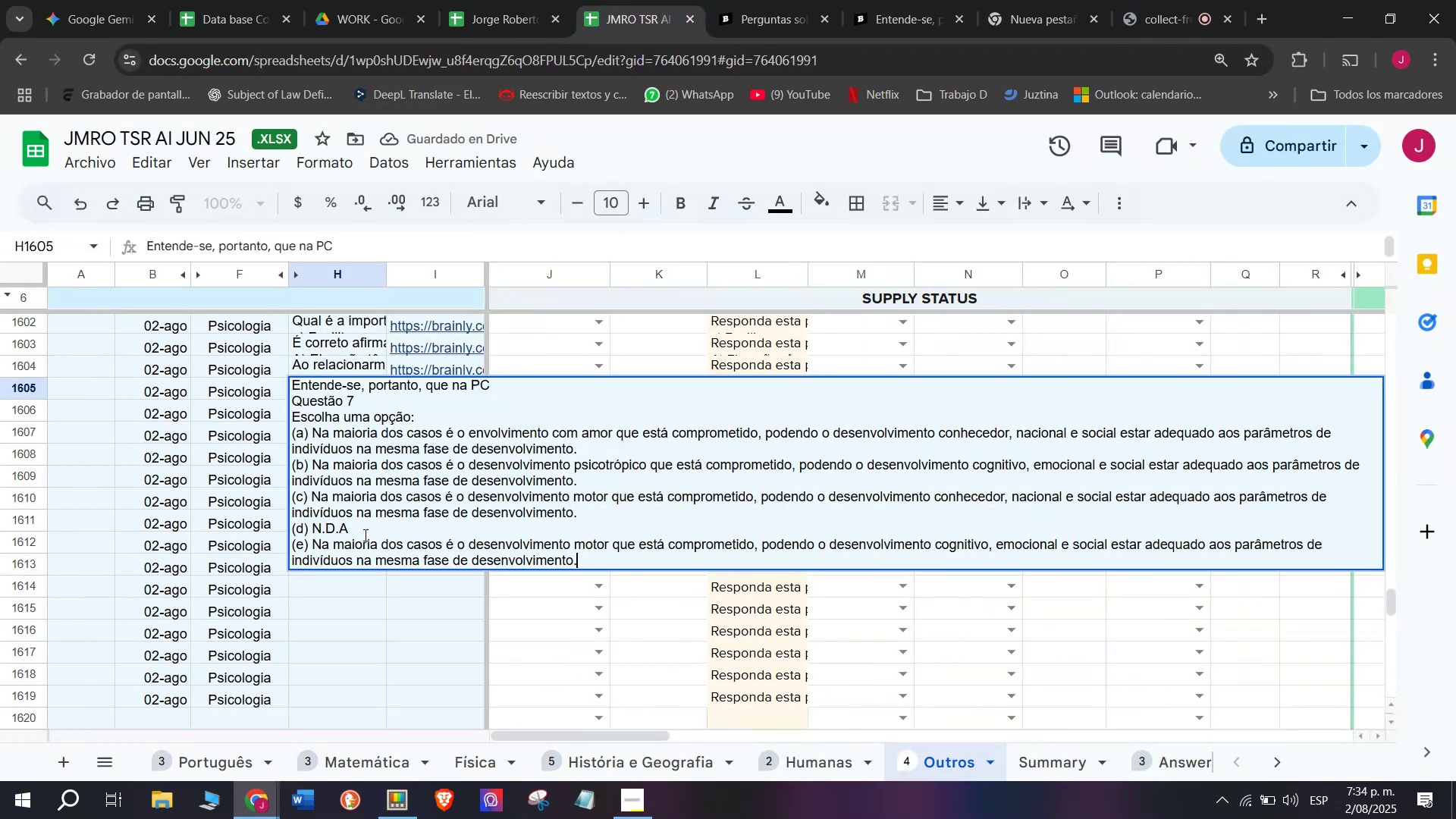 
key(Enter)
 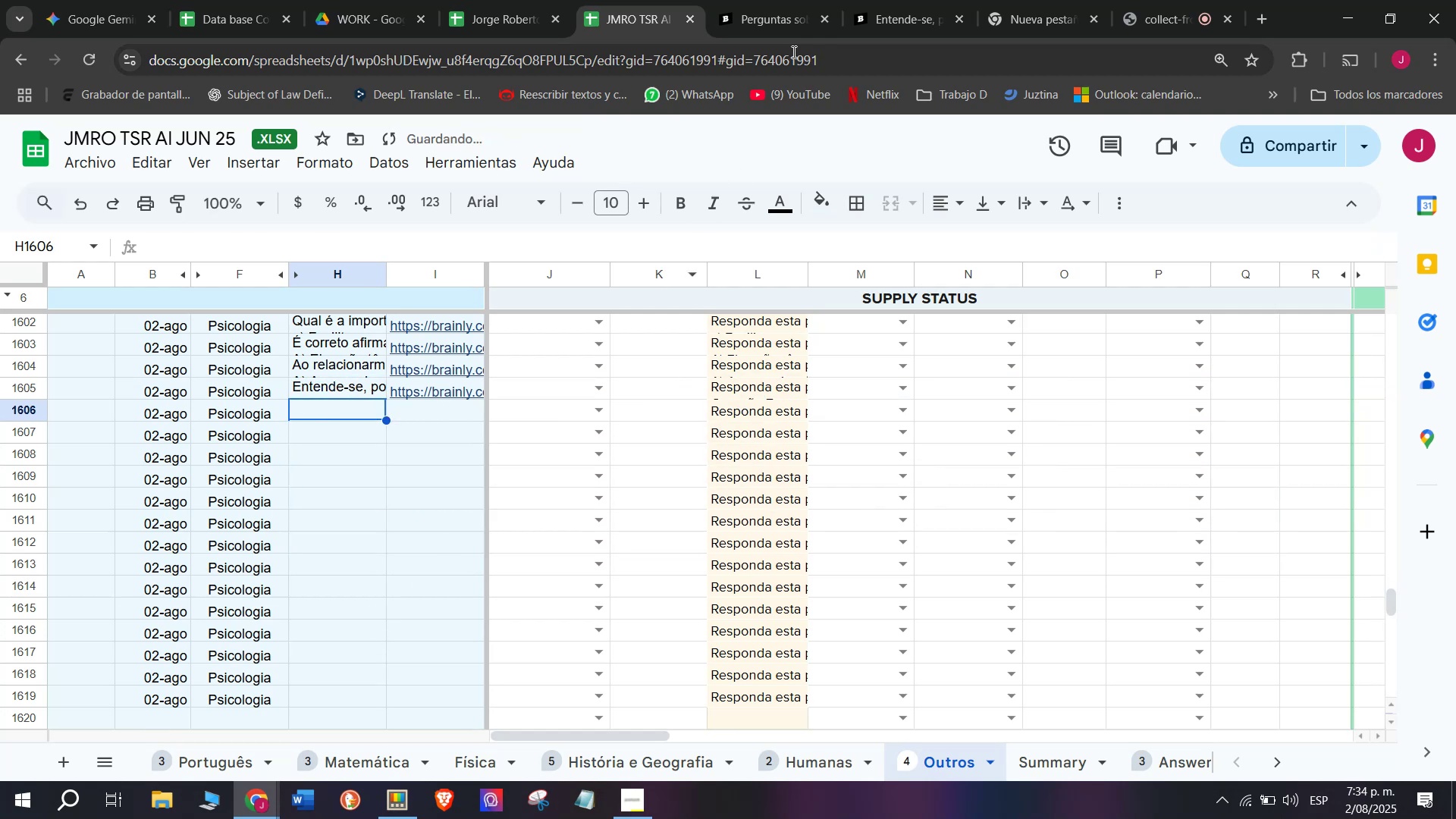 
left_click([912, 0])
 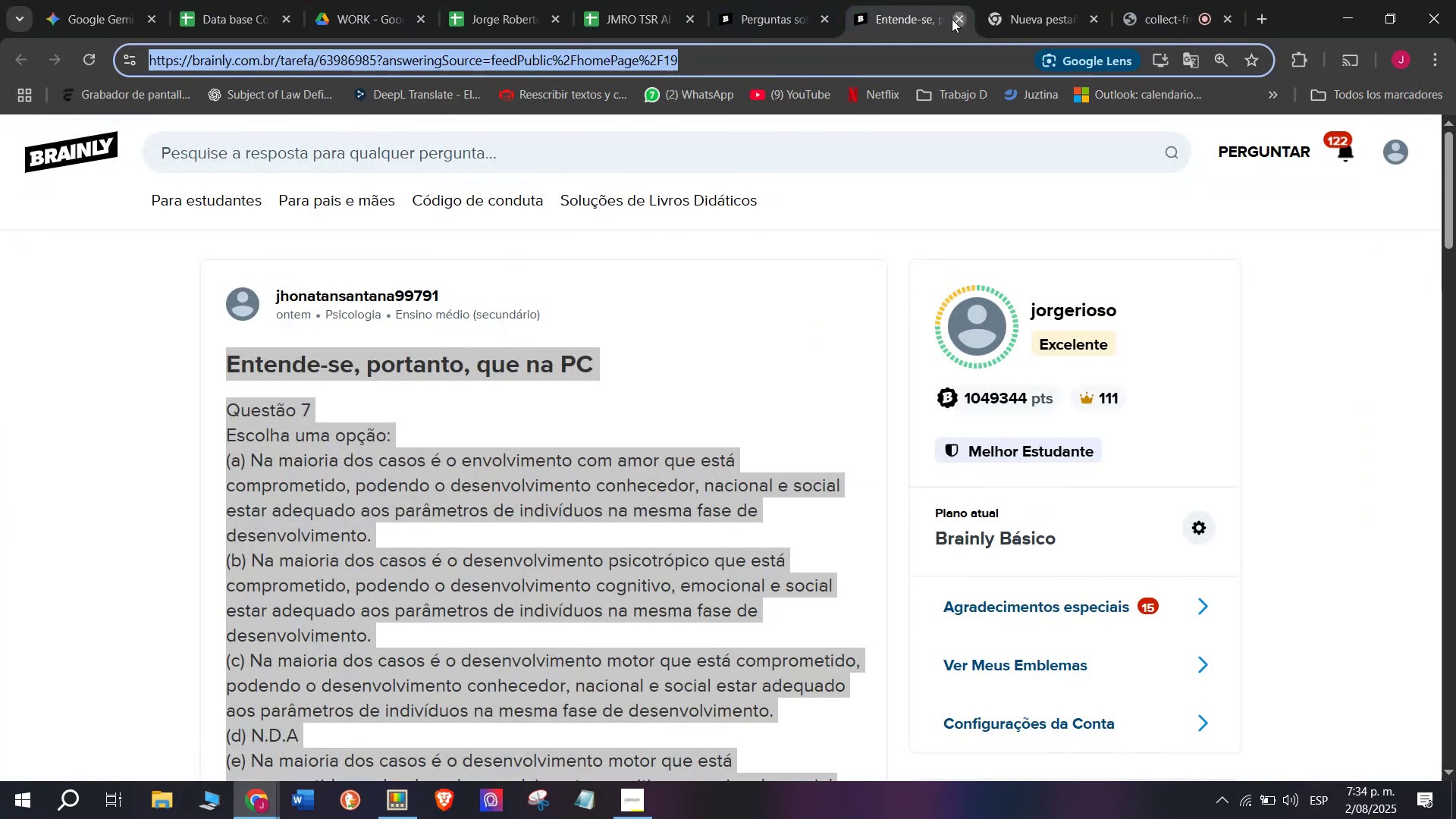 
double_click([795, 0])
 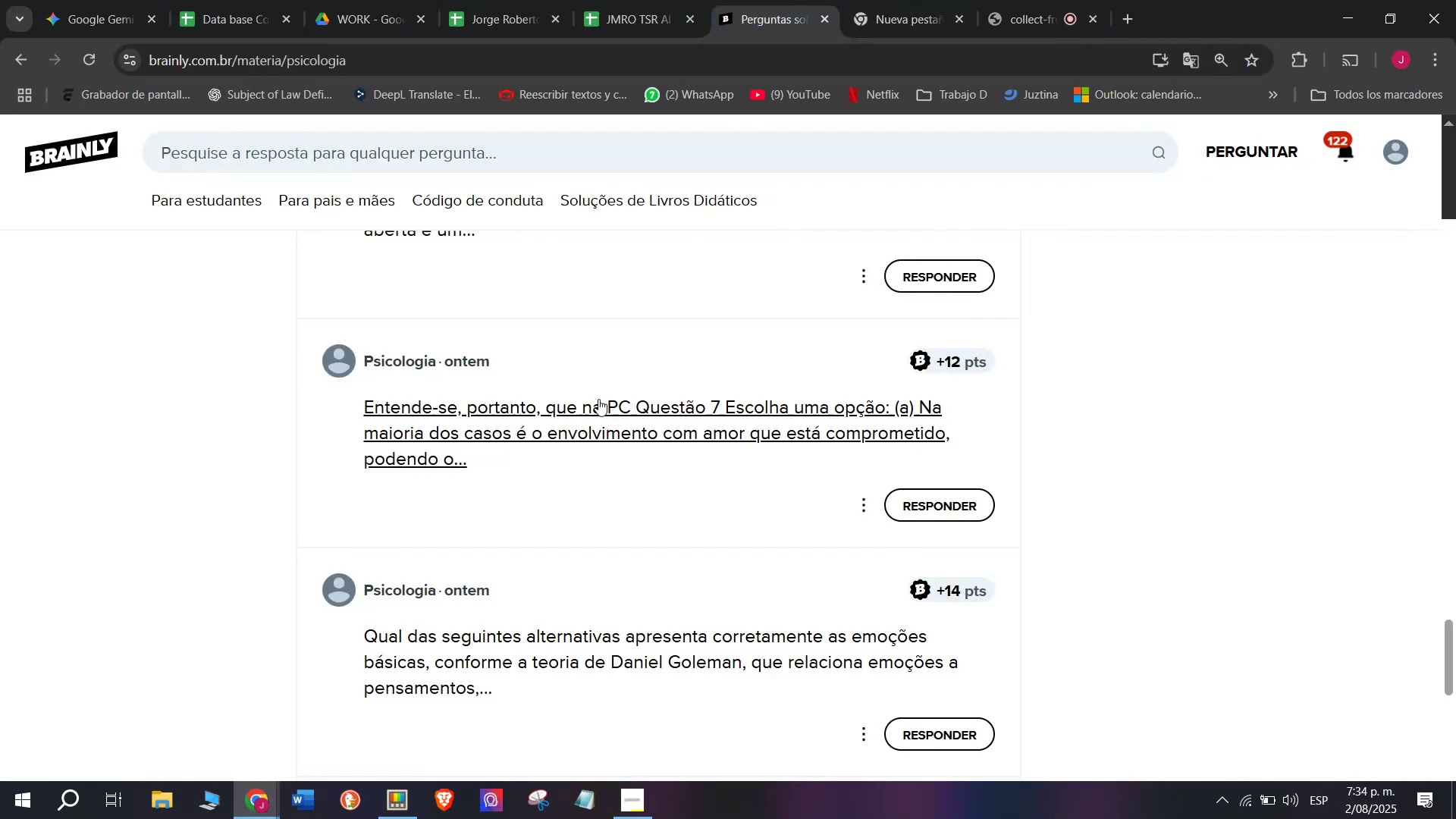 
scroll: coordinate [599, 402], scroll_direction: down, amount: 1.0
 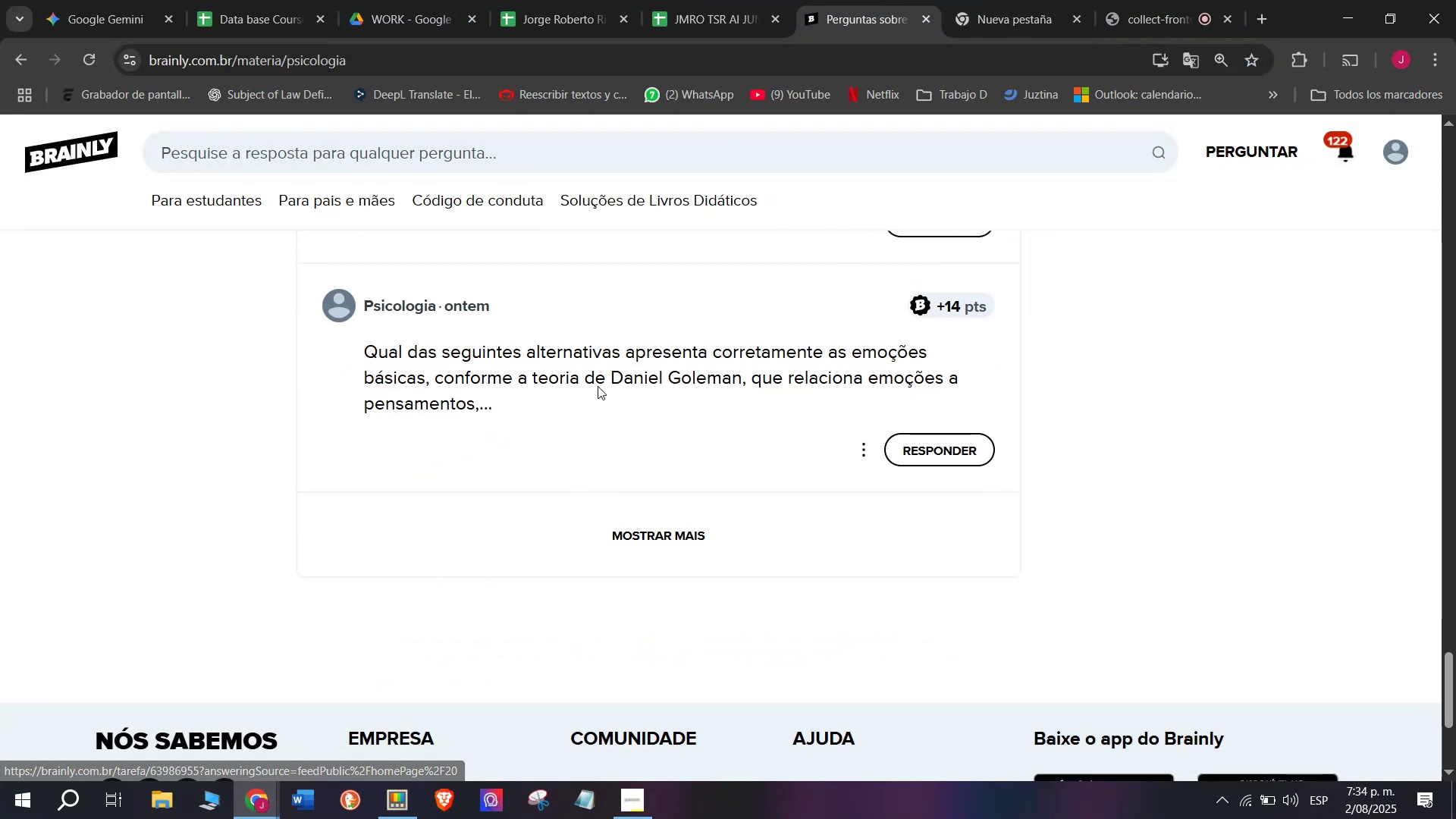 
right_click([601, 378])
 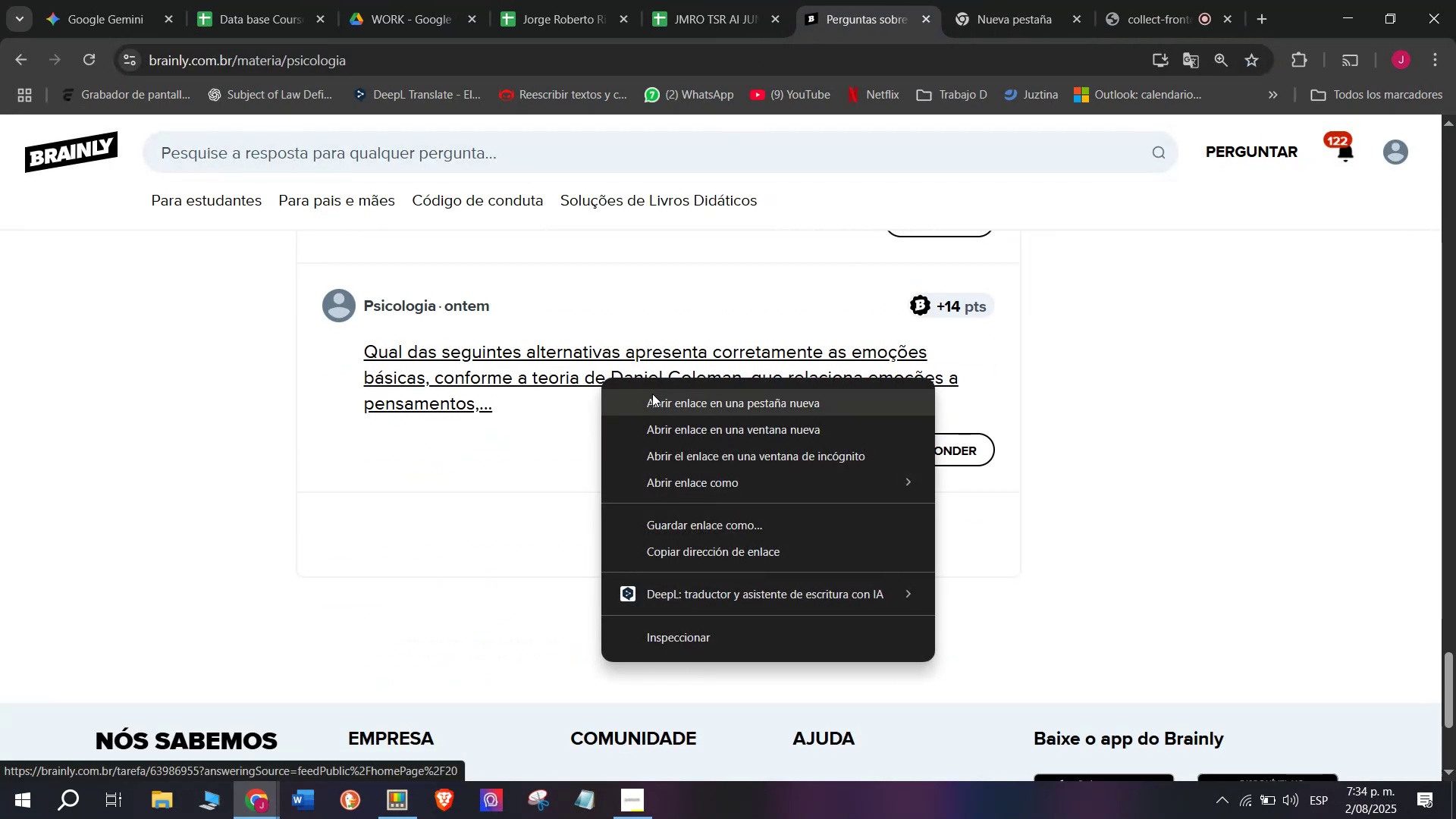 
left_click([652, 394])
 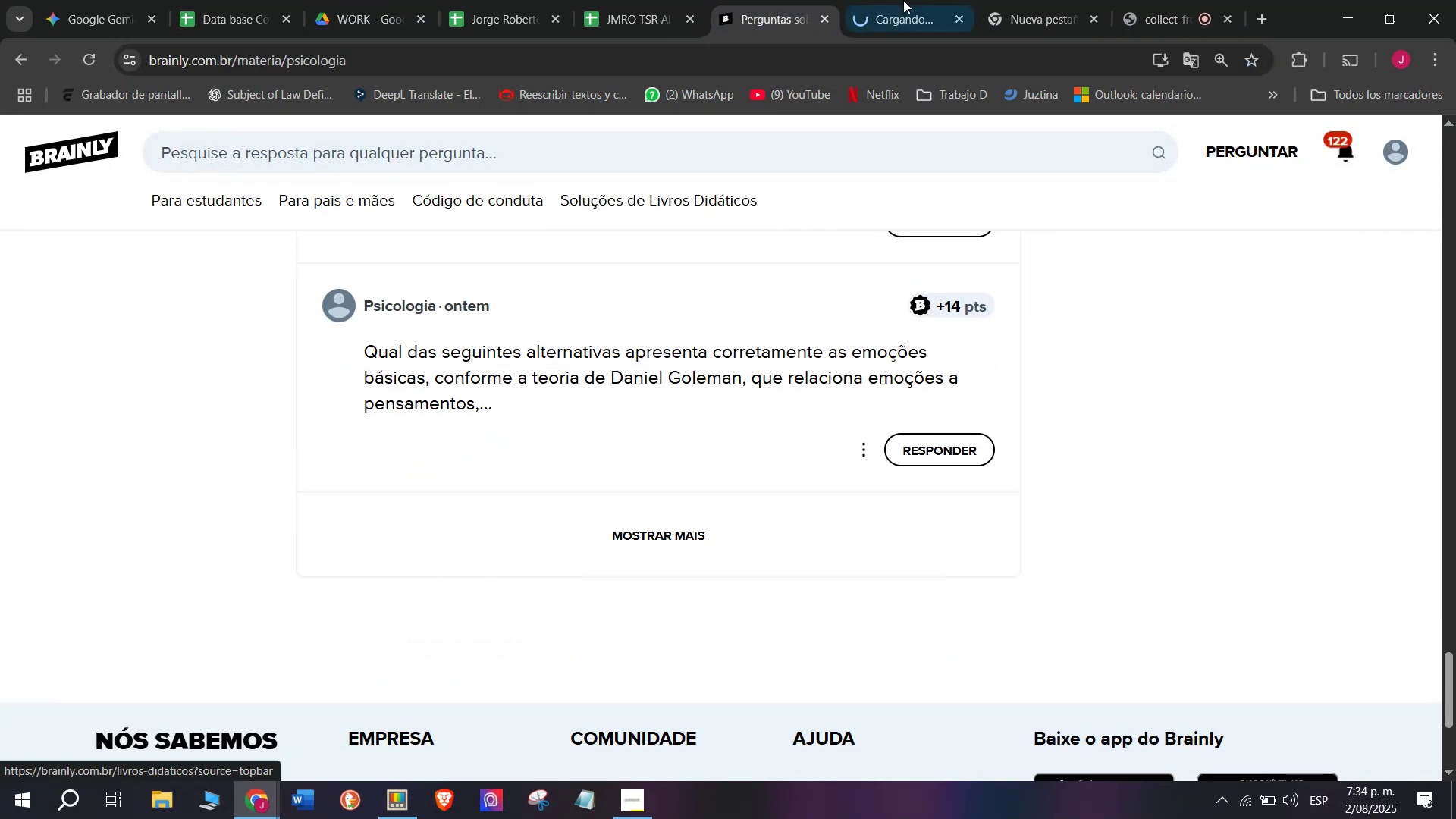 
left_click([905, 0])
 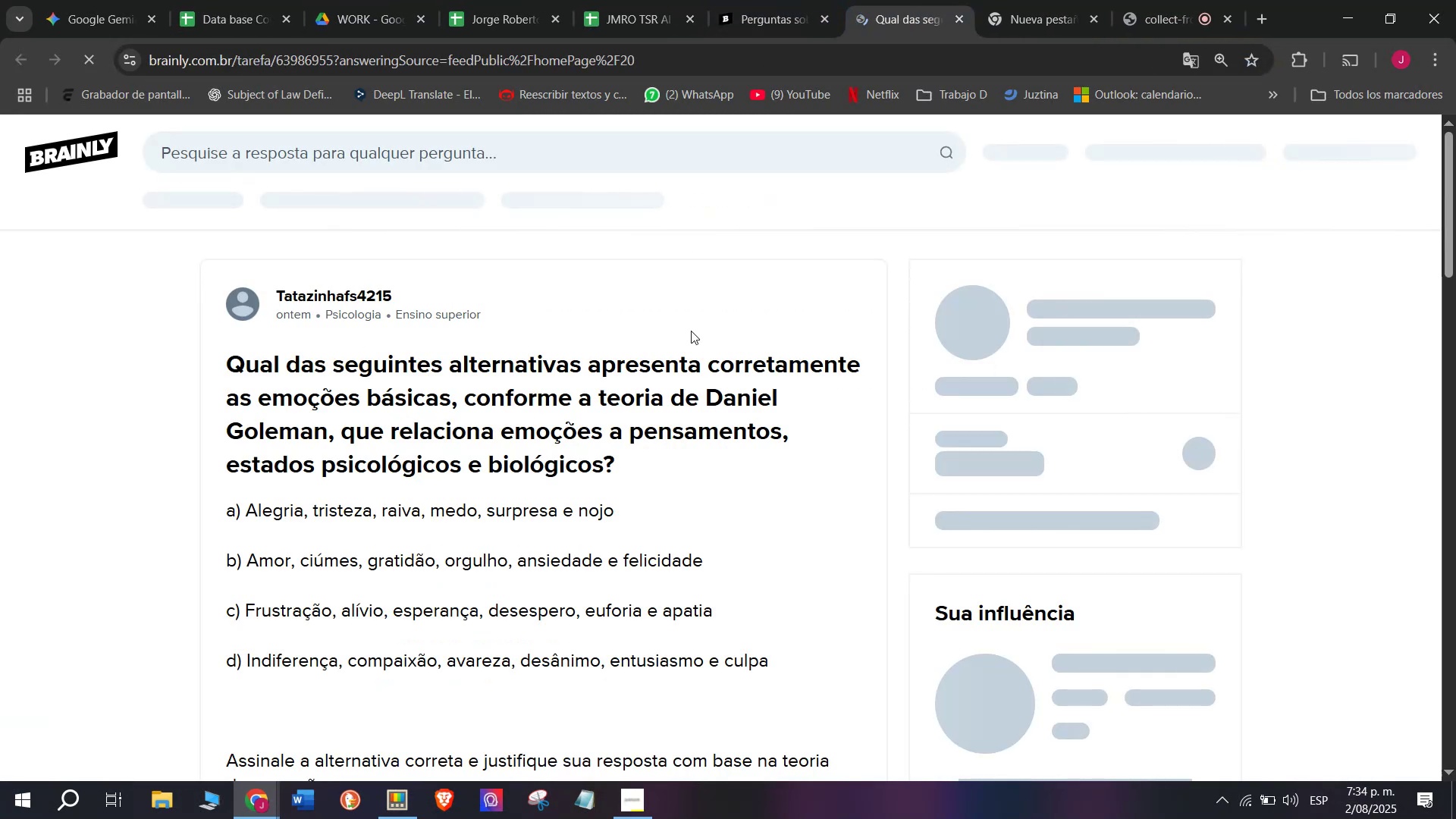 
scroll: coordinate [479, 463], scroll_direction: down, amount: 1.0
 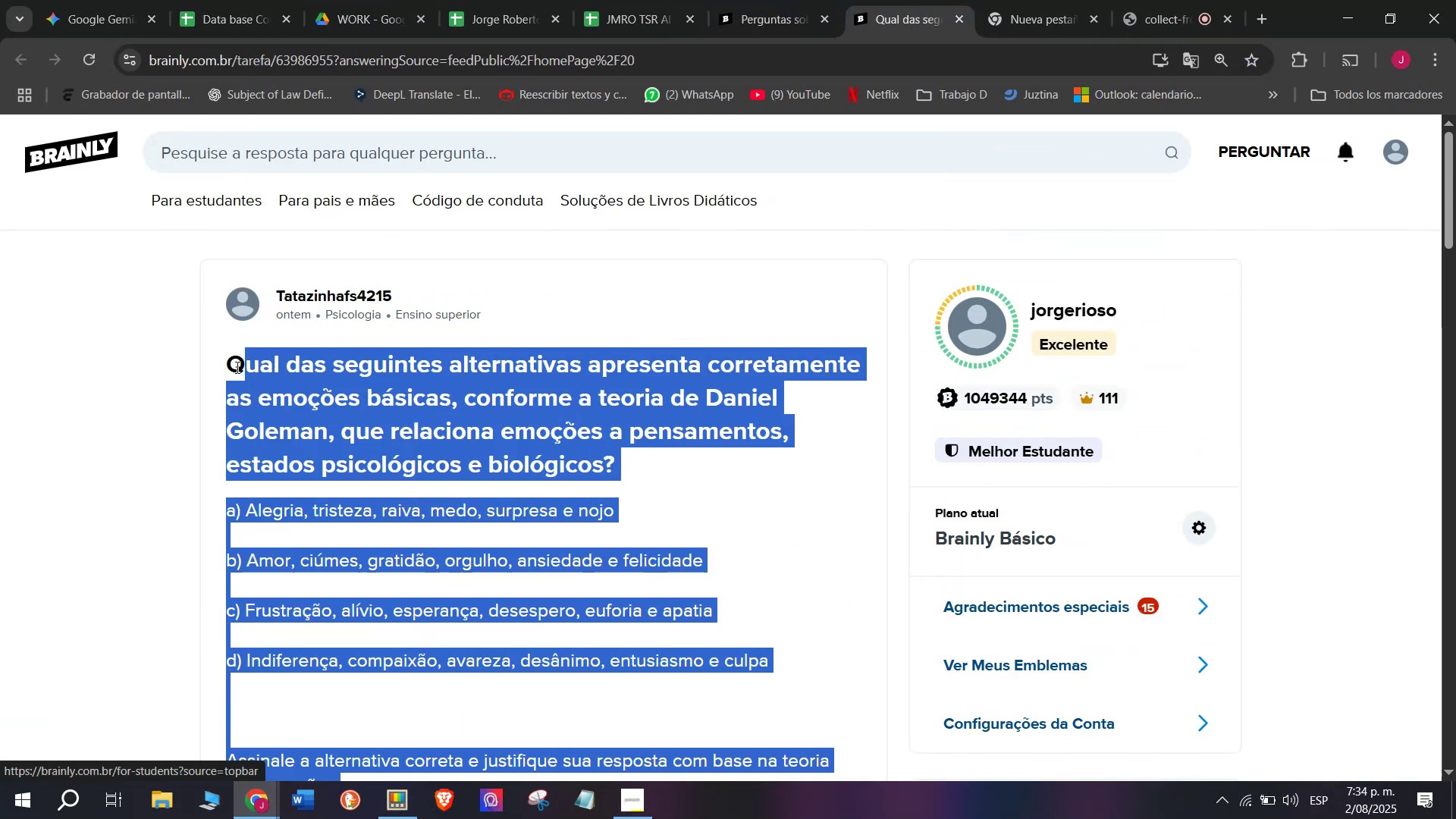 
key(Control+C)
 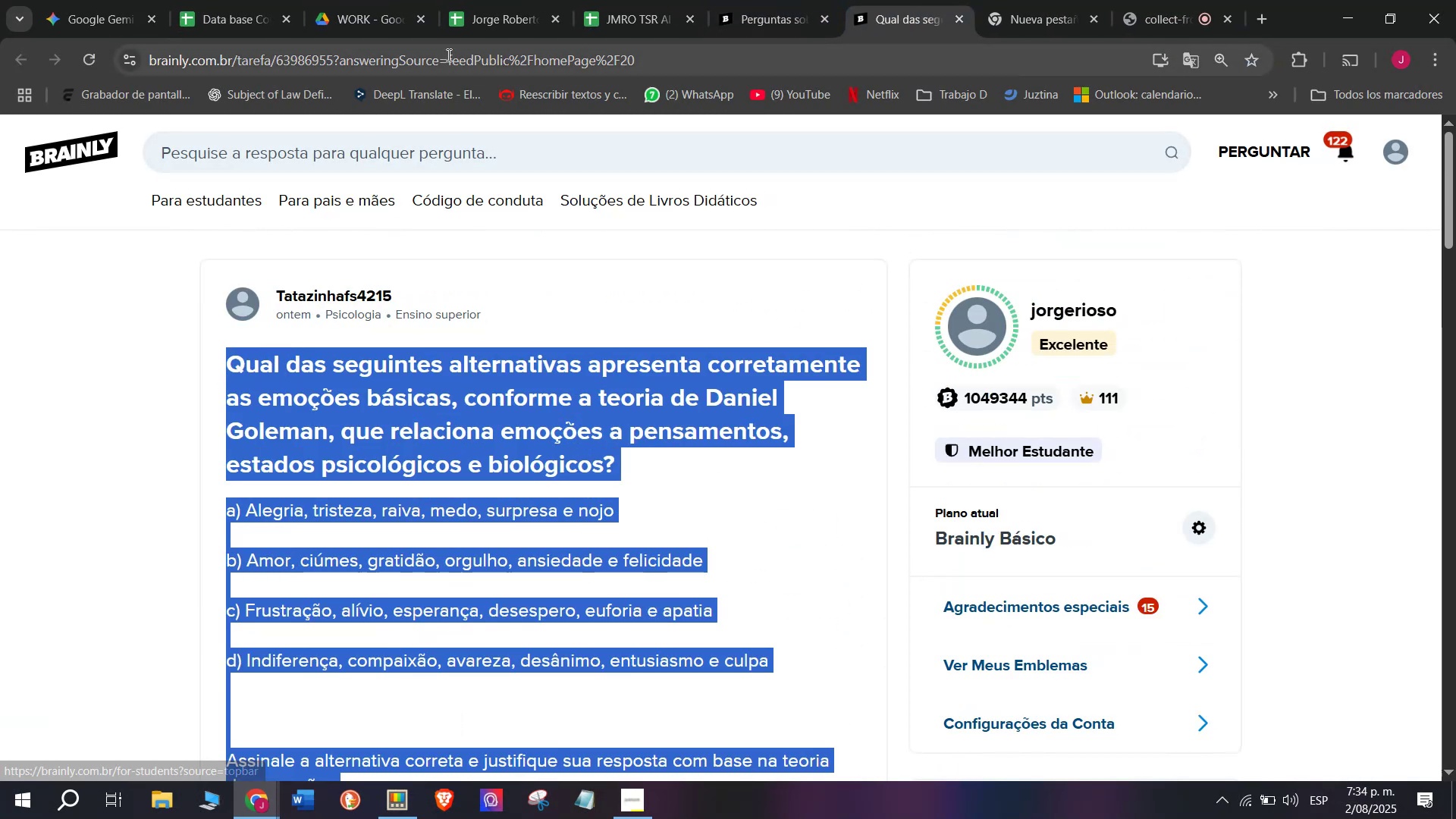 
double_click([447, 53])
 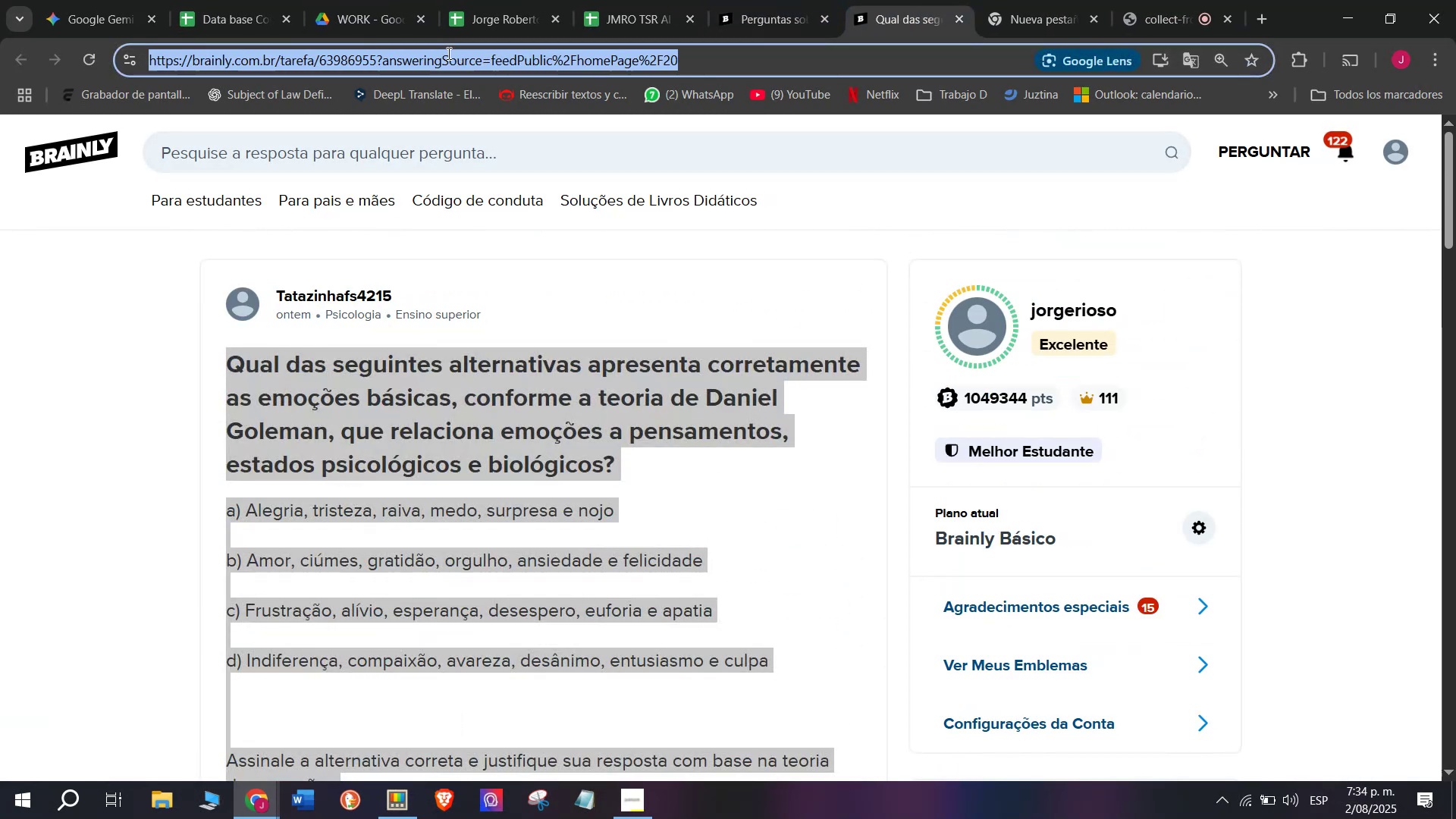 
triple_click([447, 53])
 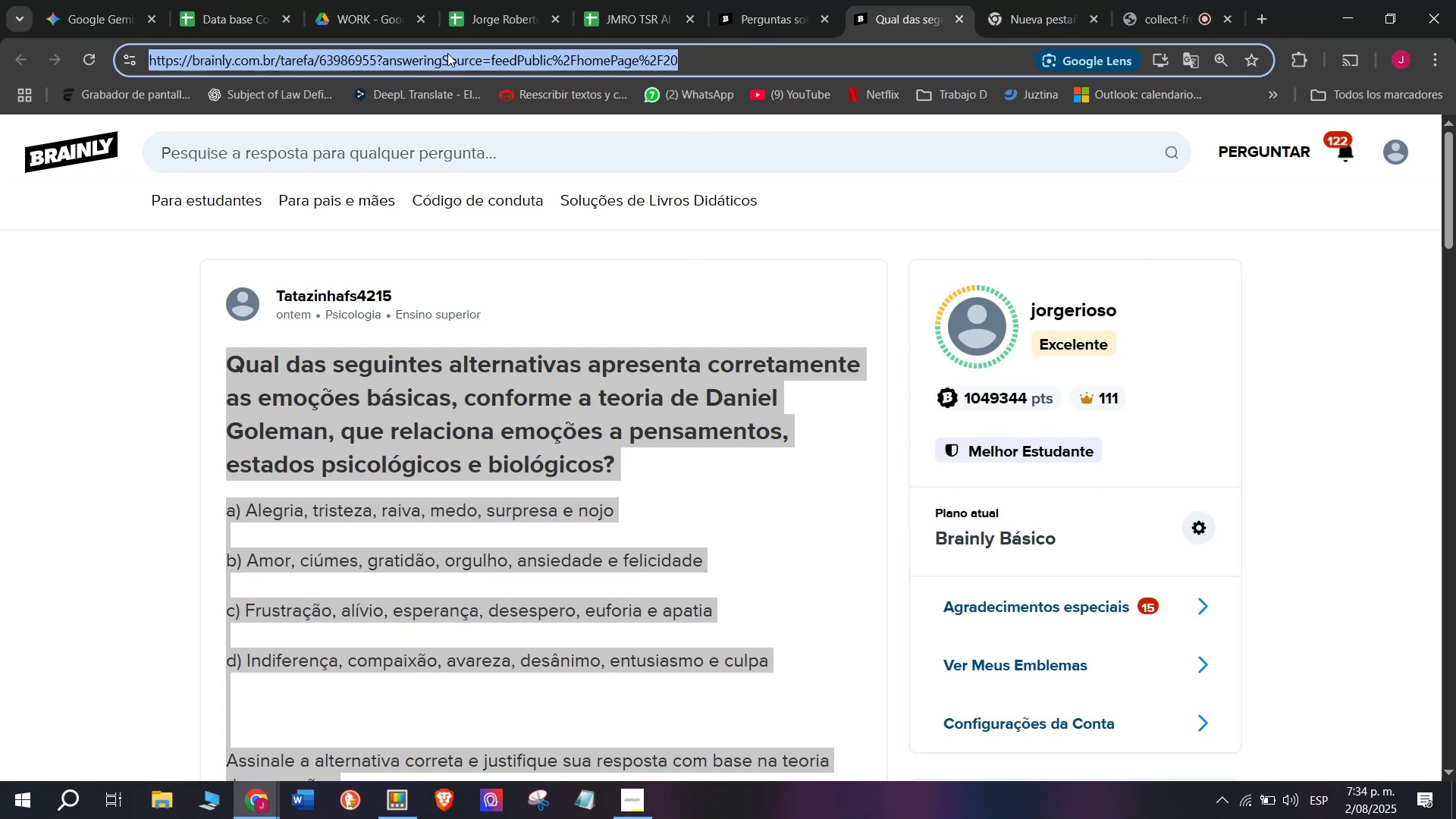 
key(Control+C)
 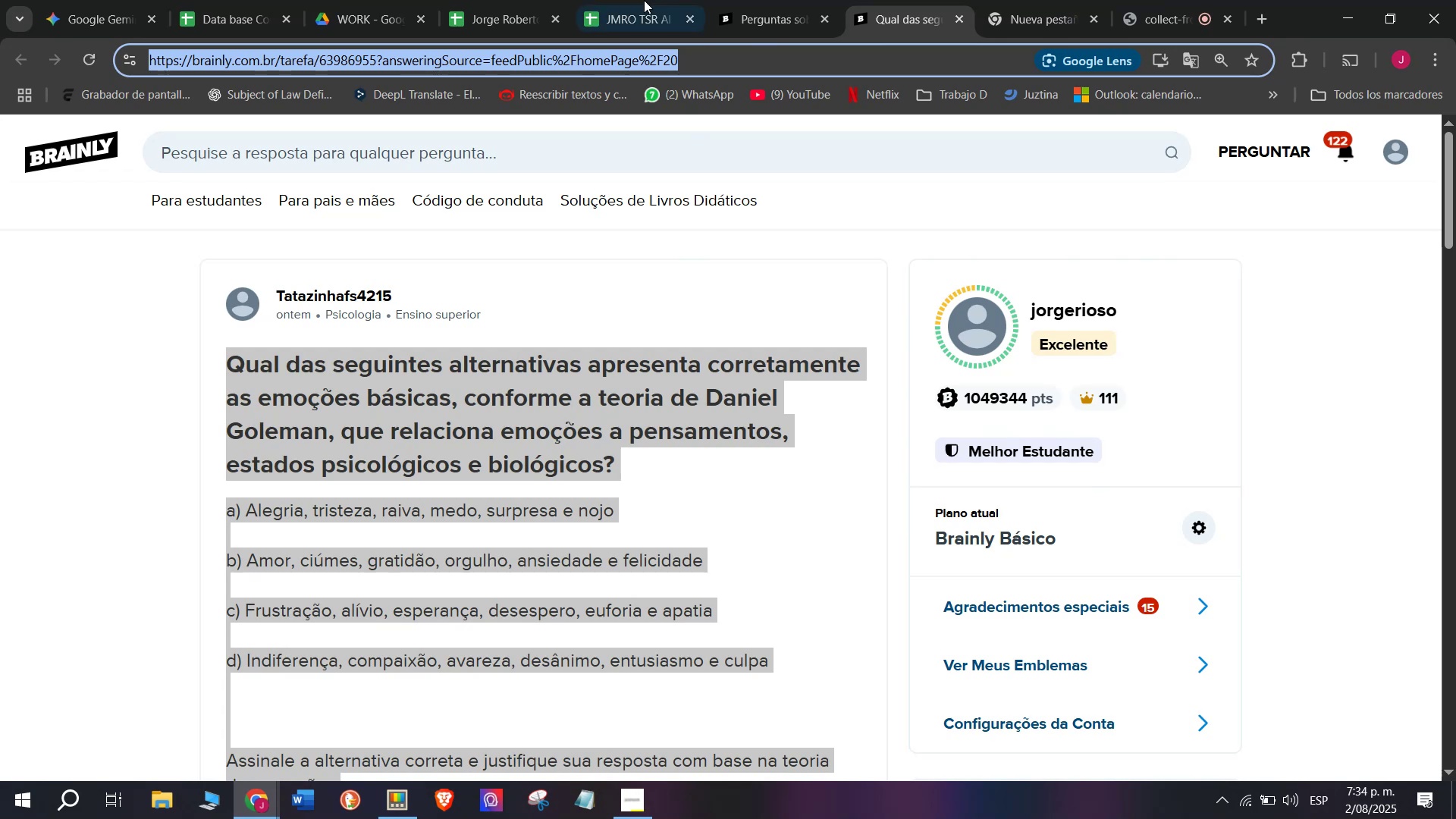 
left_click([648, 0])
 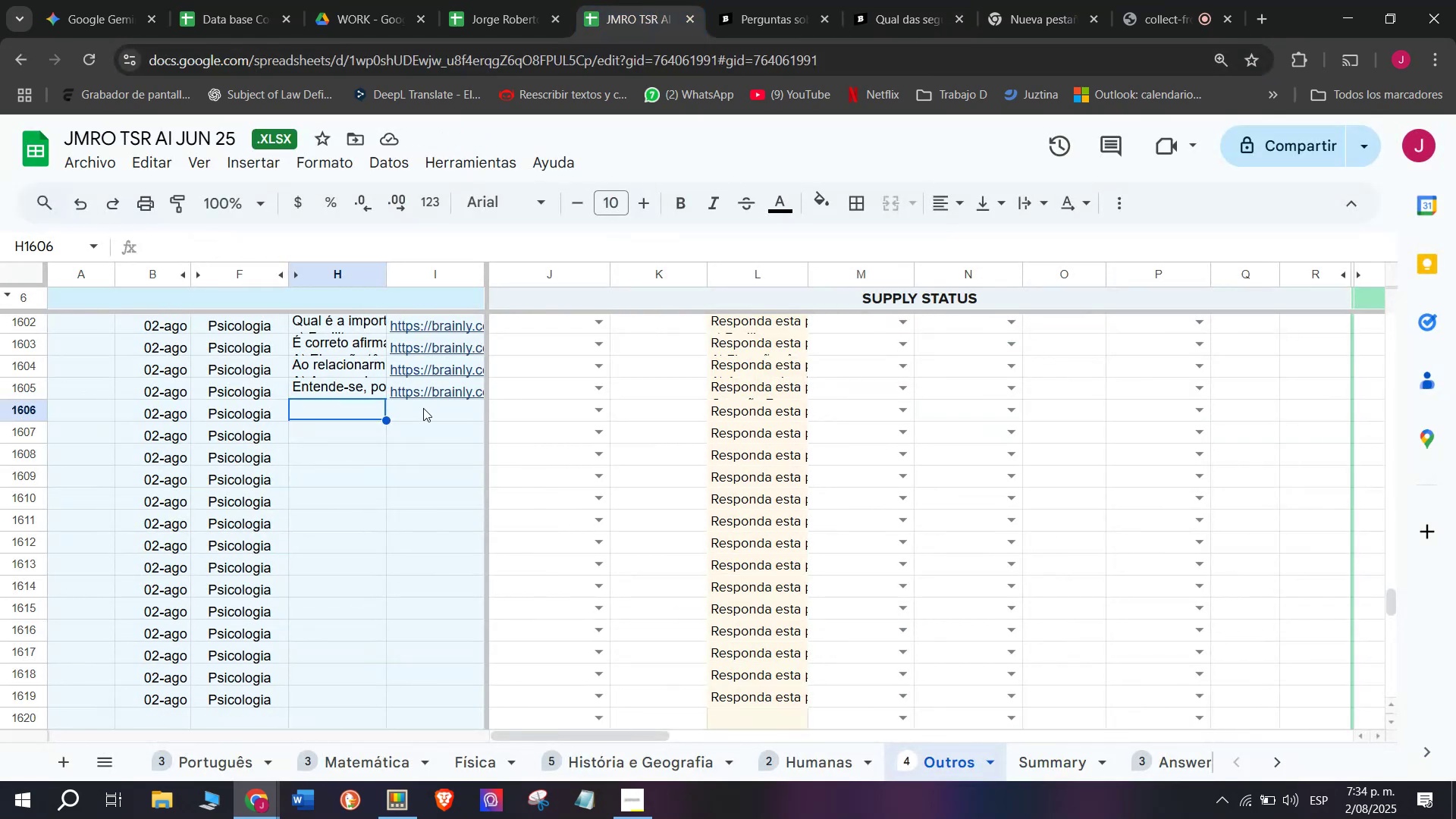 
double_click([423, 408])
 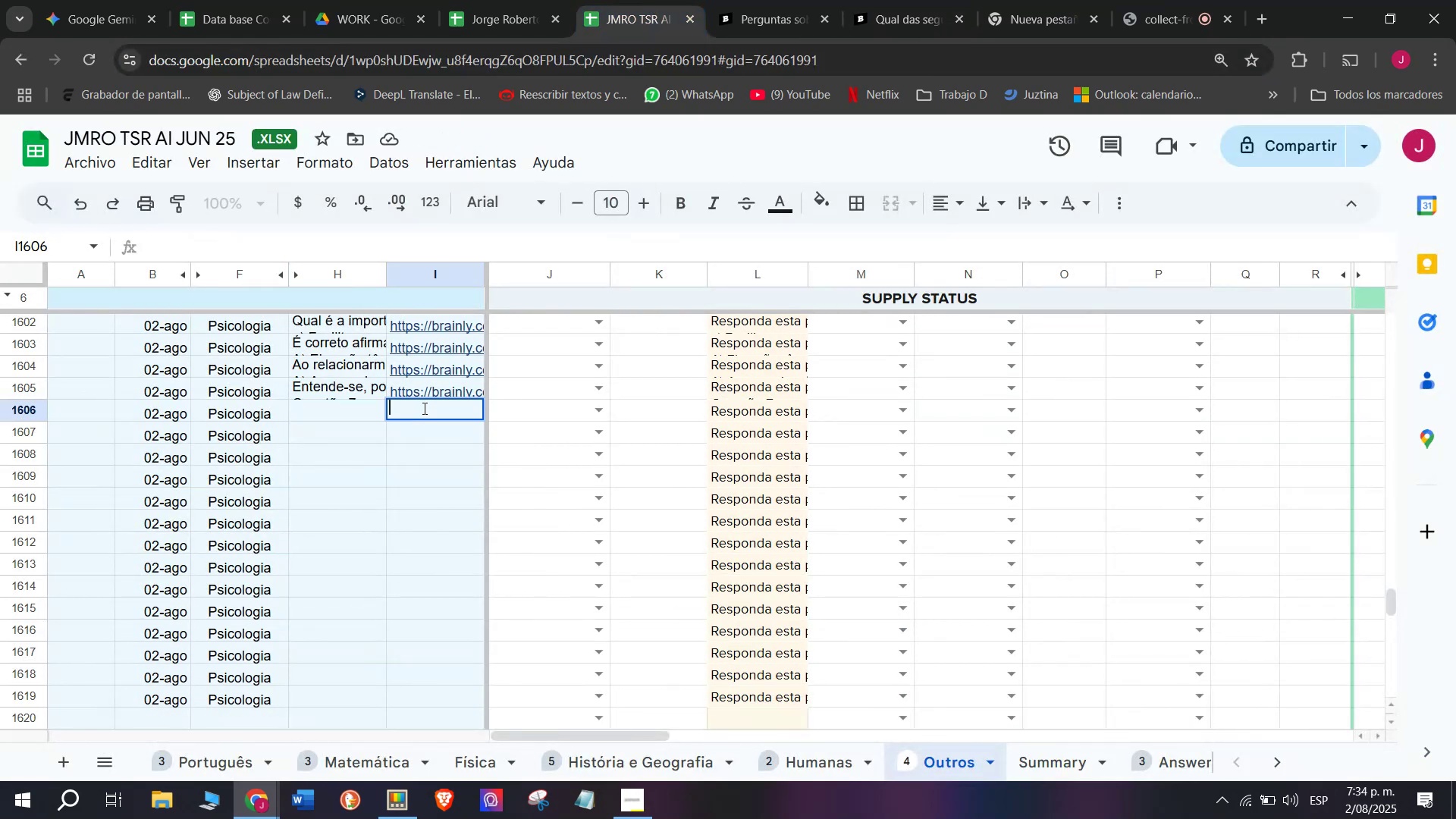 
key(Control+V)
 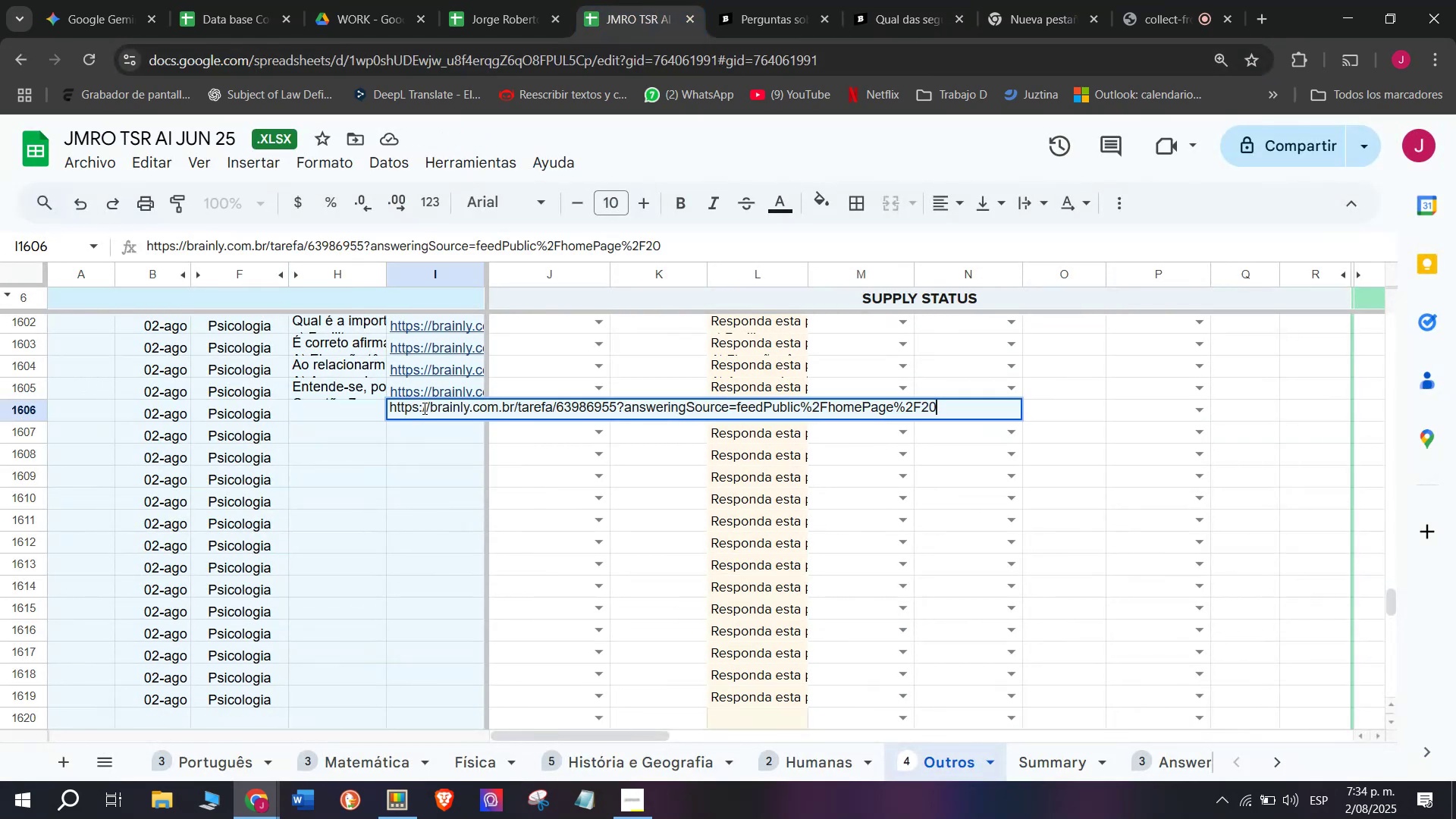 
key(Enter)
 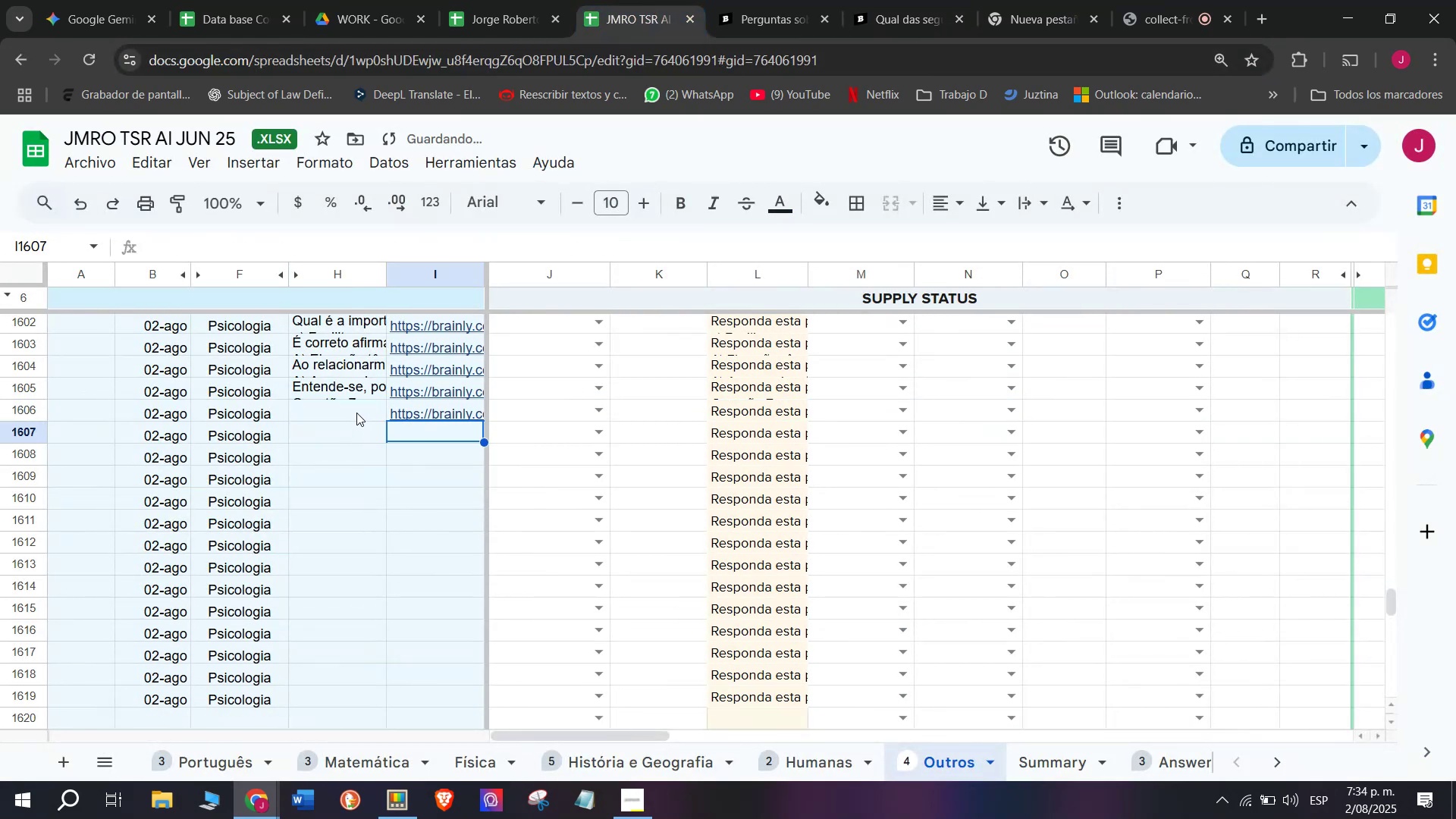 
double_click([356, 413])
 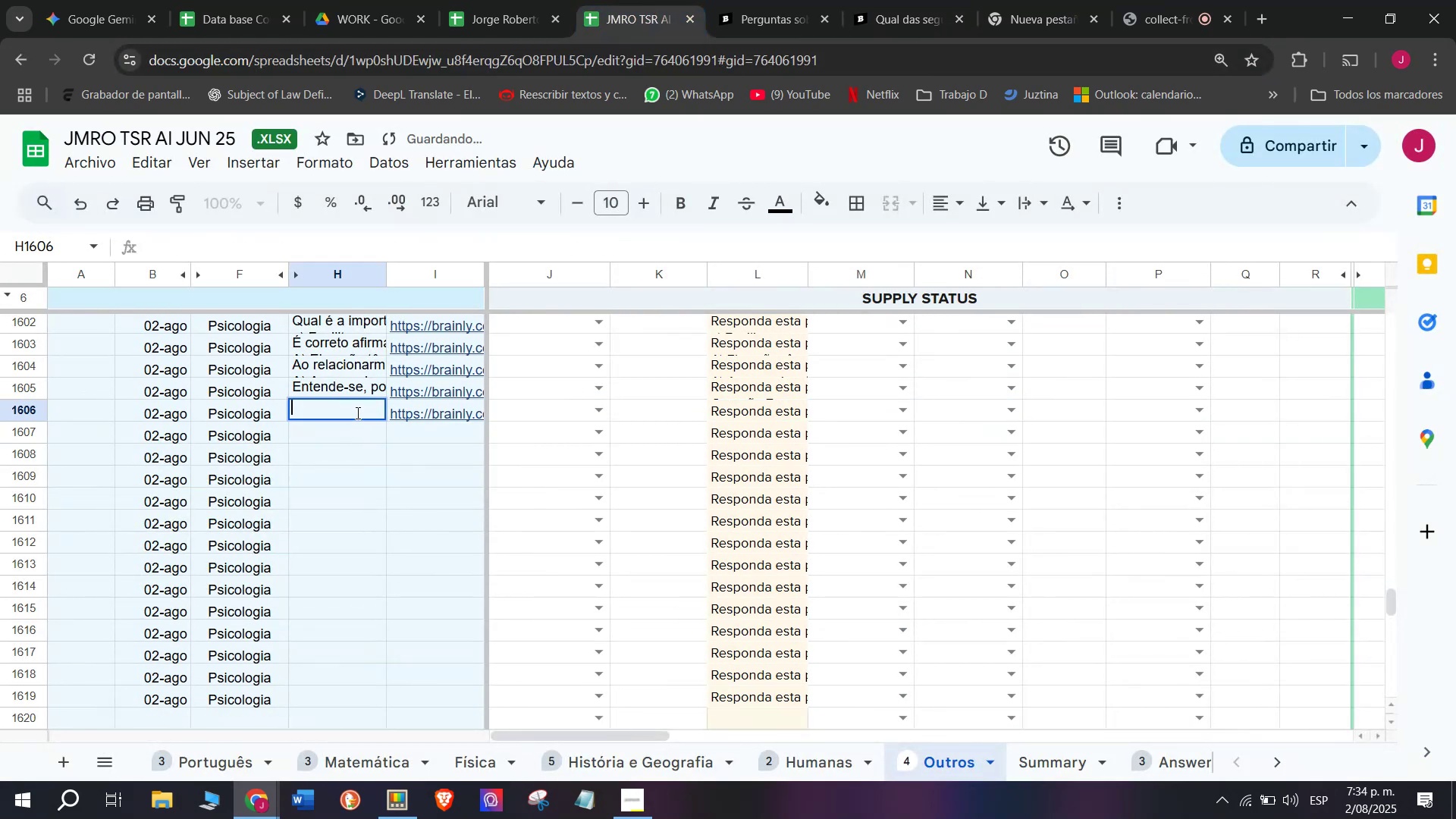 
key(Meta+MetaLeft)
 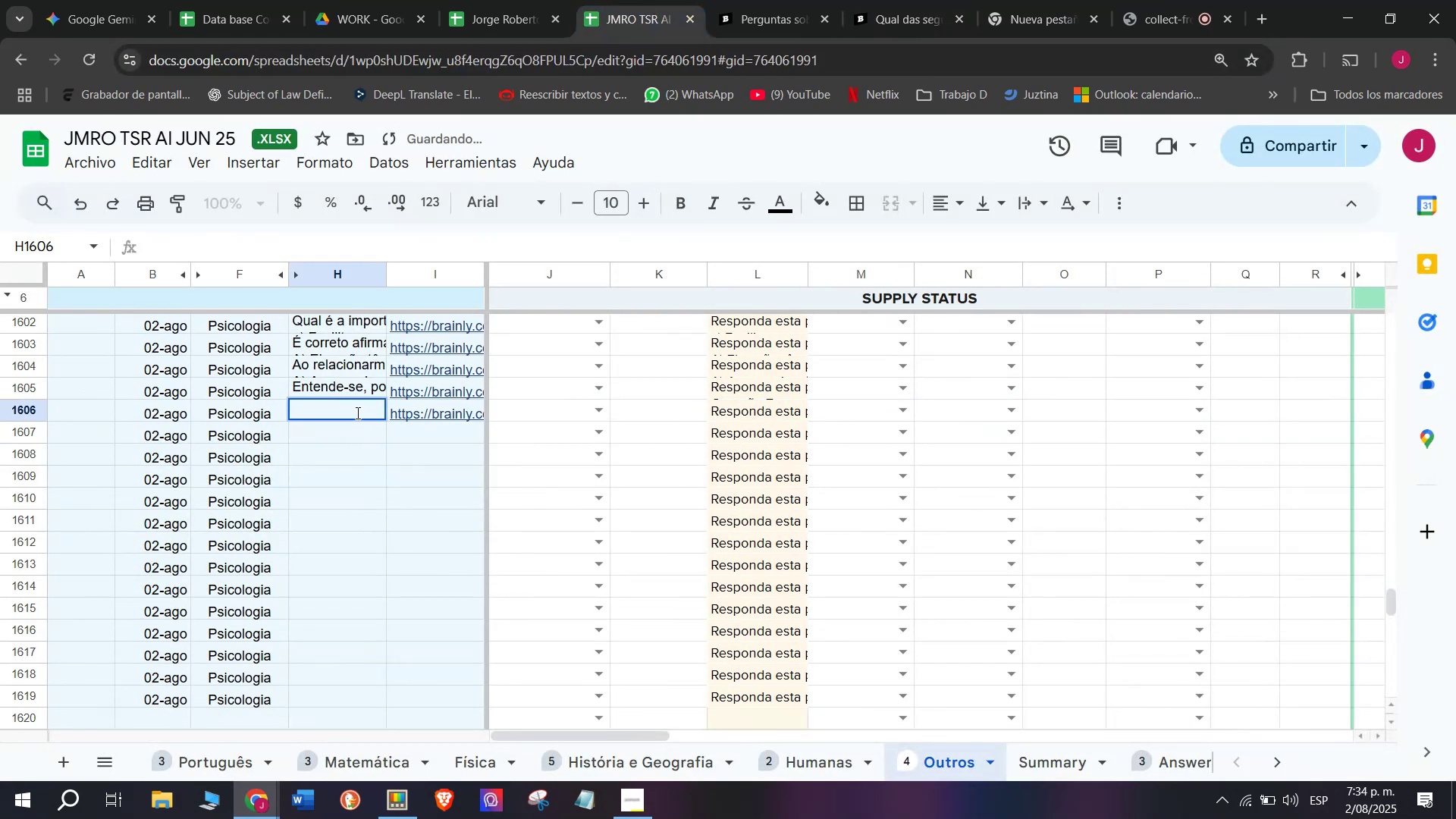 
key(Meta+V)
 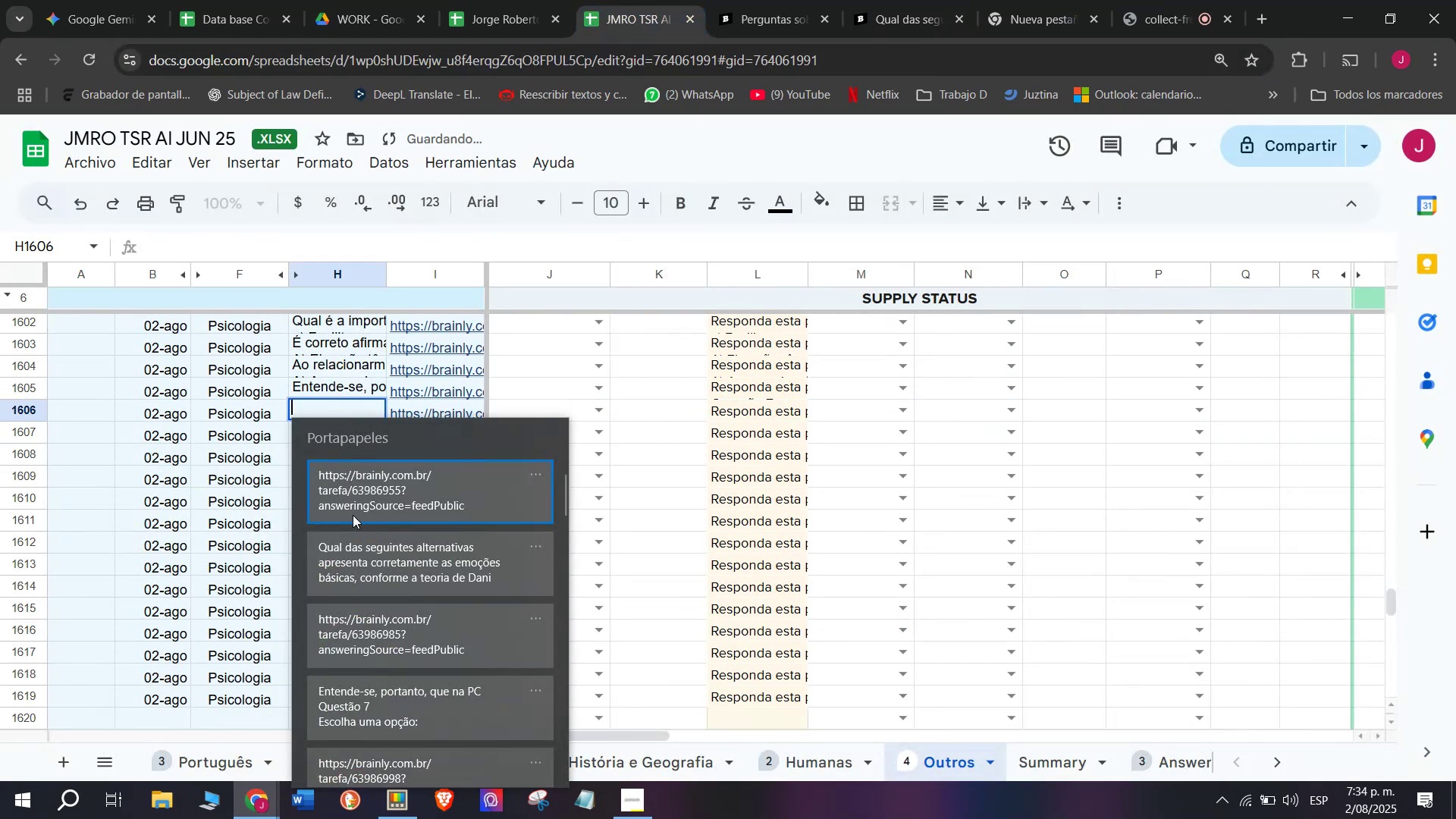 
left_click([353, 529])
 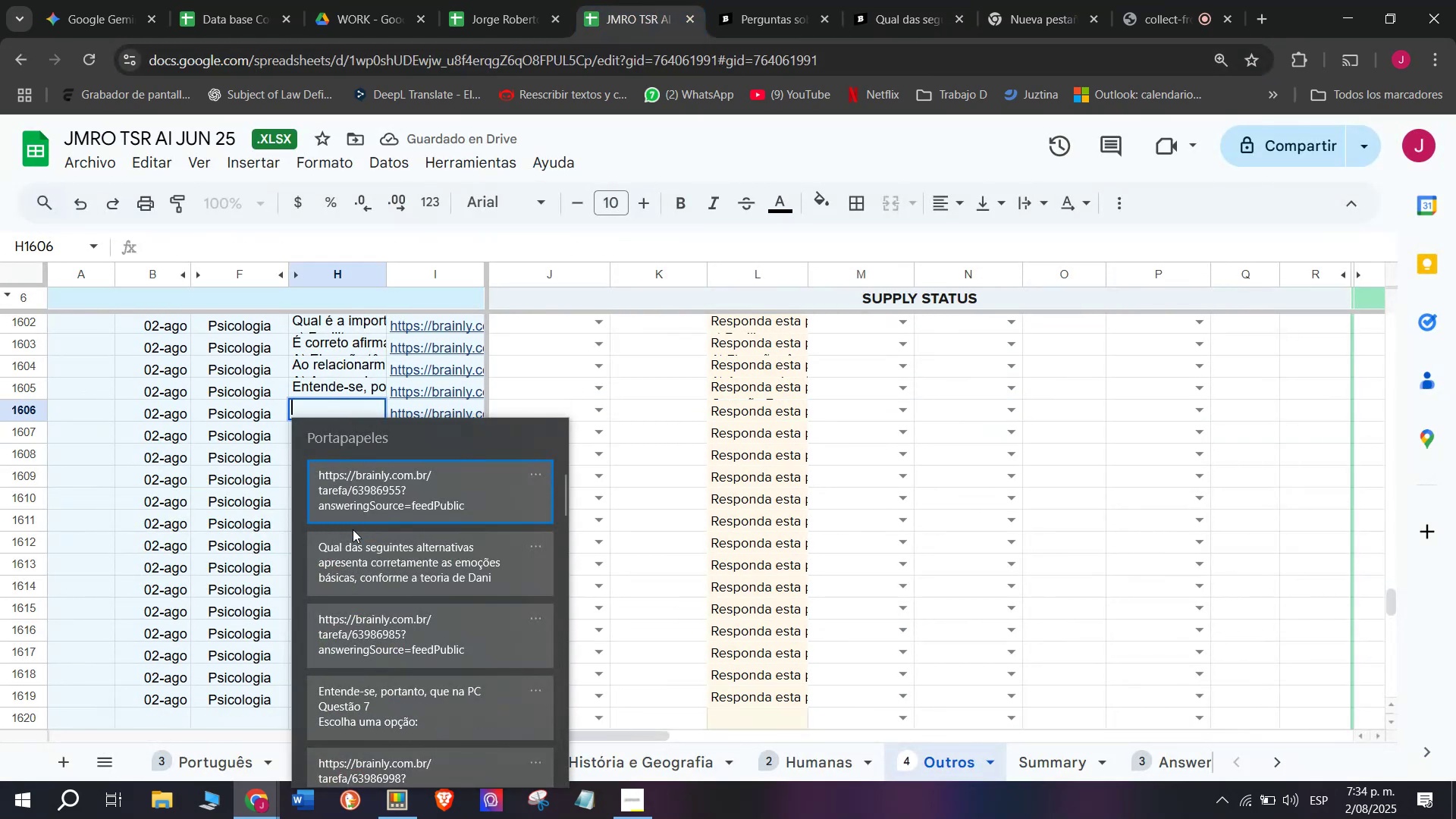 
left_click([353, 529])
 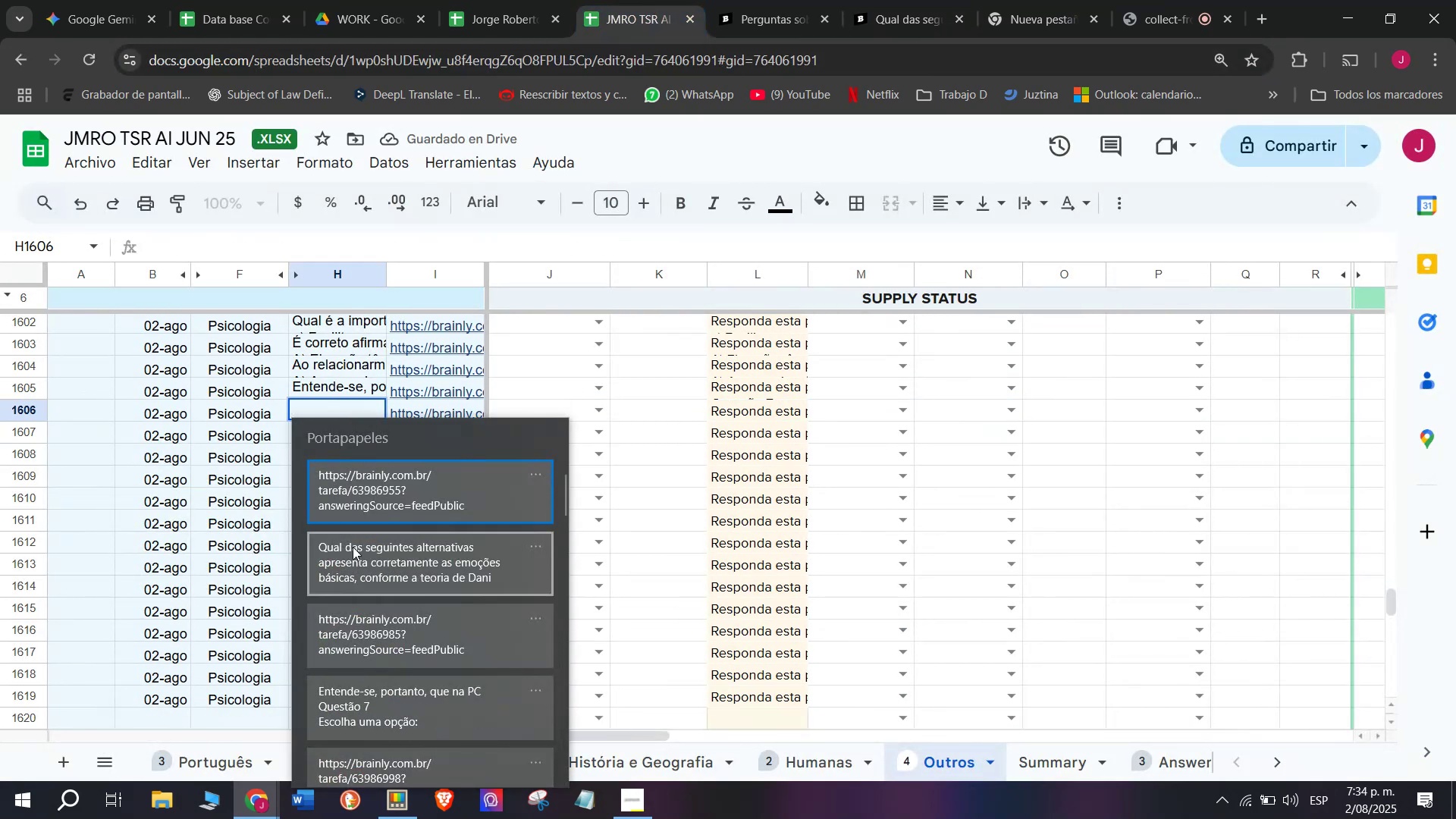 
left_click([353, 561])
 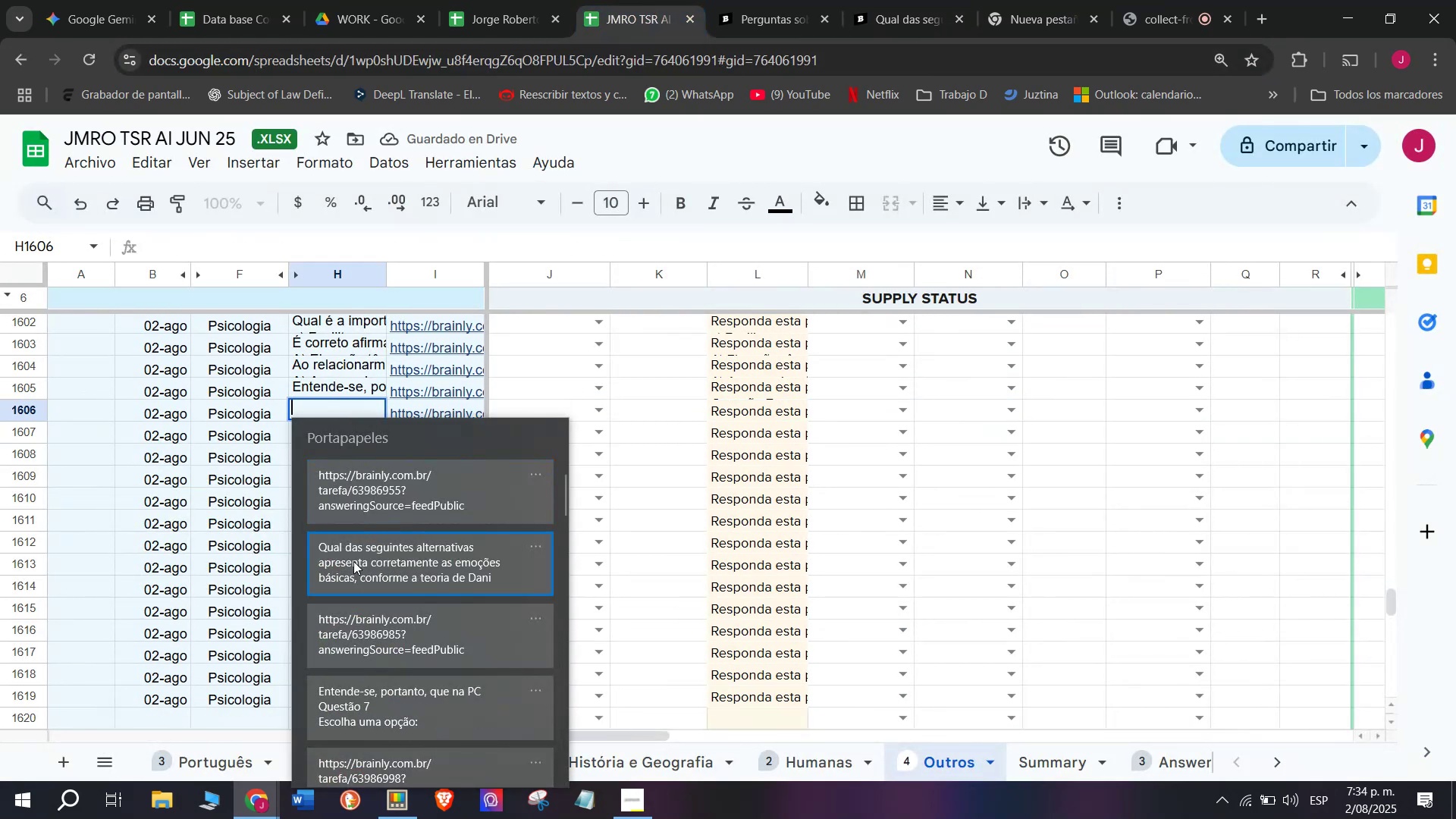 
key(Control+ControlLeft)
 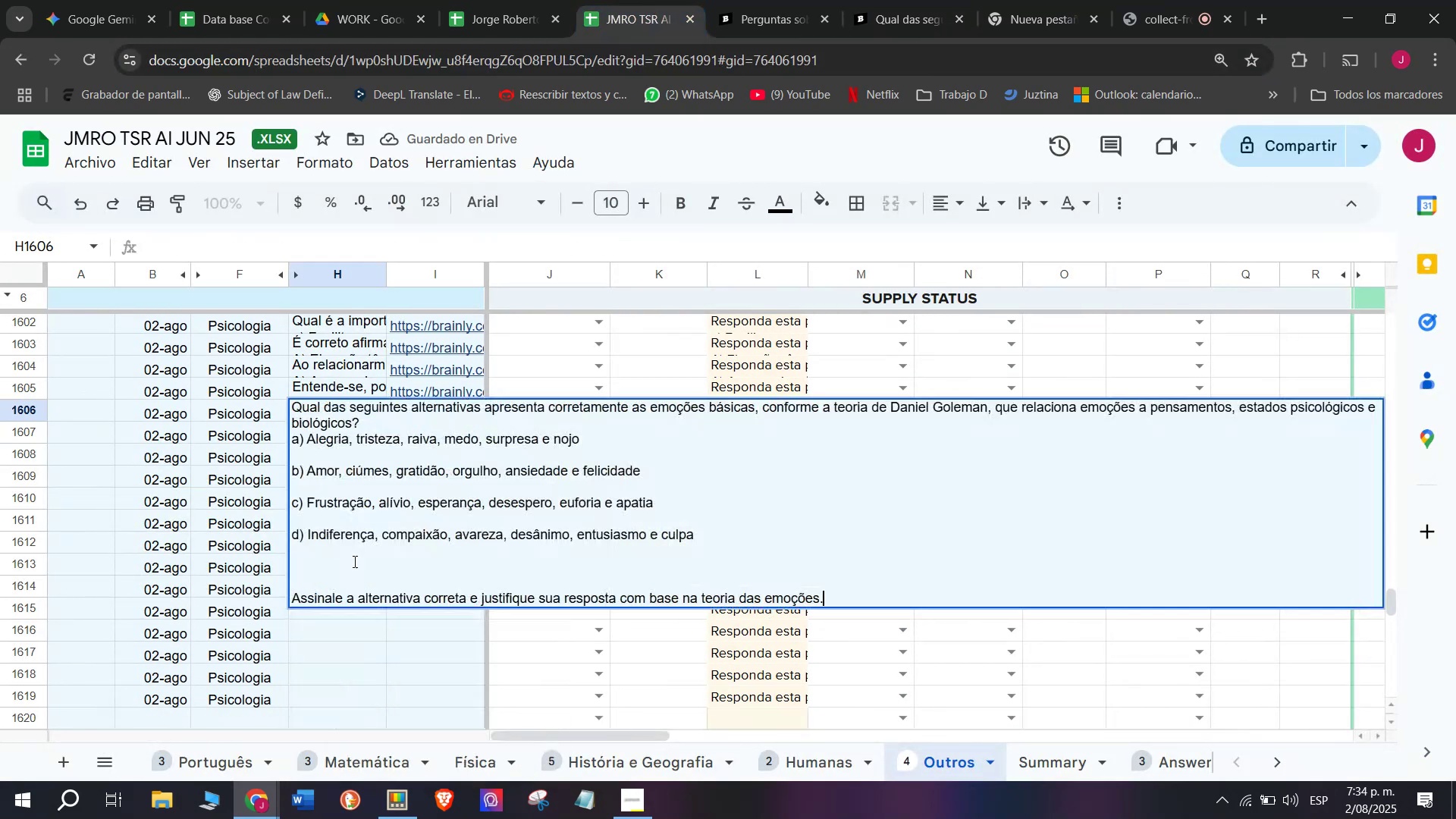 
key(Control+V)
 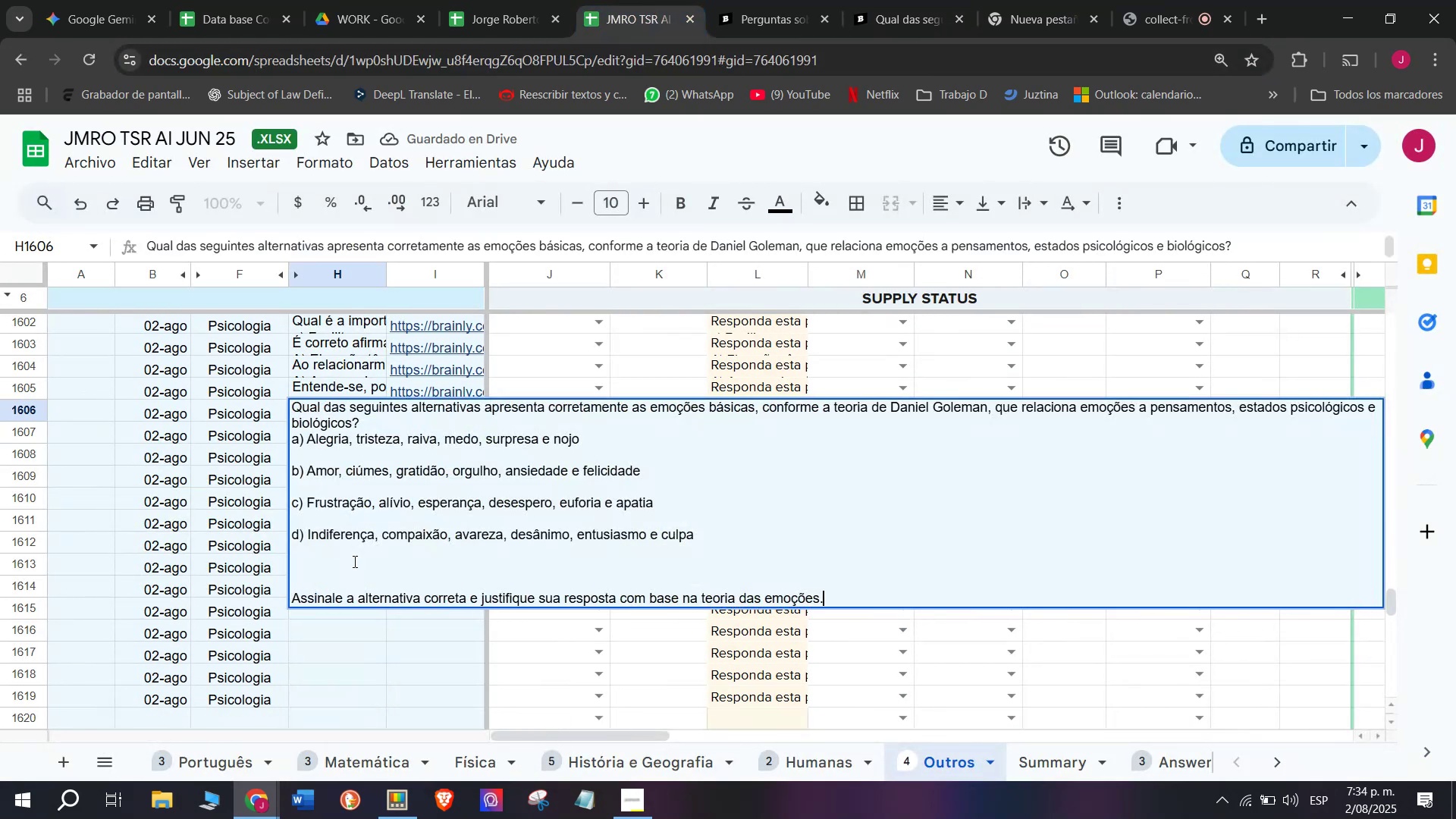 
key(Enter)
 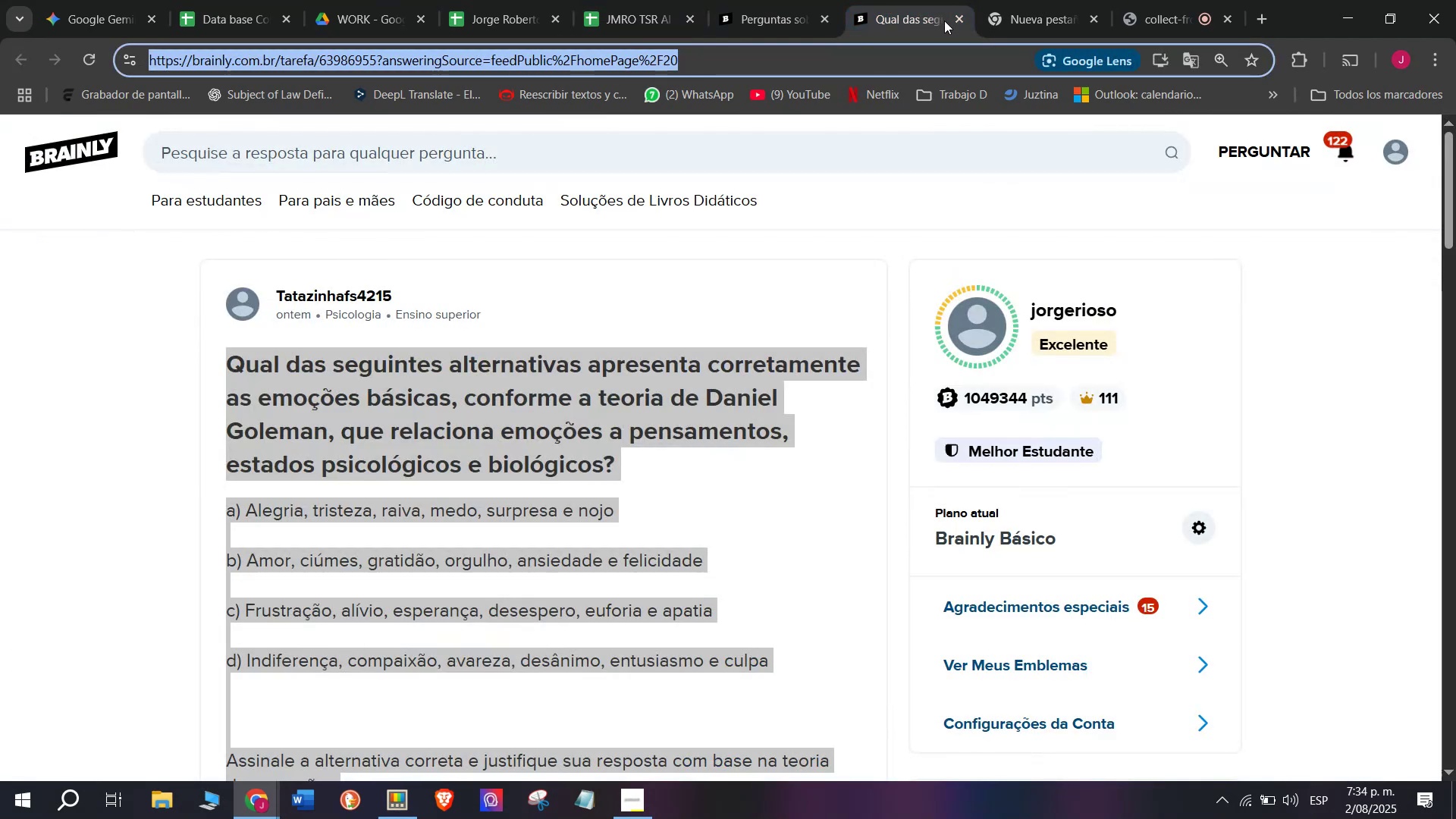 
double_click([805, 0])
 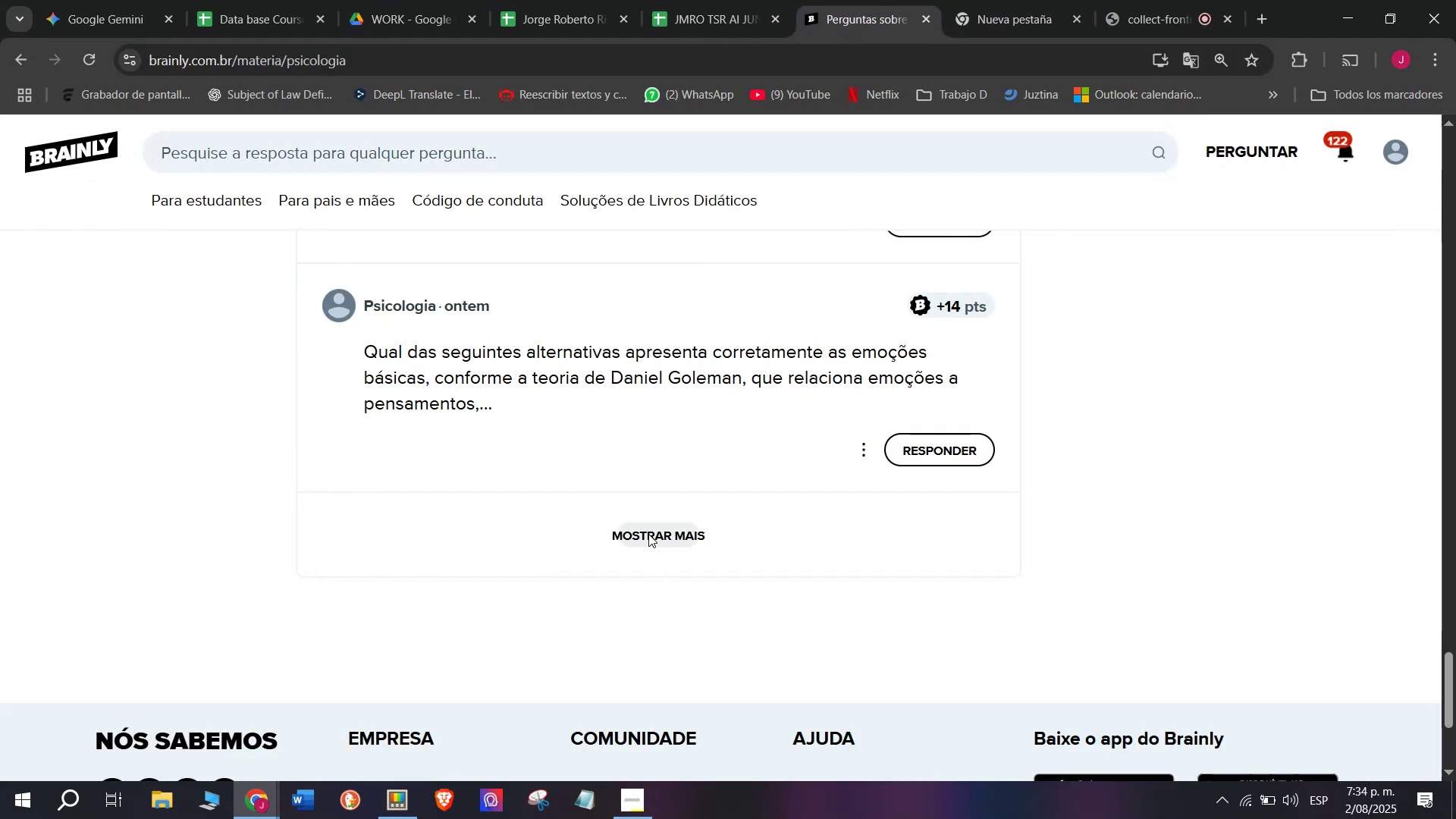 
left_click([648, 538])
 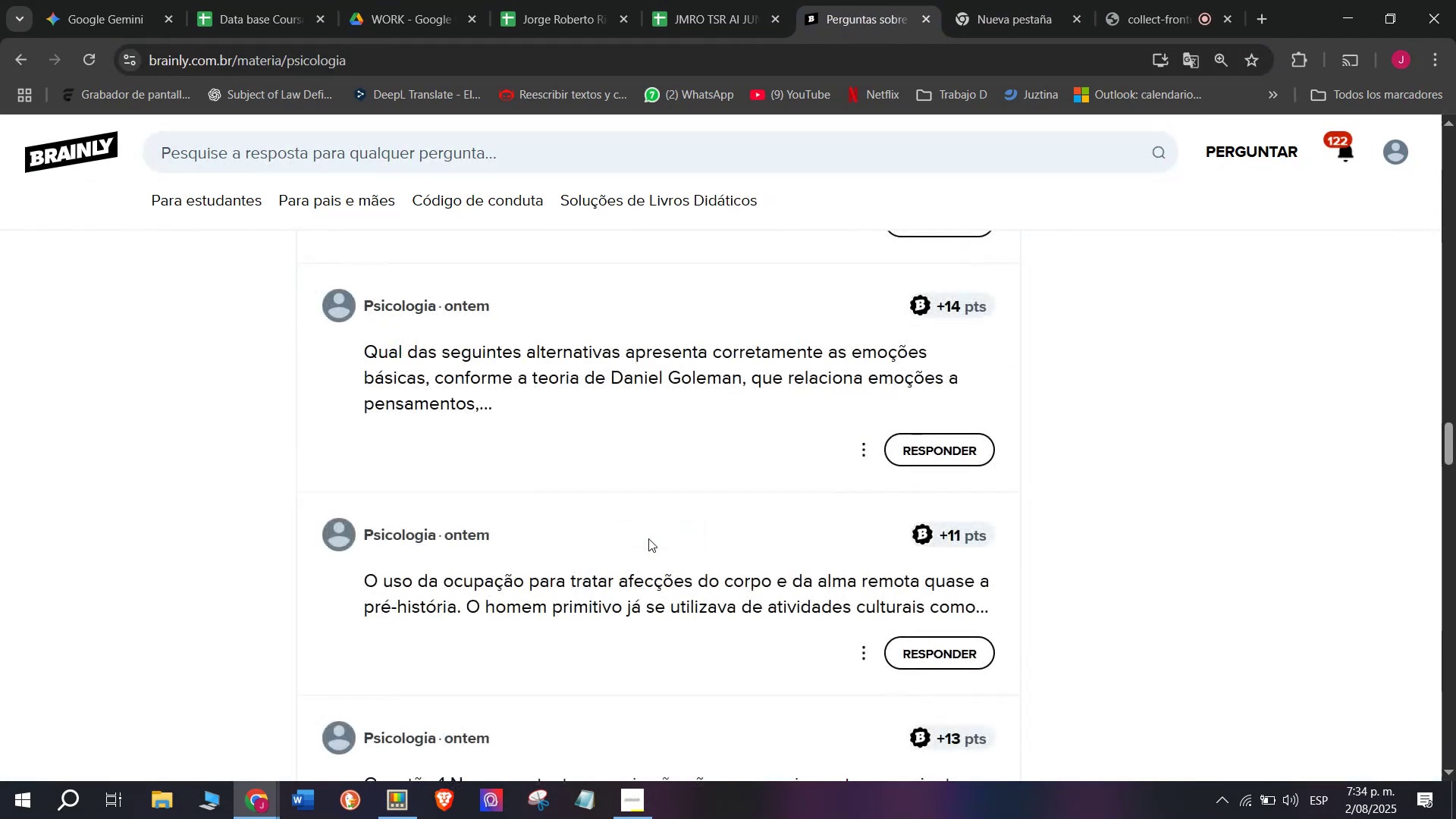 
scroll: coordinate [648, 538], scroll_direction: down, amount: 1.0
 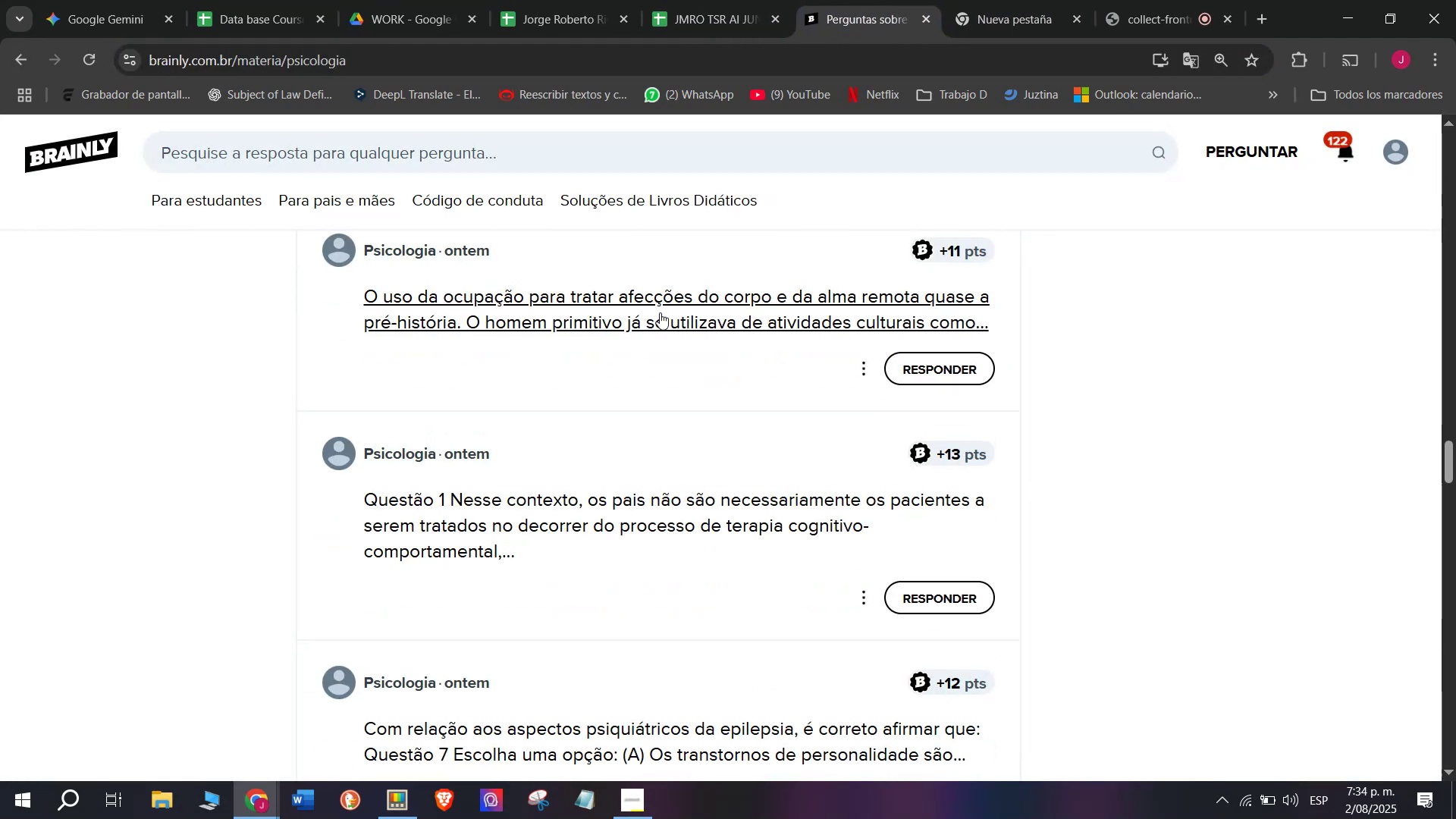 
right_click([660, 312])
 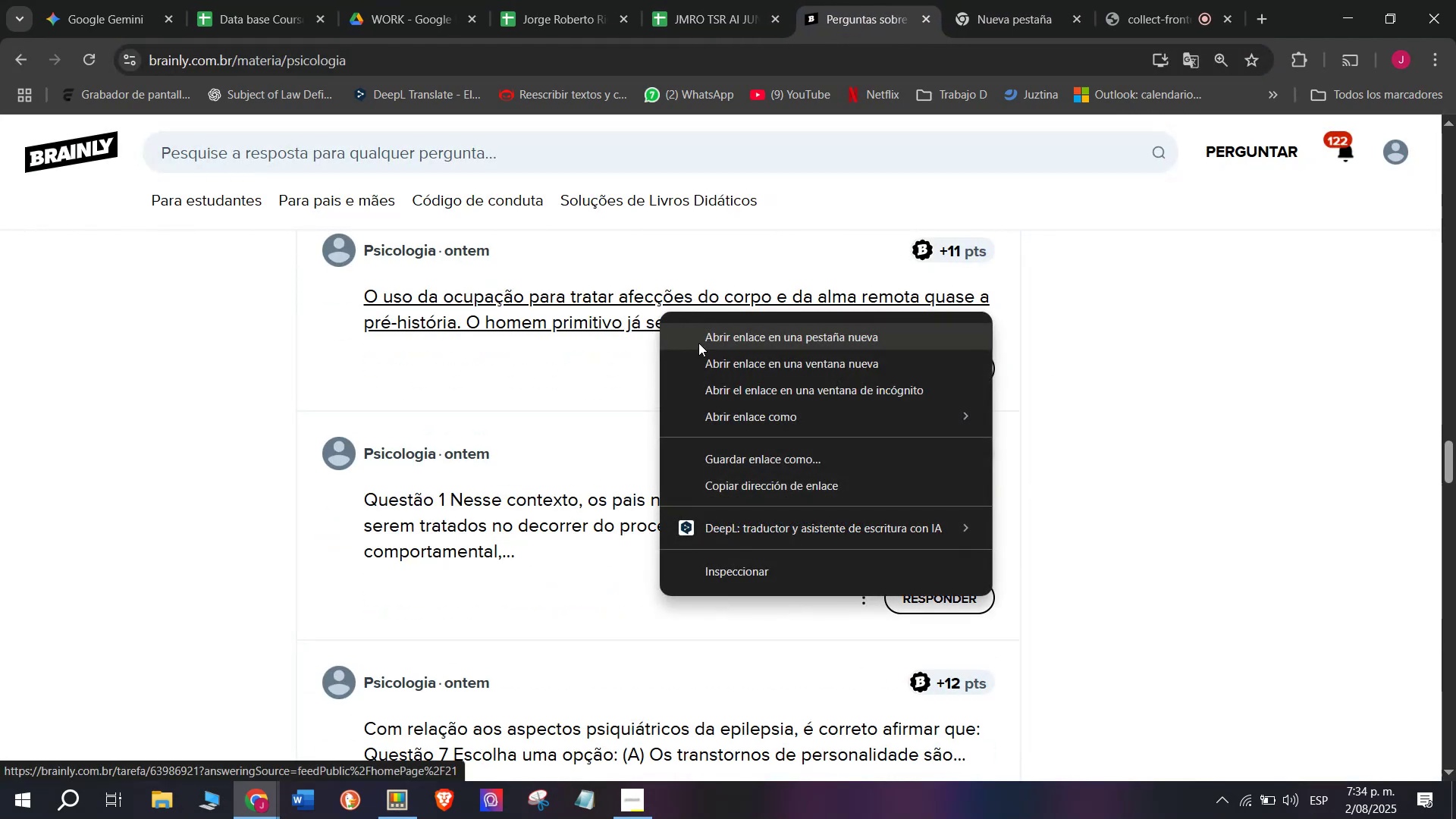 
left_click([698, 343])
 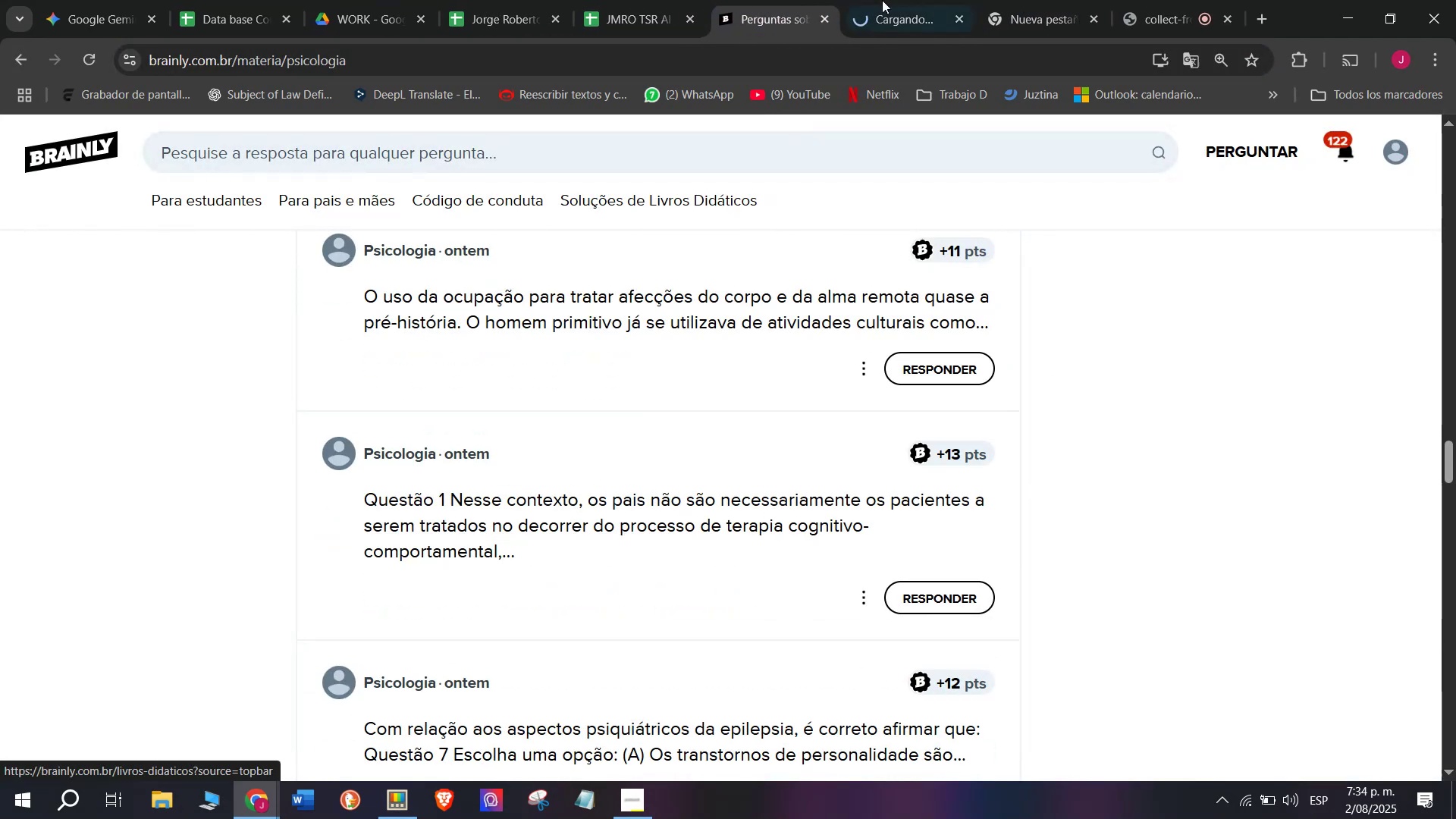 
left_click([928, 0])
 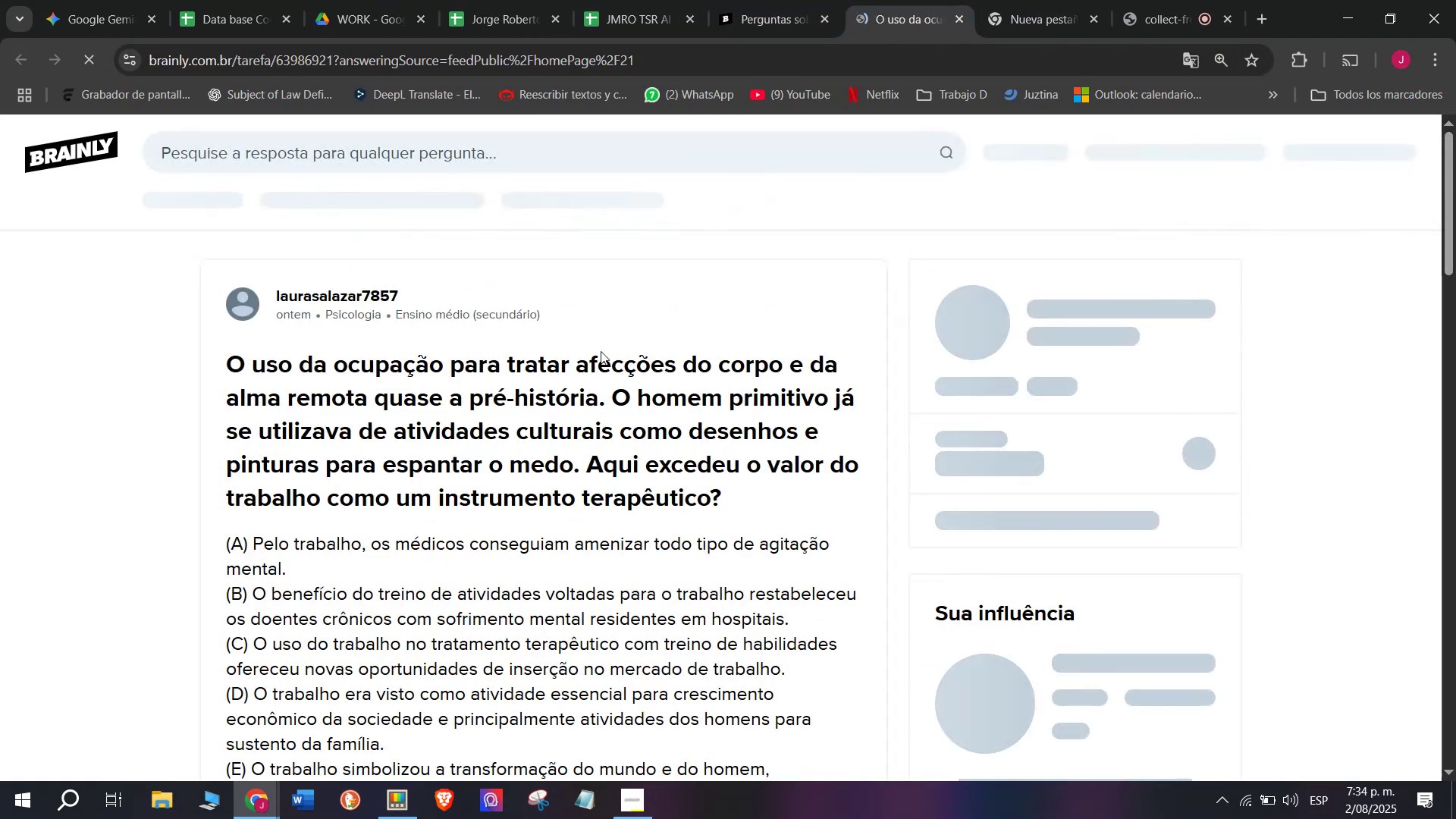 
scroll: coordinate [497, 488], scroll_direction: down, amount: 1.0
 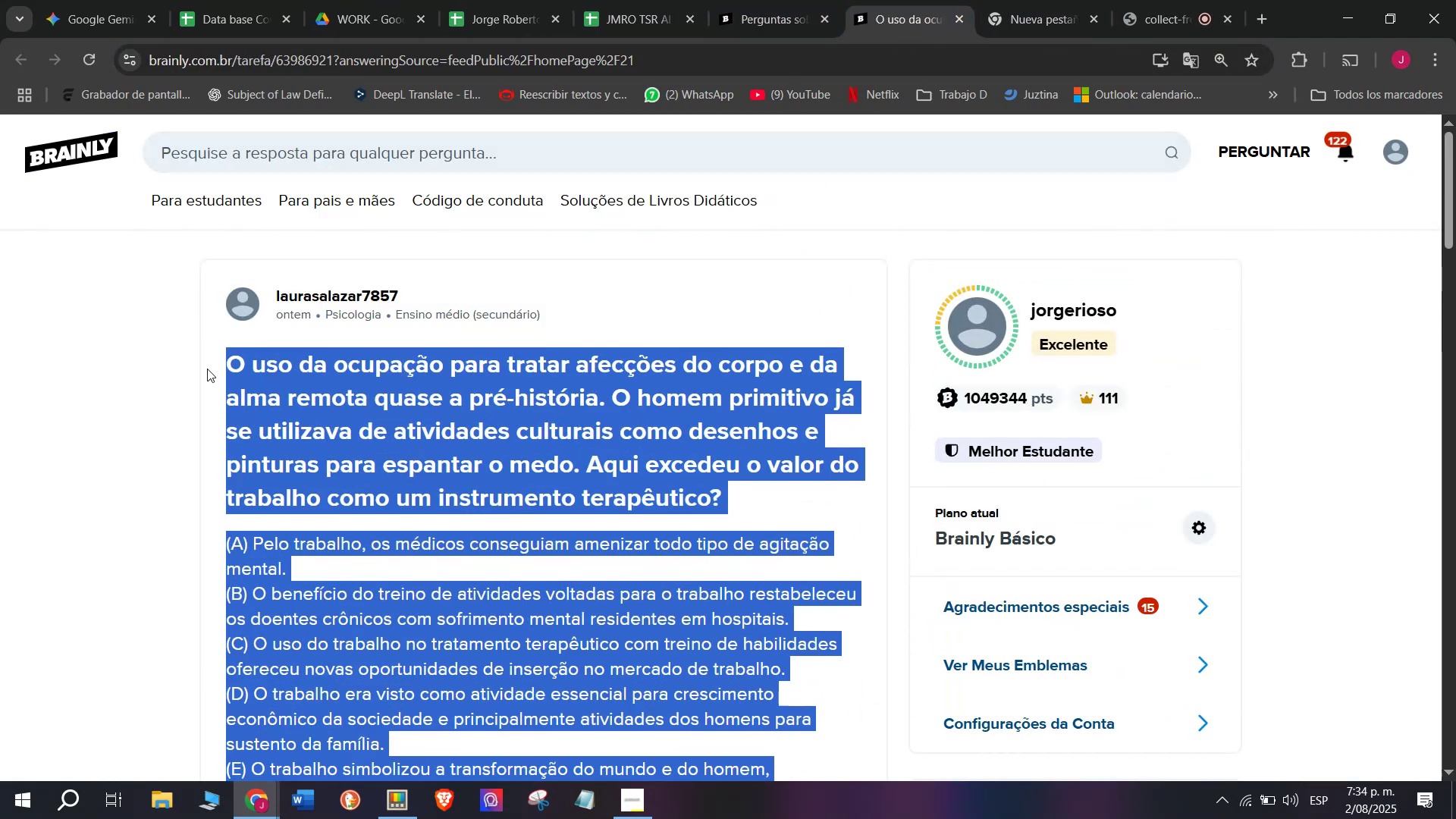 
key(Control+C)
 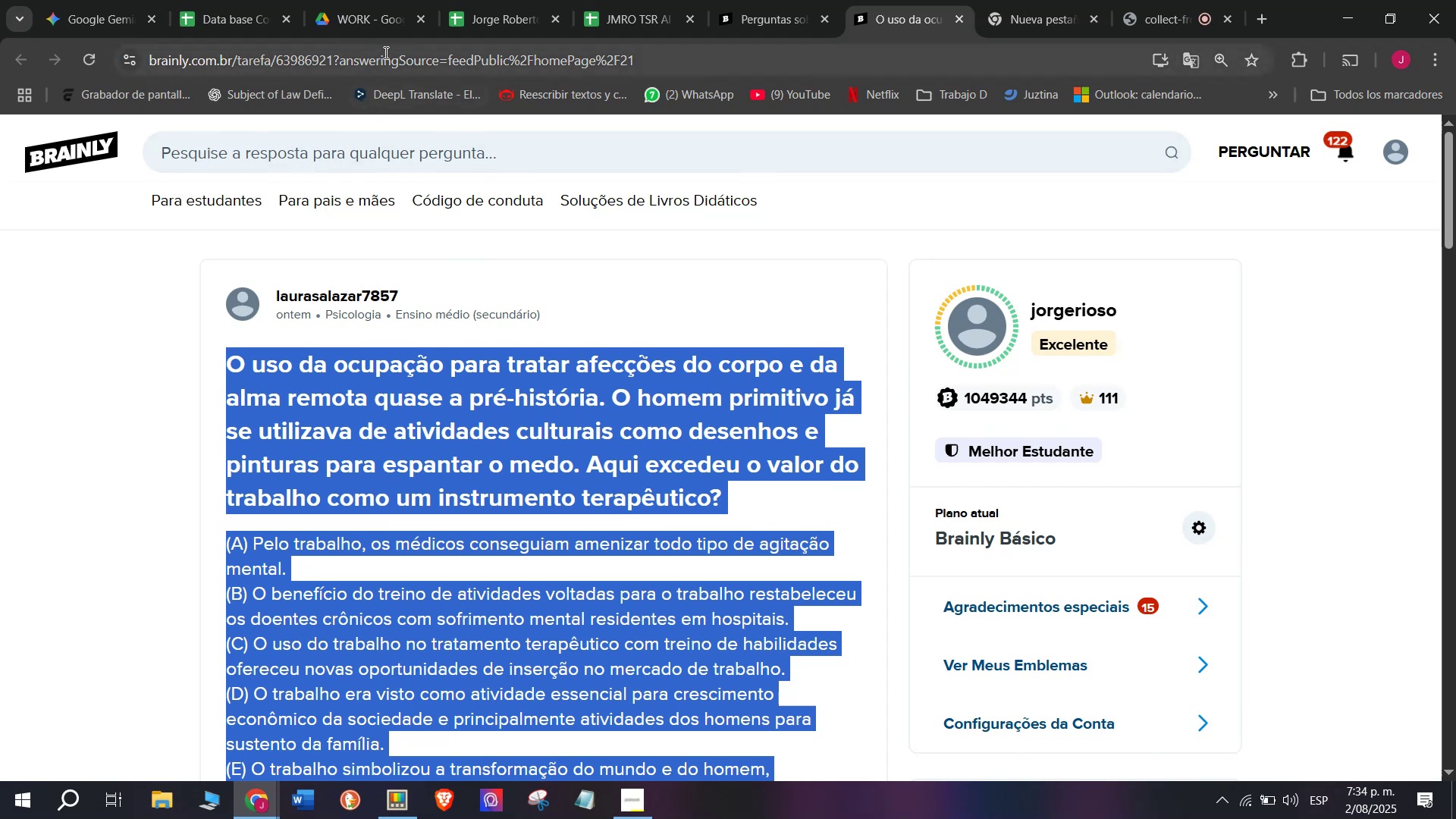 
double_click([384, 51])
 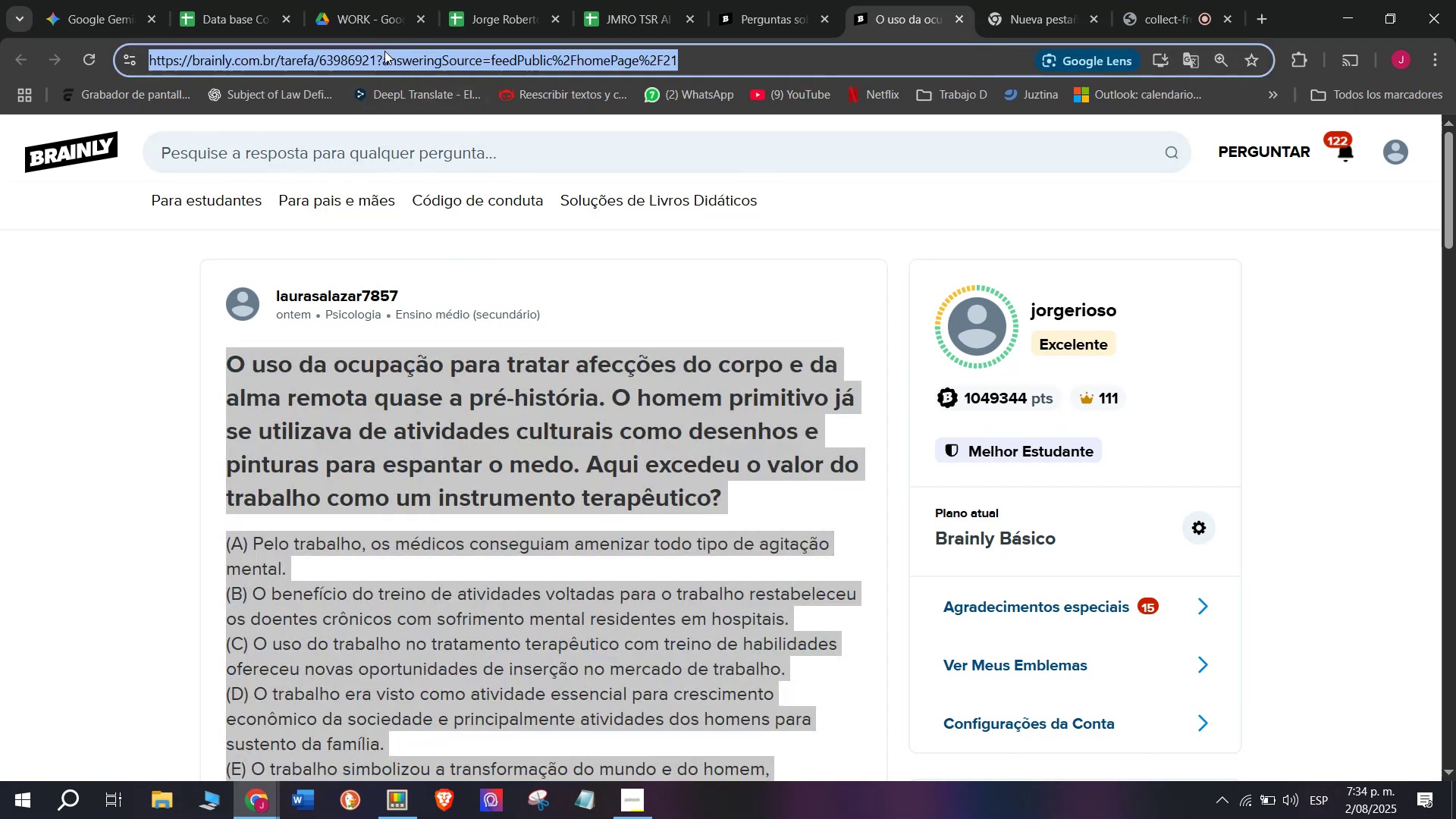 
triple_click([384, 51])
 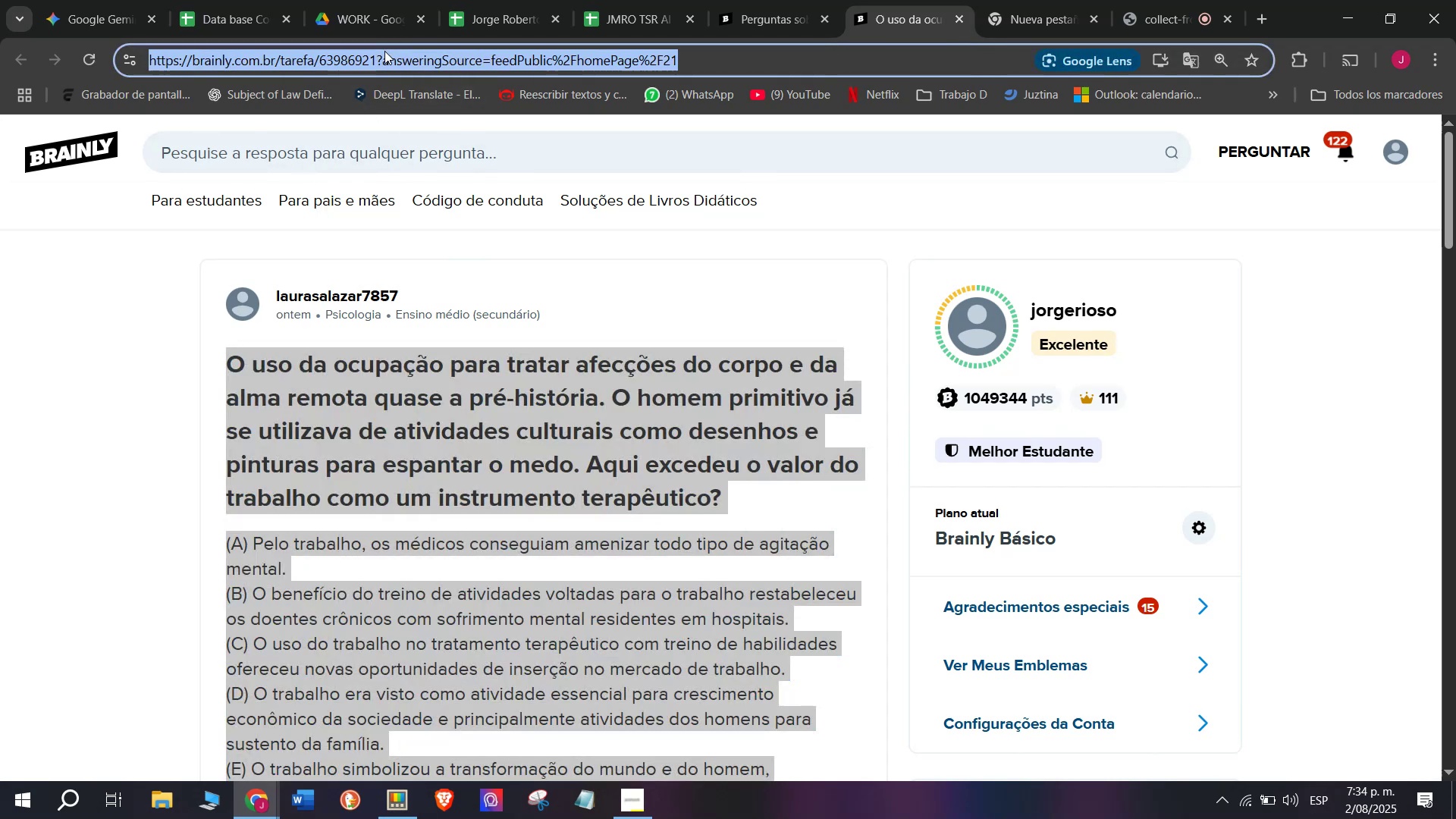 
key(Control+C)
 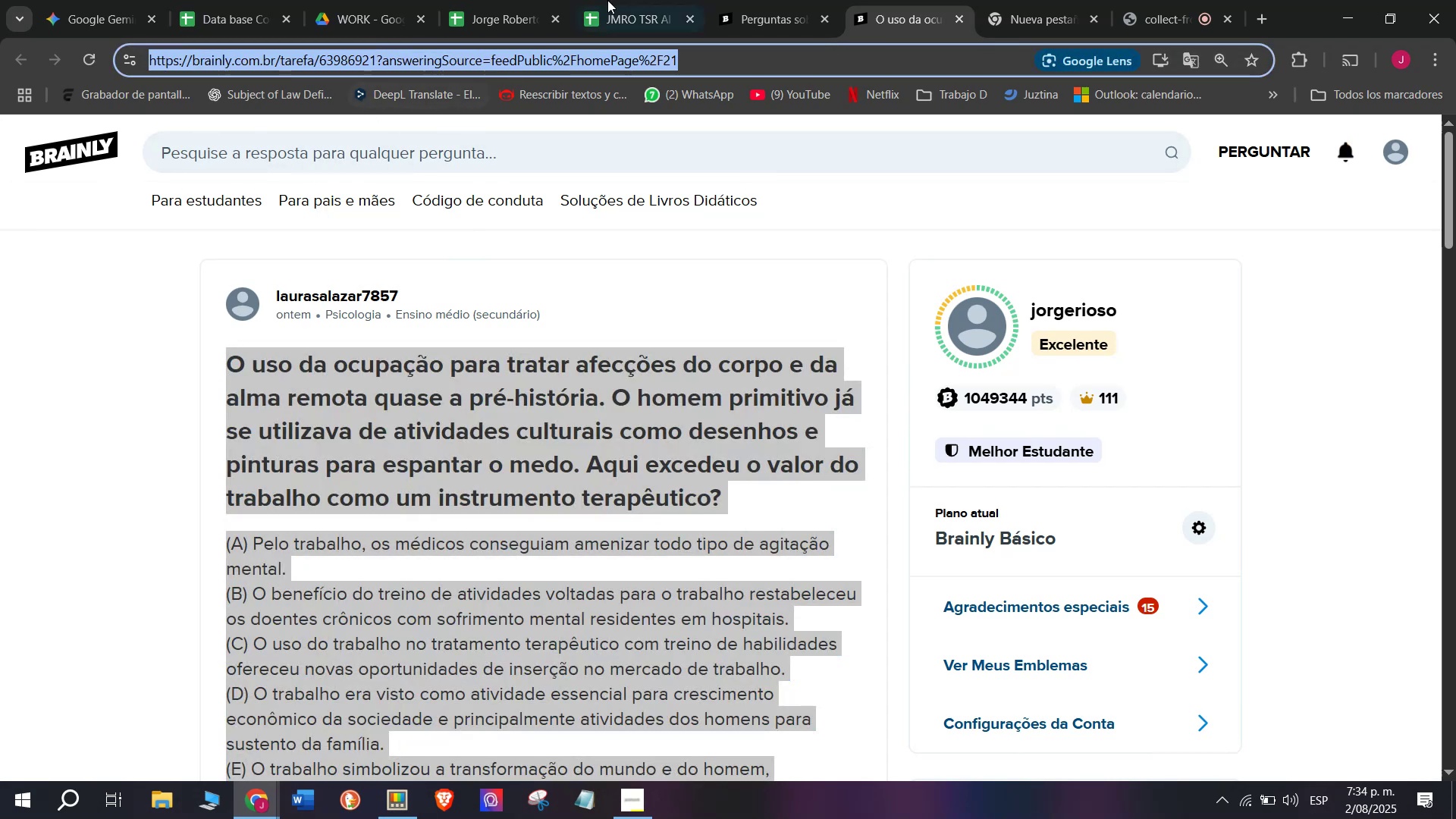 
left_click([614, 0])
 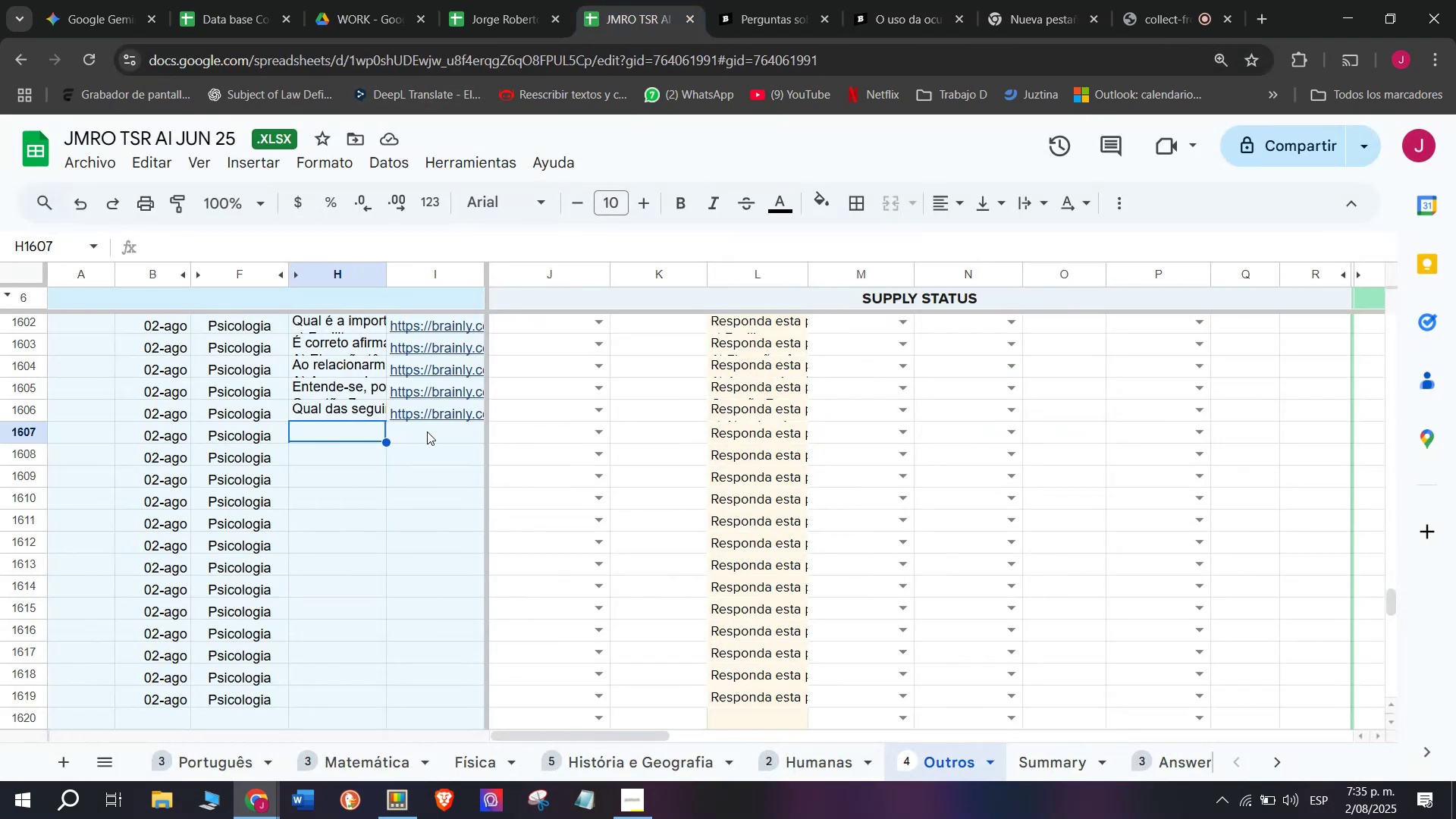 
left_click([427, 444])
 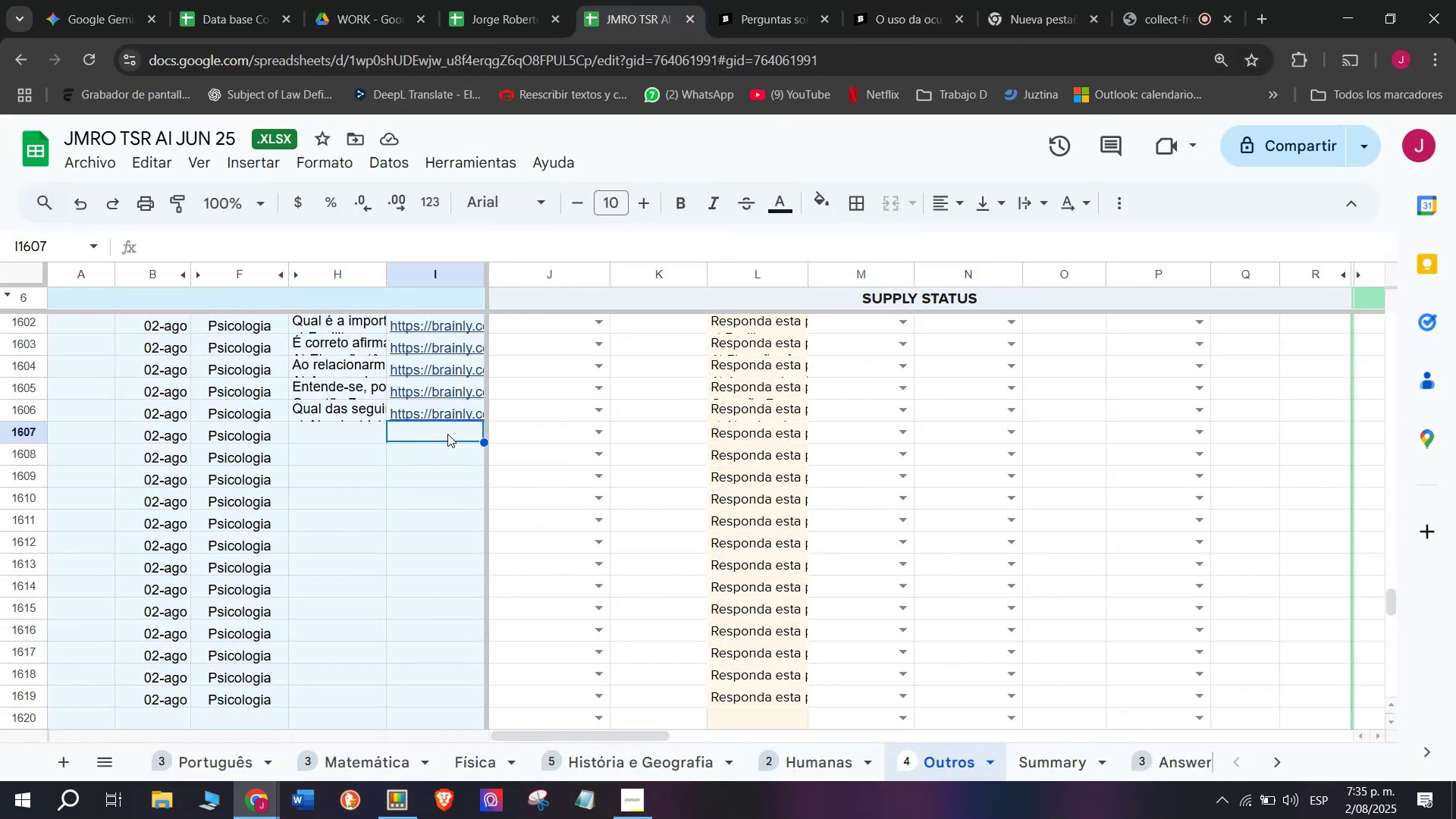 
double_click([447, 434])
 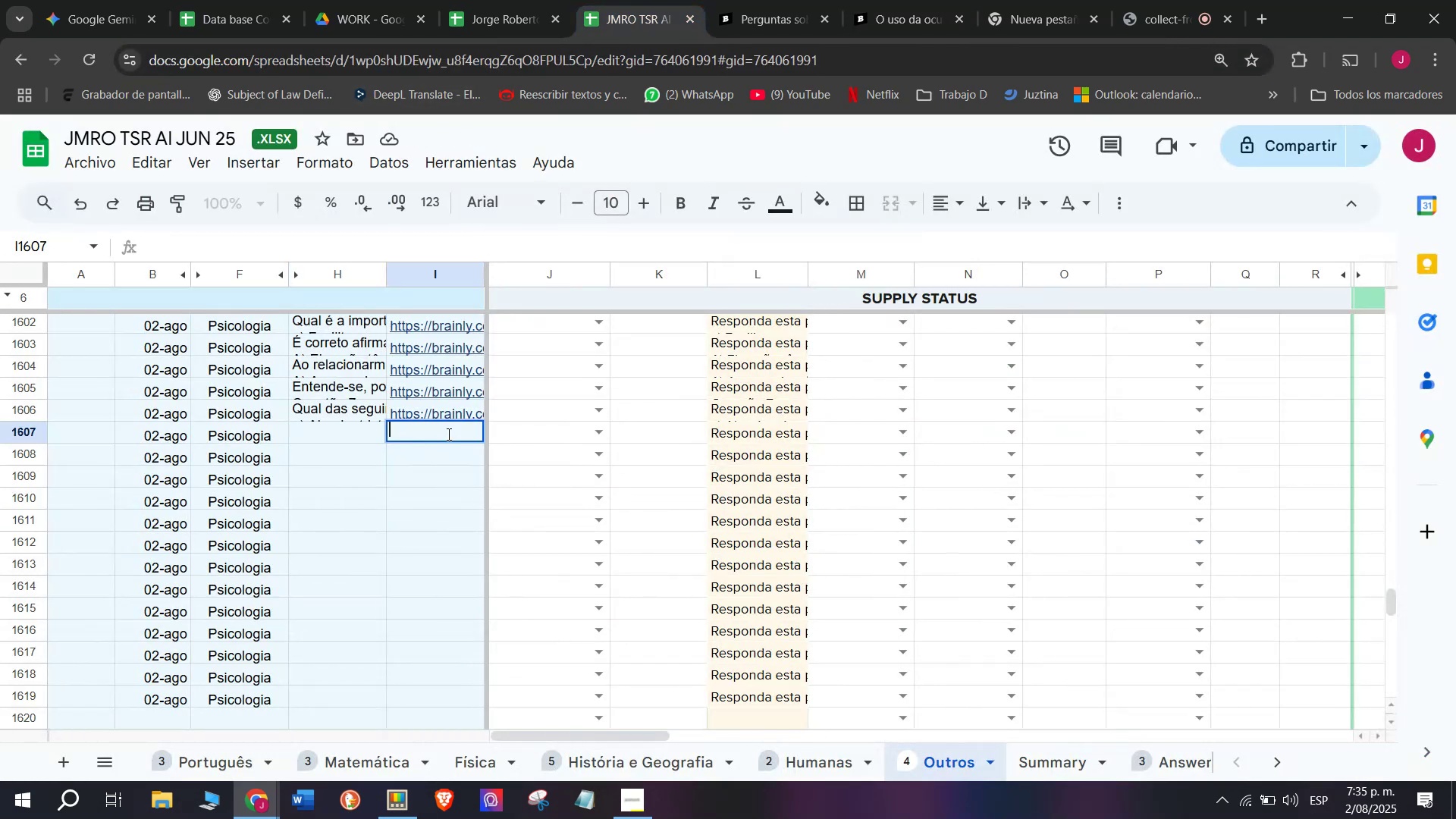 
key(Control+V)
 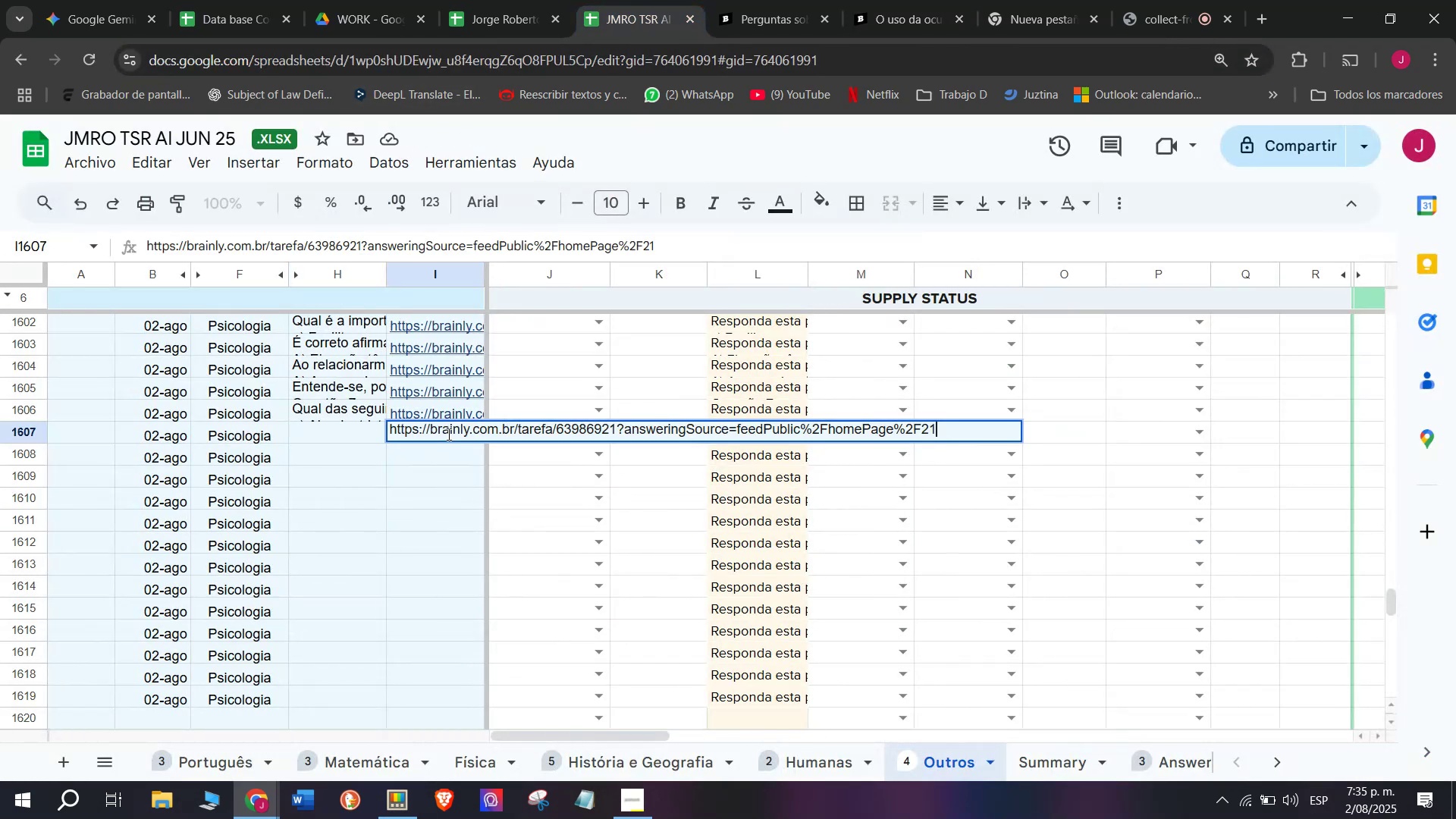 
key(Enter)
 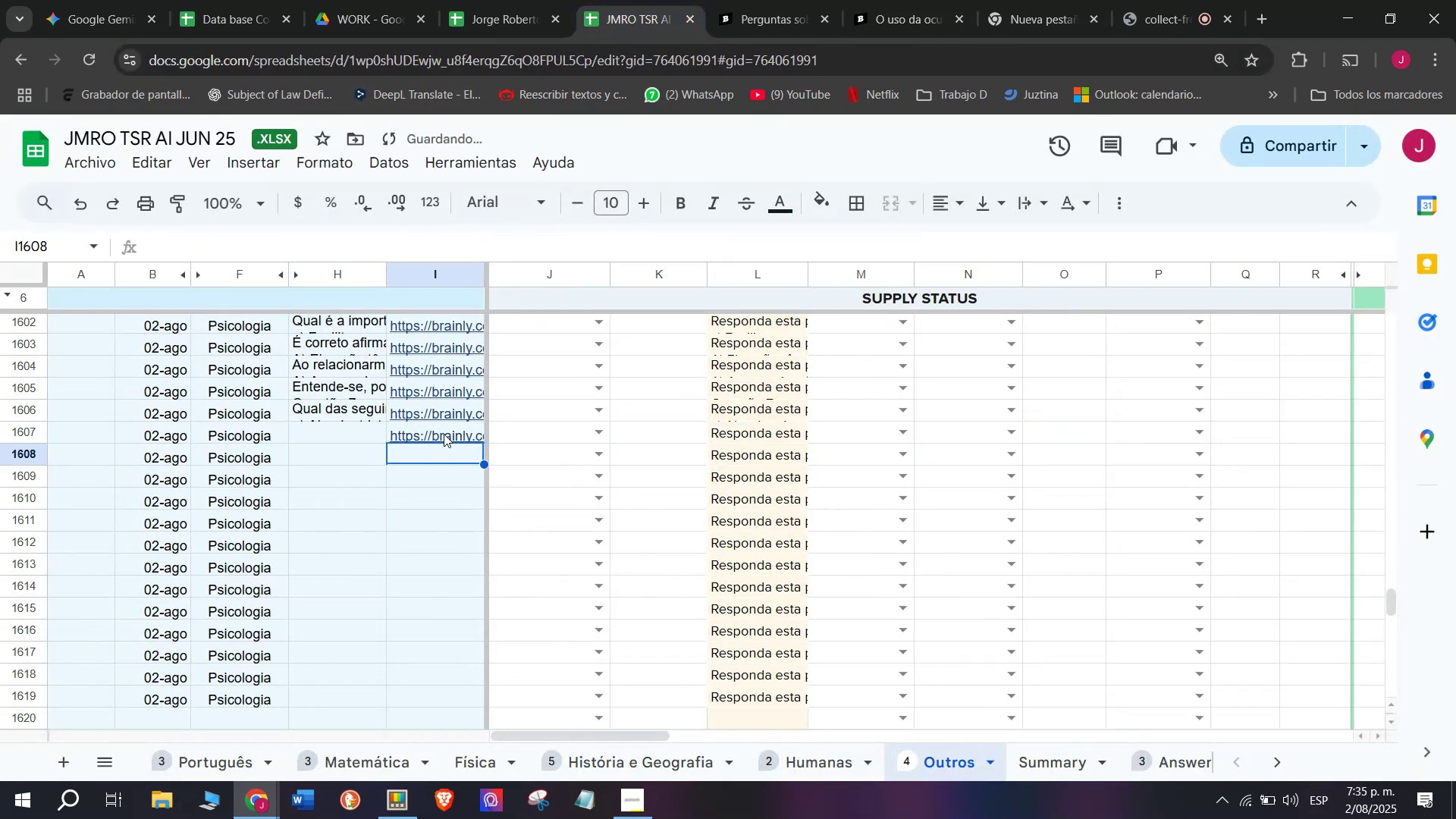 
left_click([346, 432])
 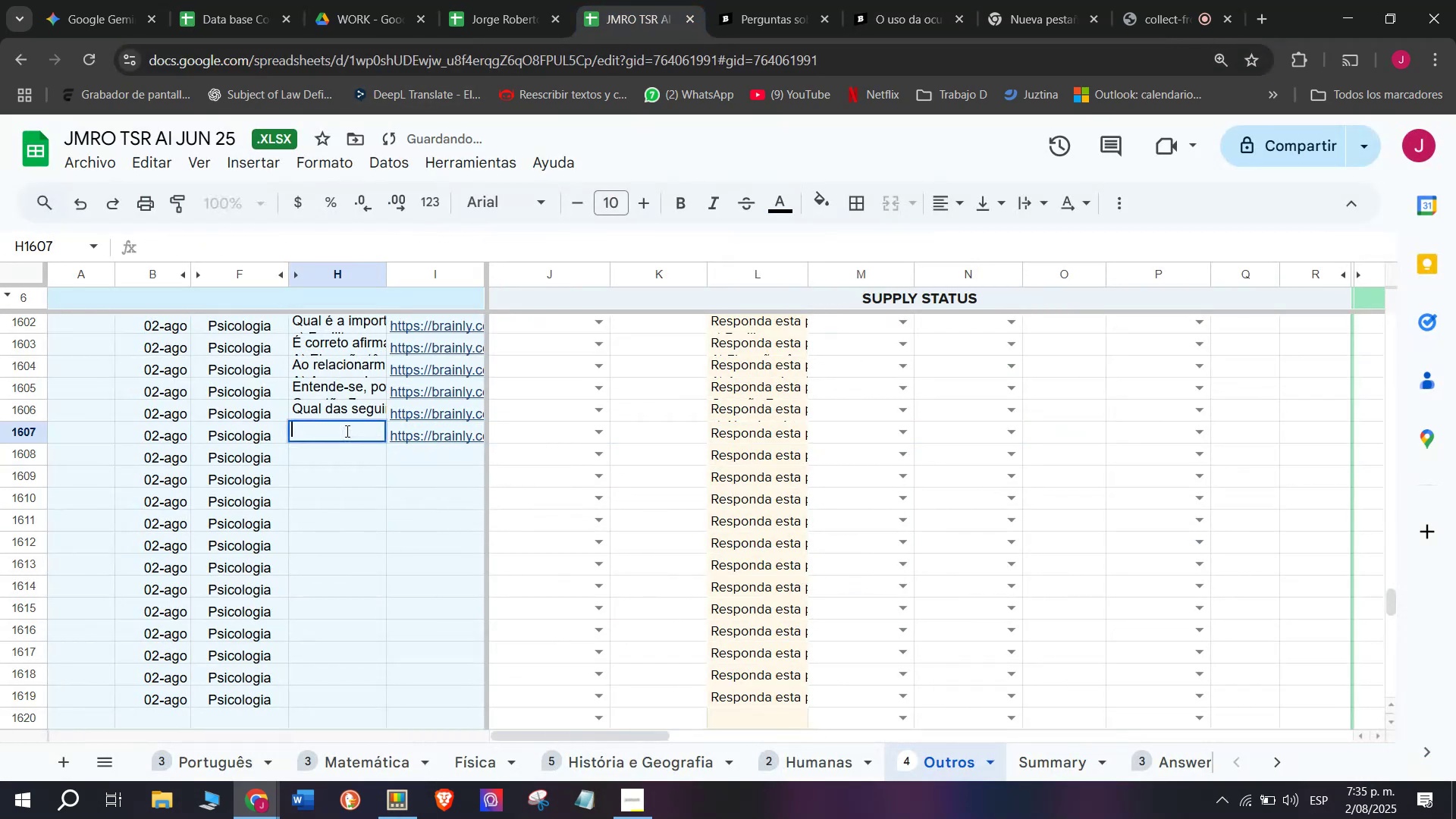 
key(Meta+V)
 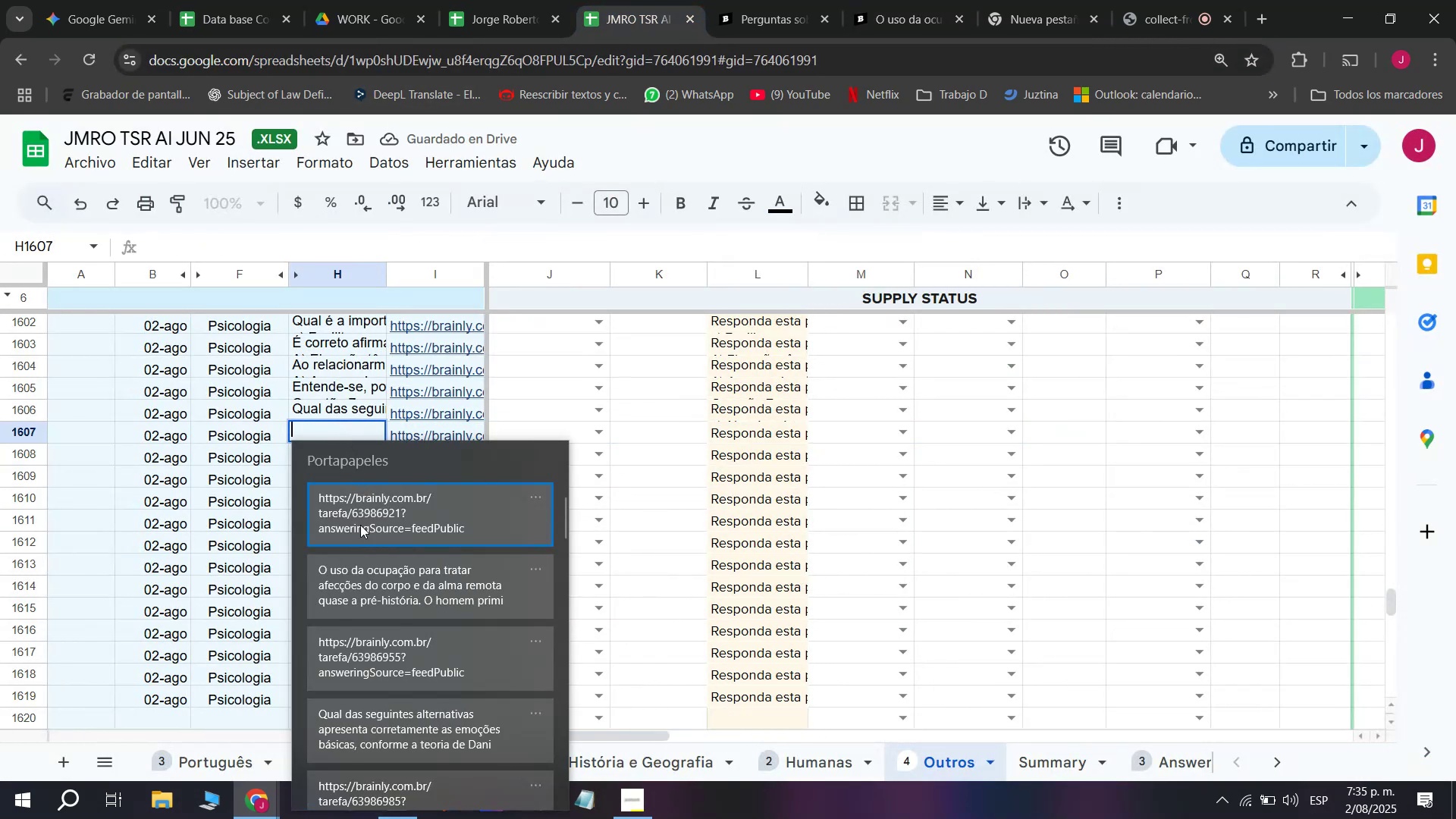 
left_click([360, 573])
 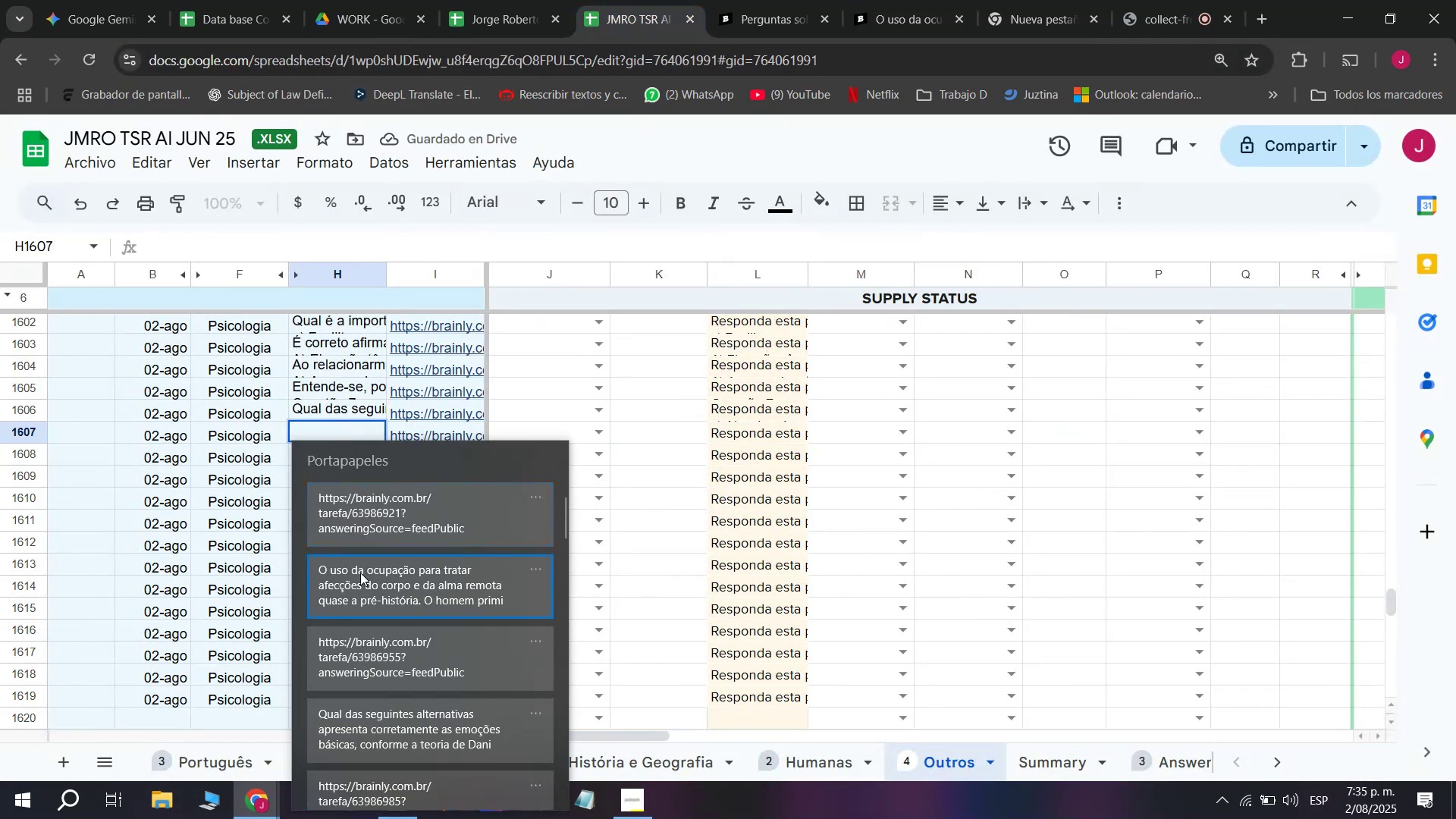 
key(Control+ControlLeft)
 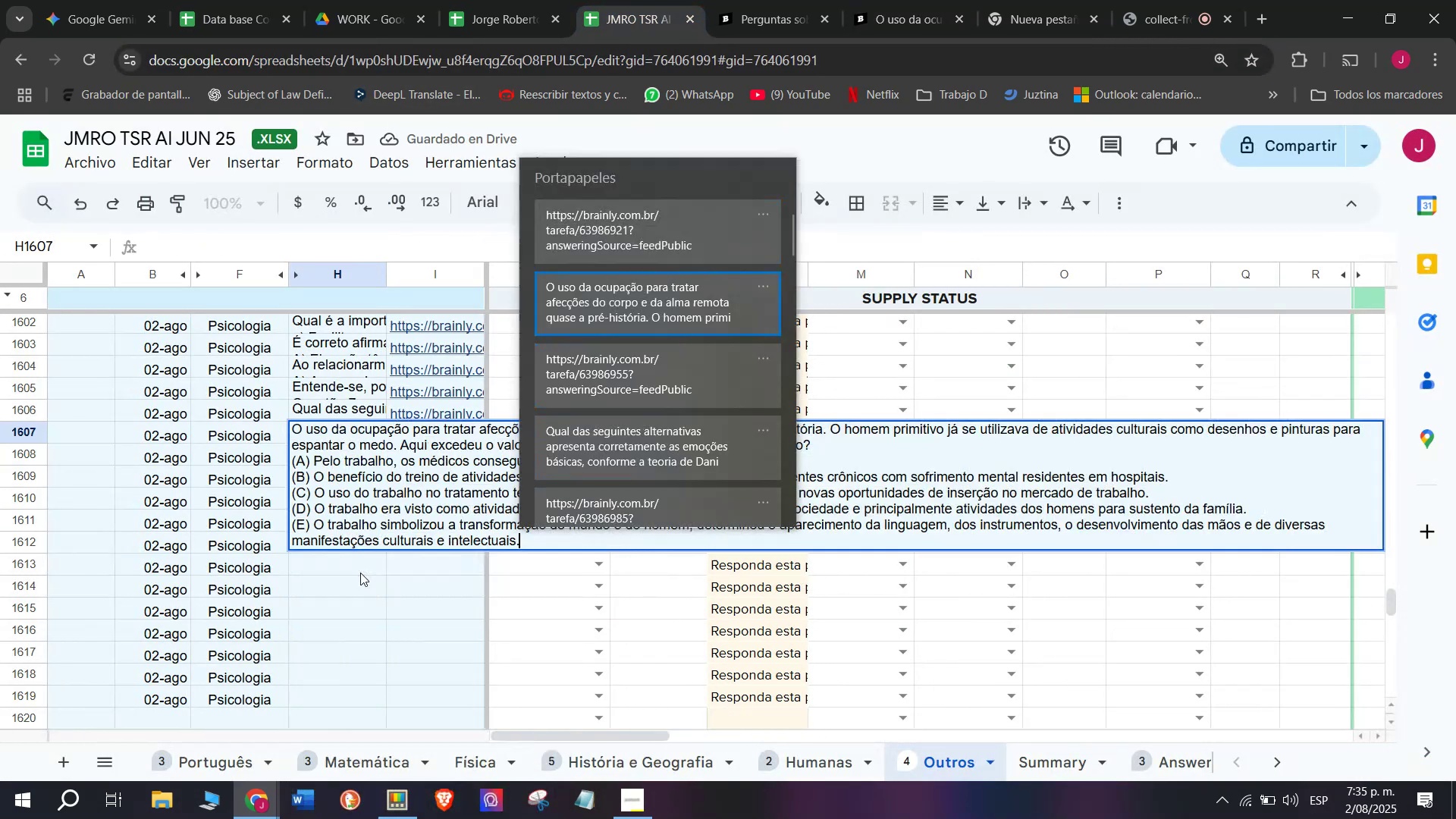 
key(Control+V)
 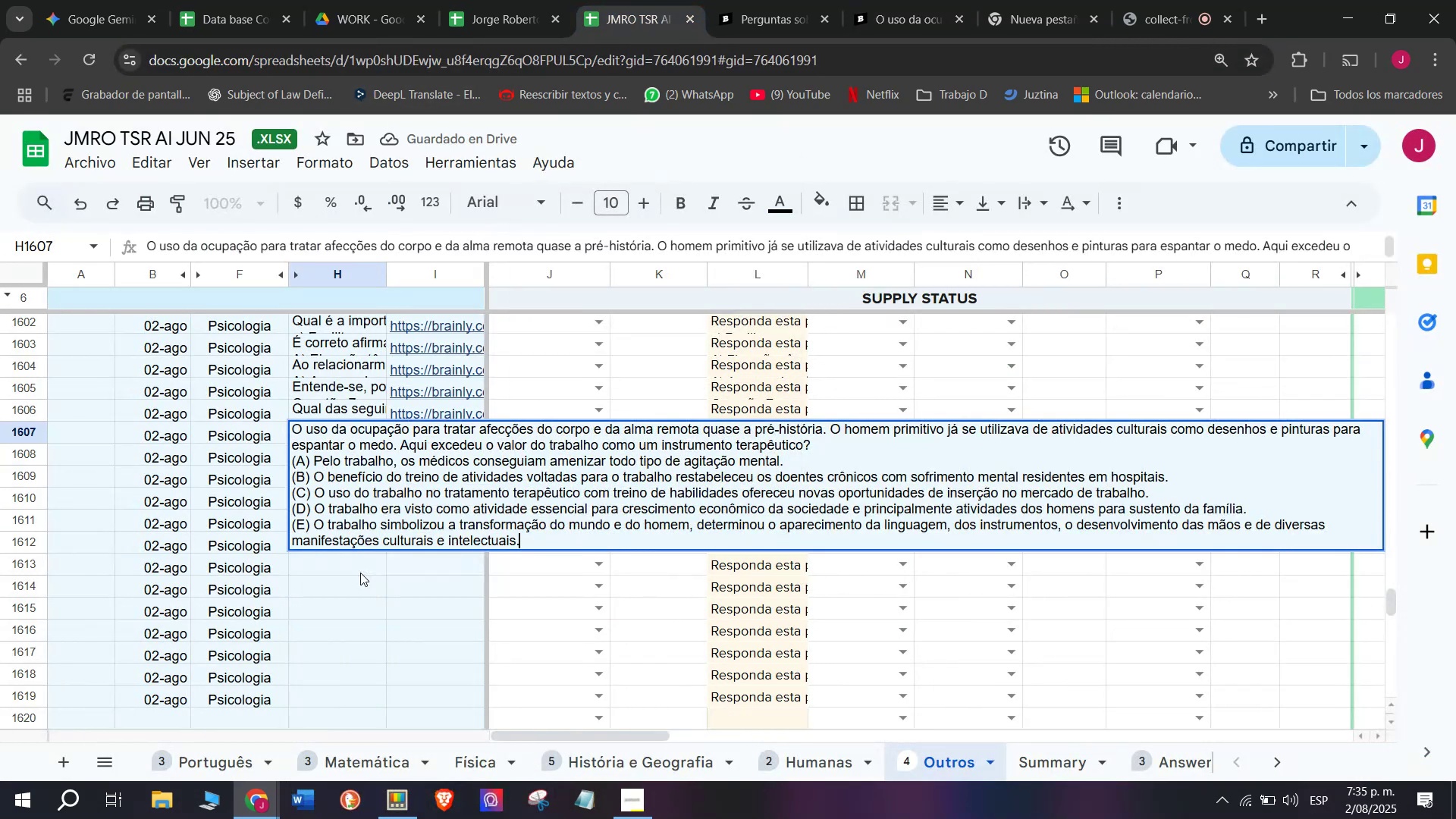 
key(Enter)
 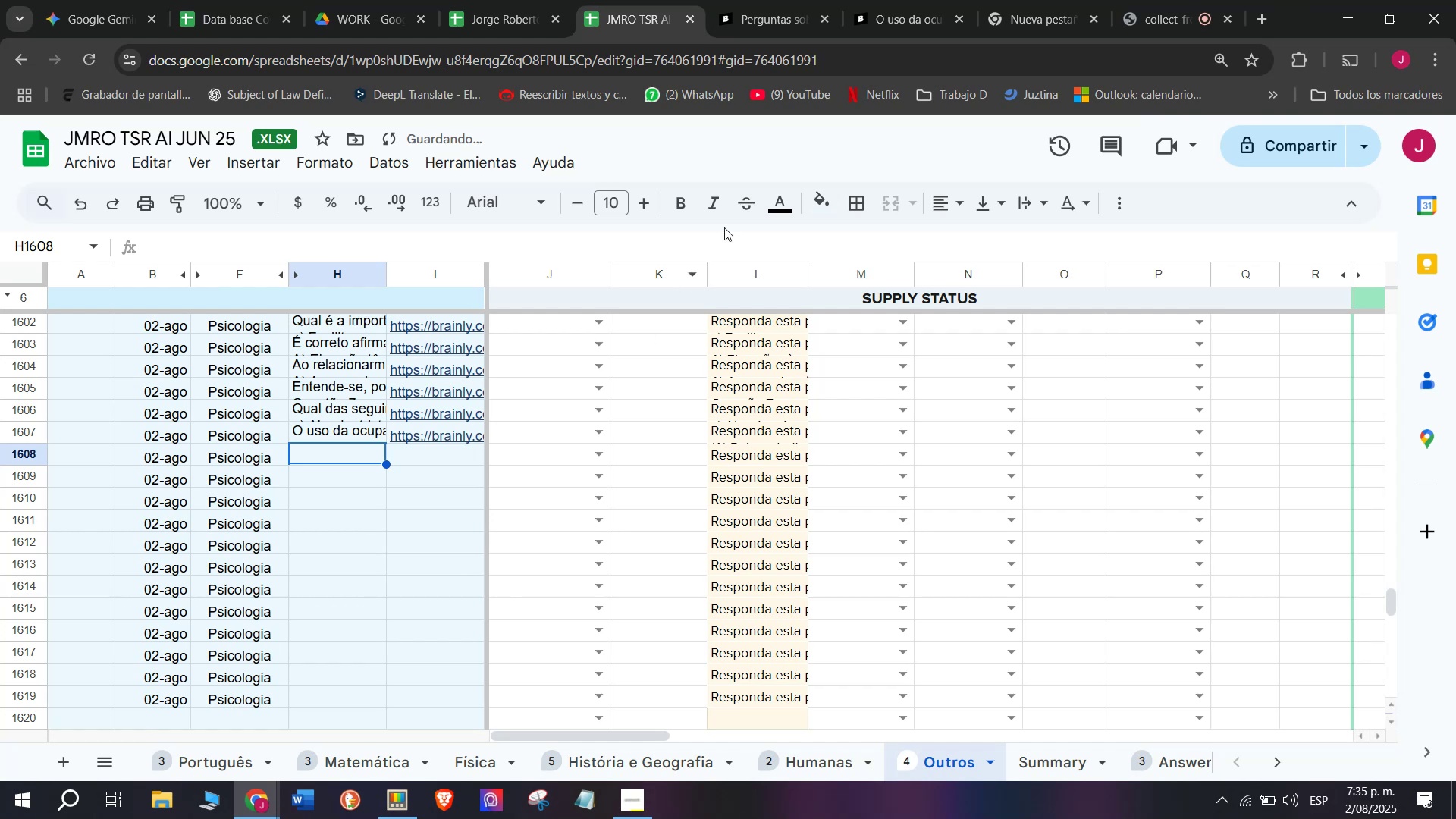 
left_click([890, 0])
 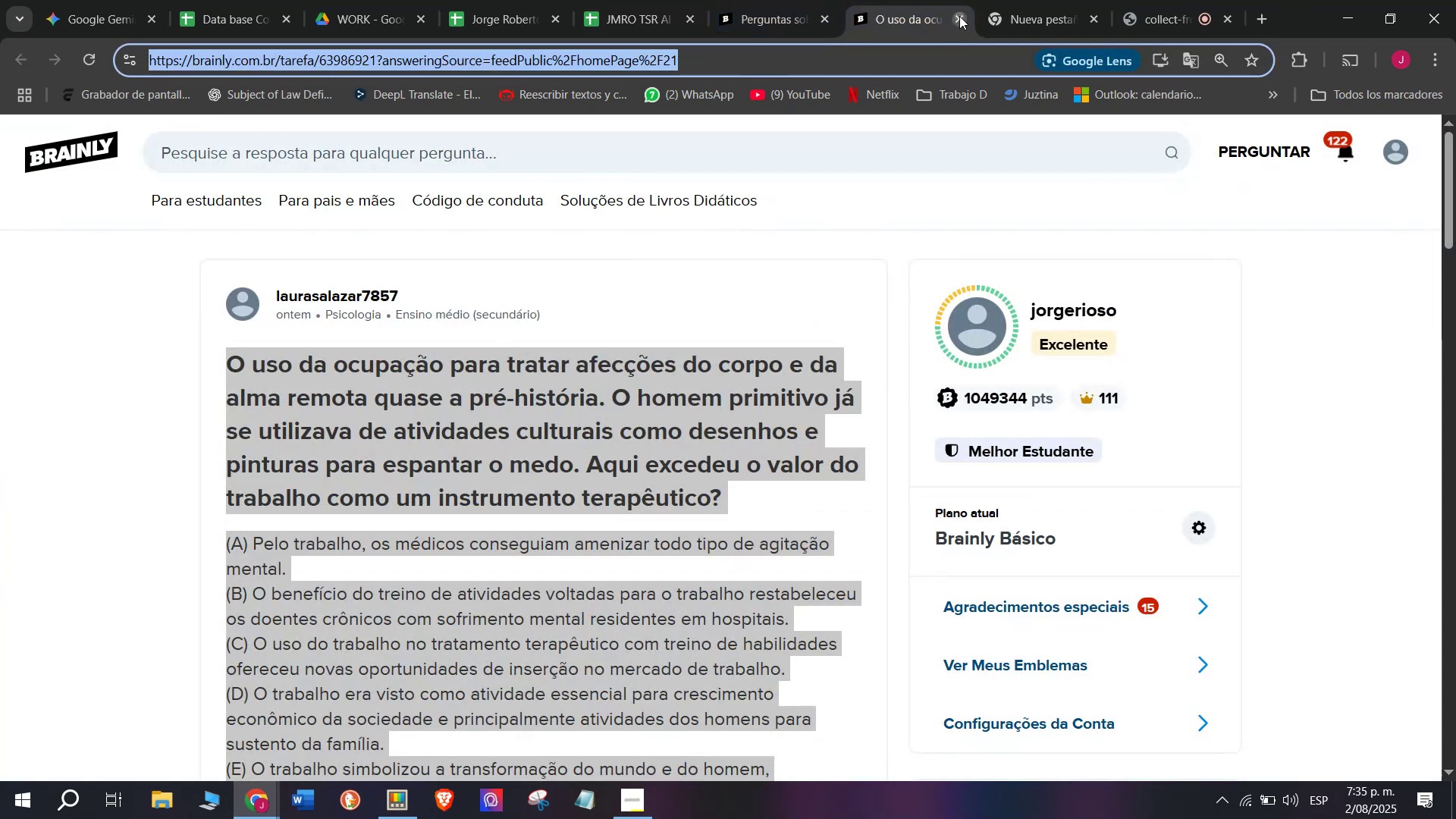 
double_click([794, 0])
 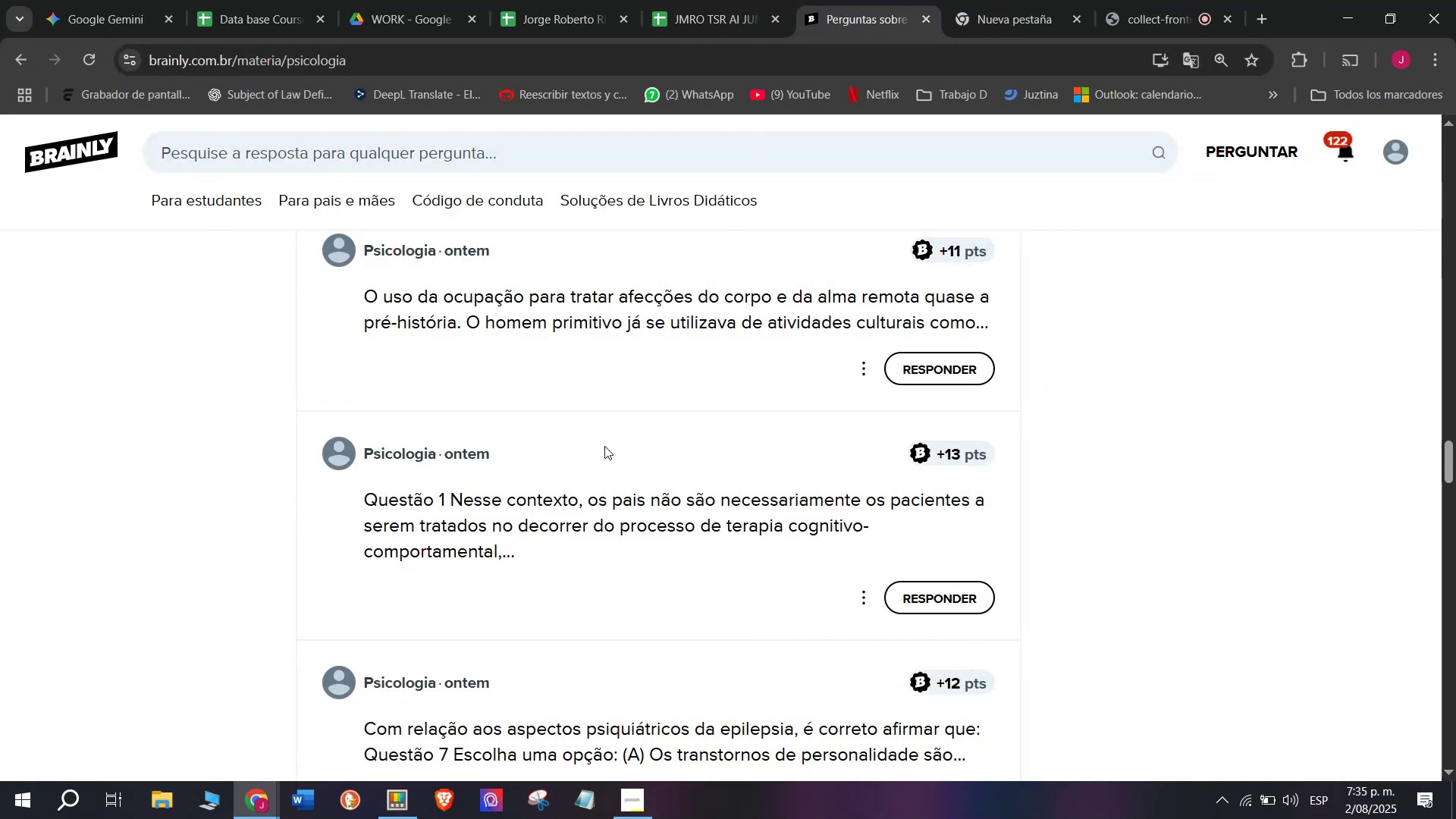 
right_click([575, 489])
 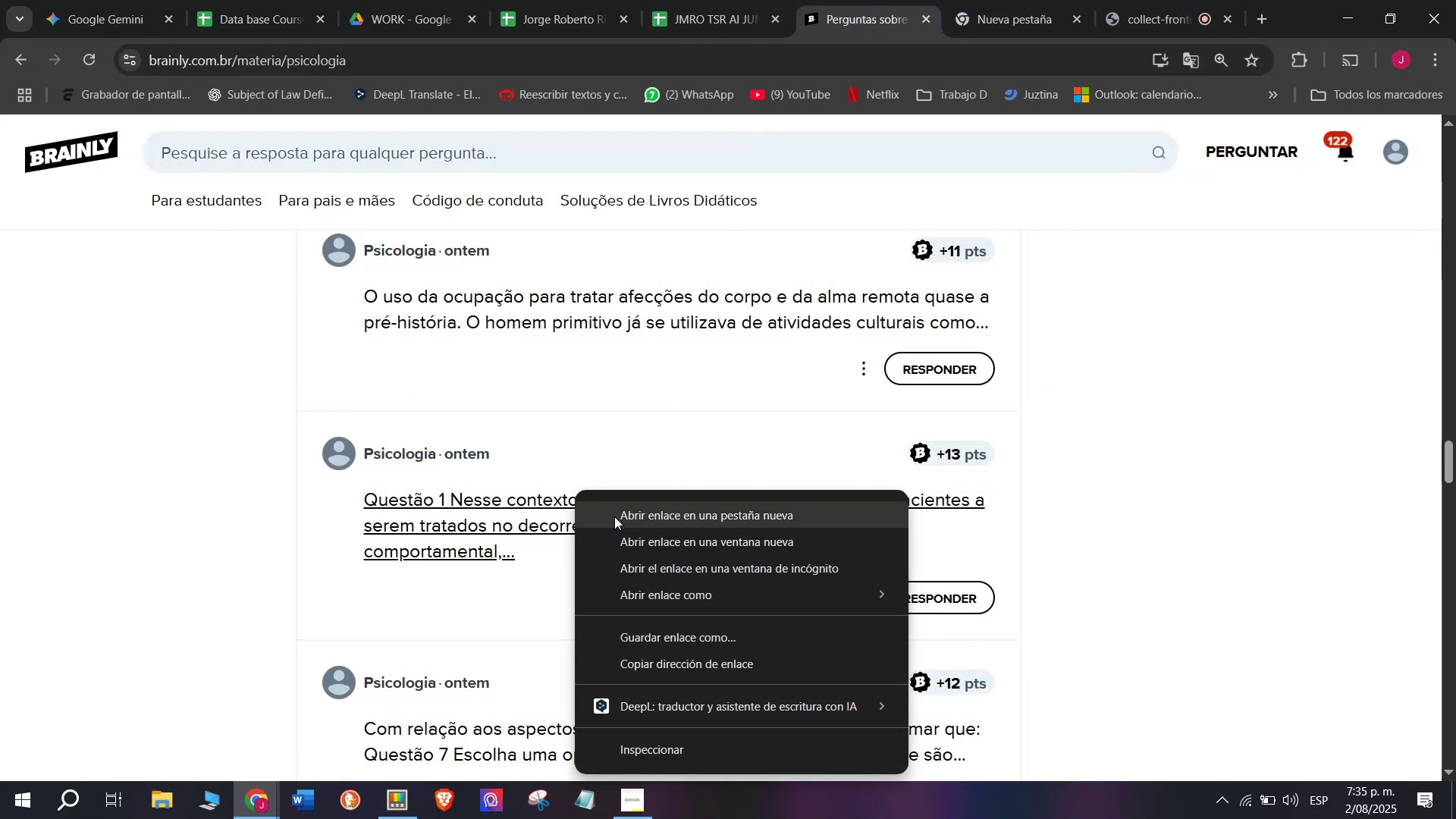 
left_click([614, 516])
 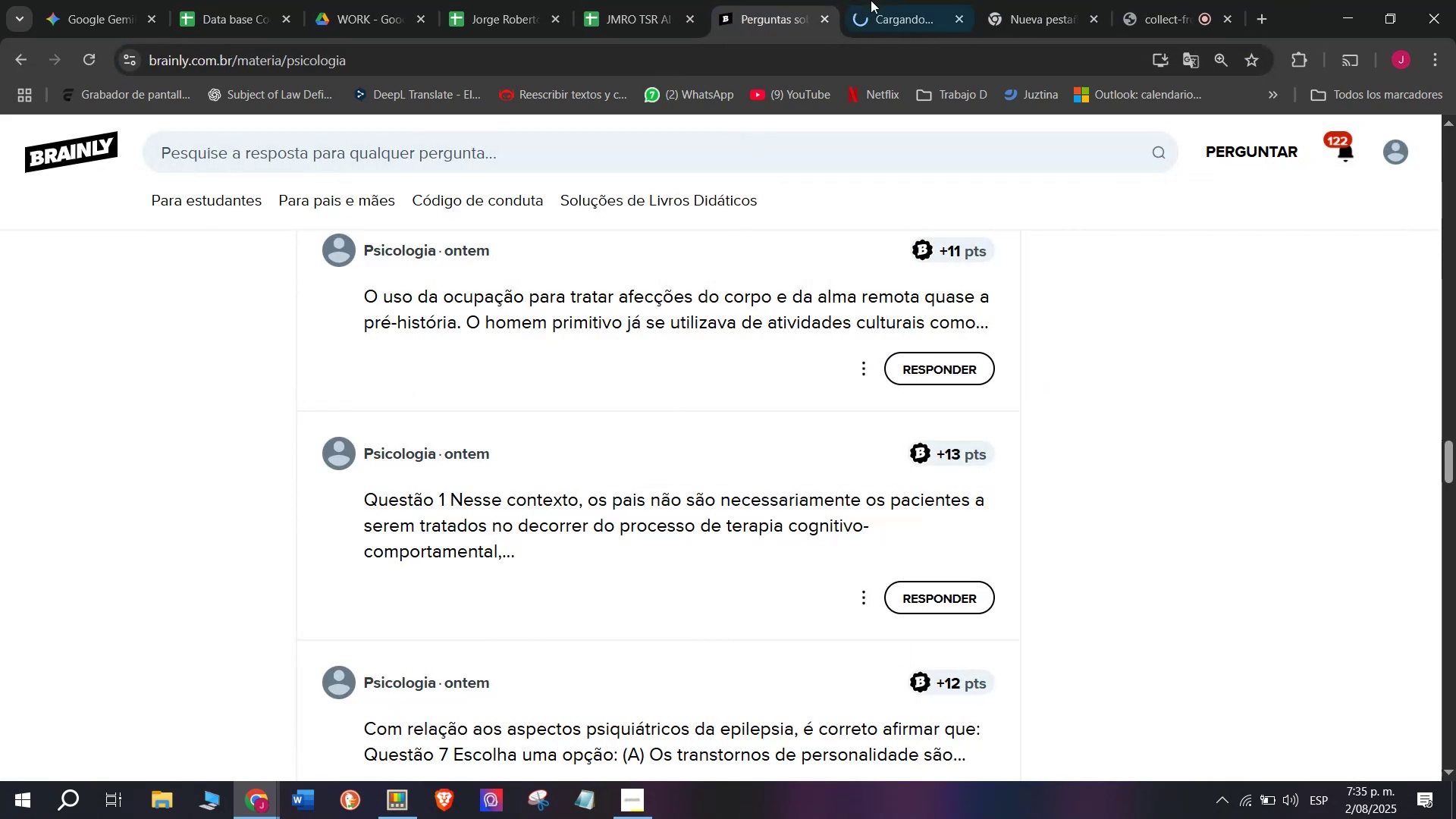 
left_click([873, 0])
 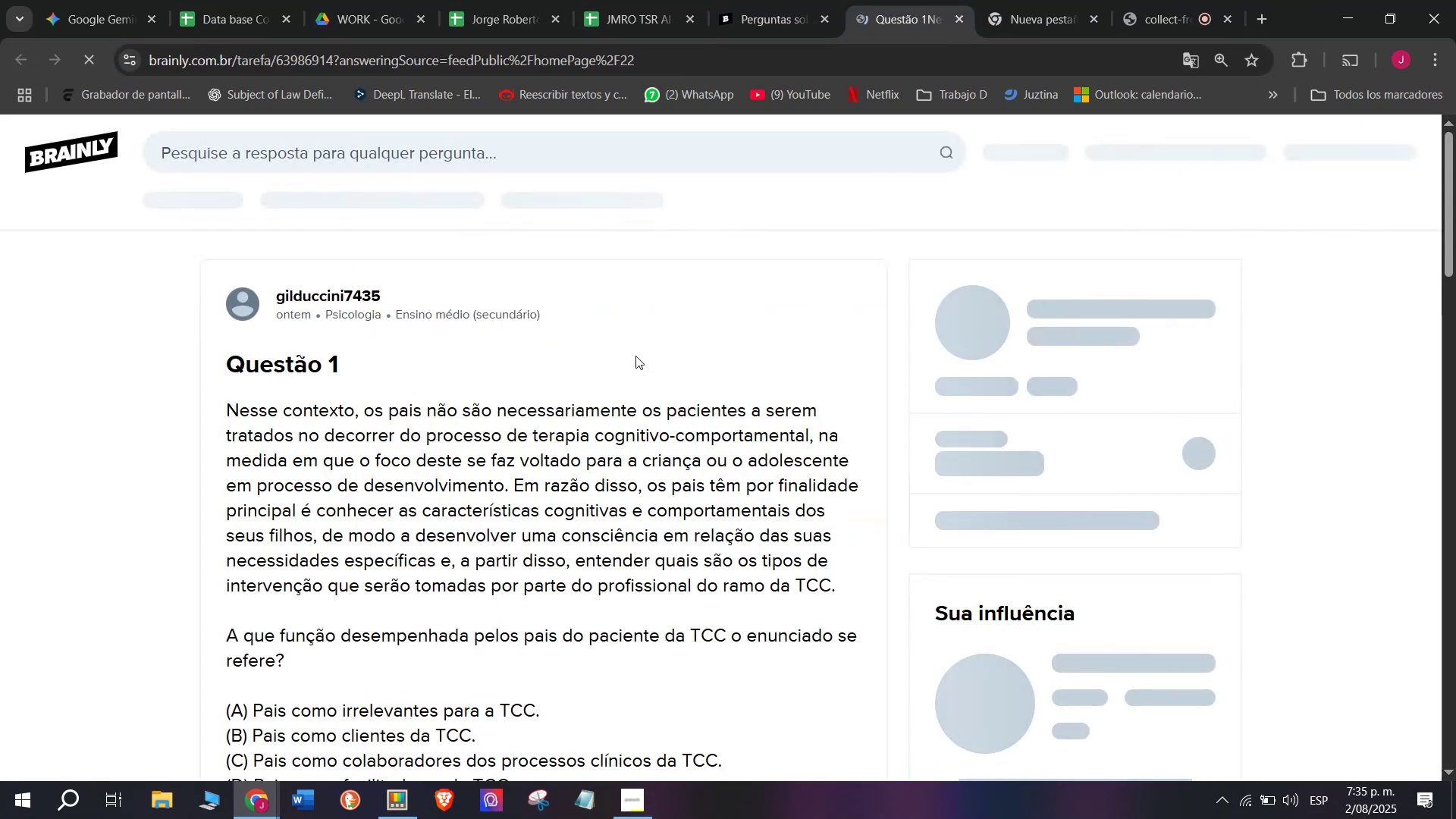 
scroll: coordinate [513, 461], scroll_direction: down, amount: 1.0
 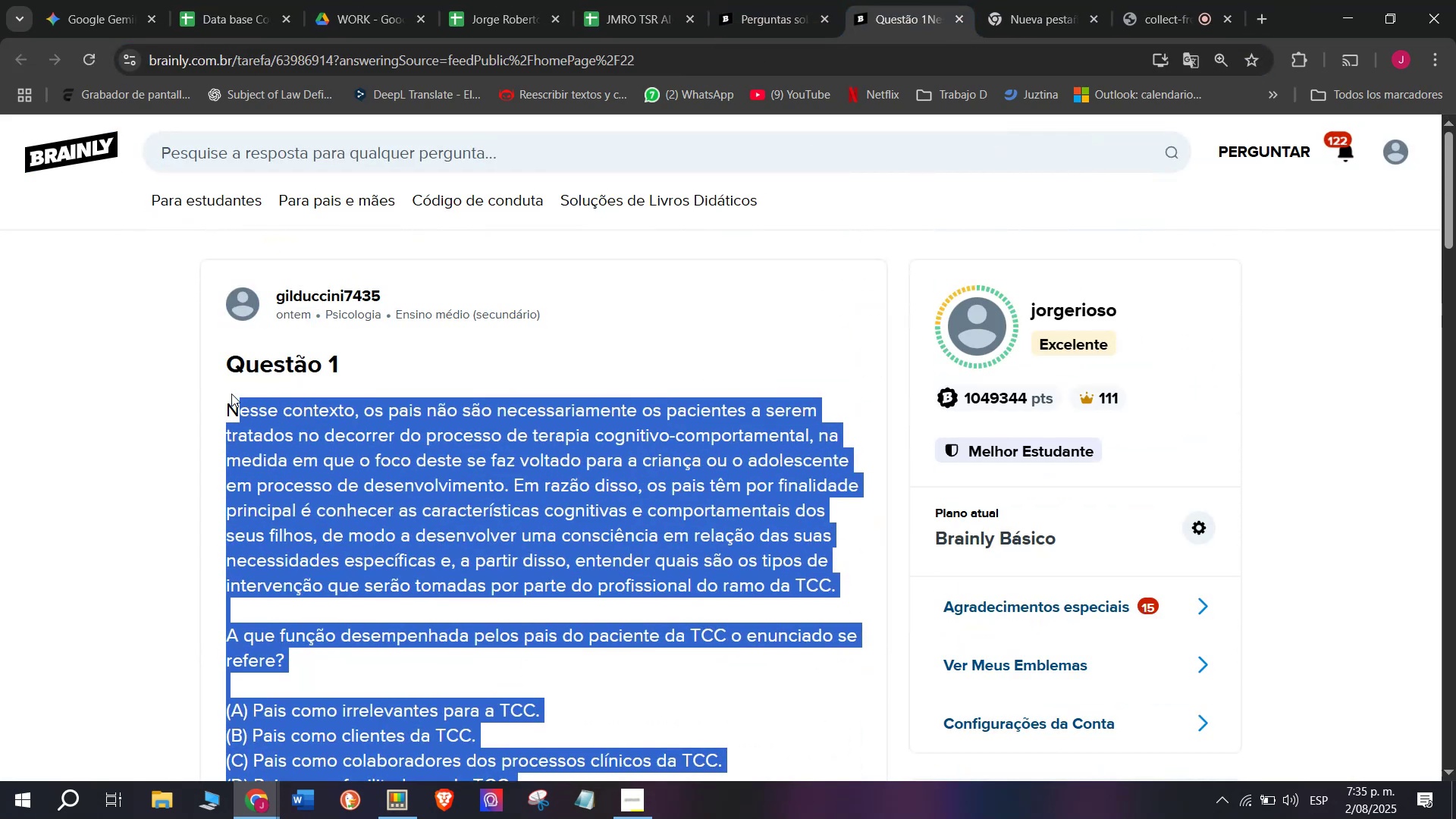 
key(Control+C)
 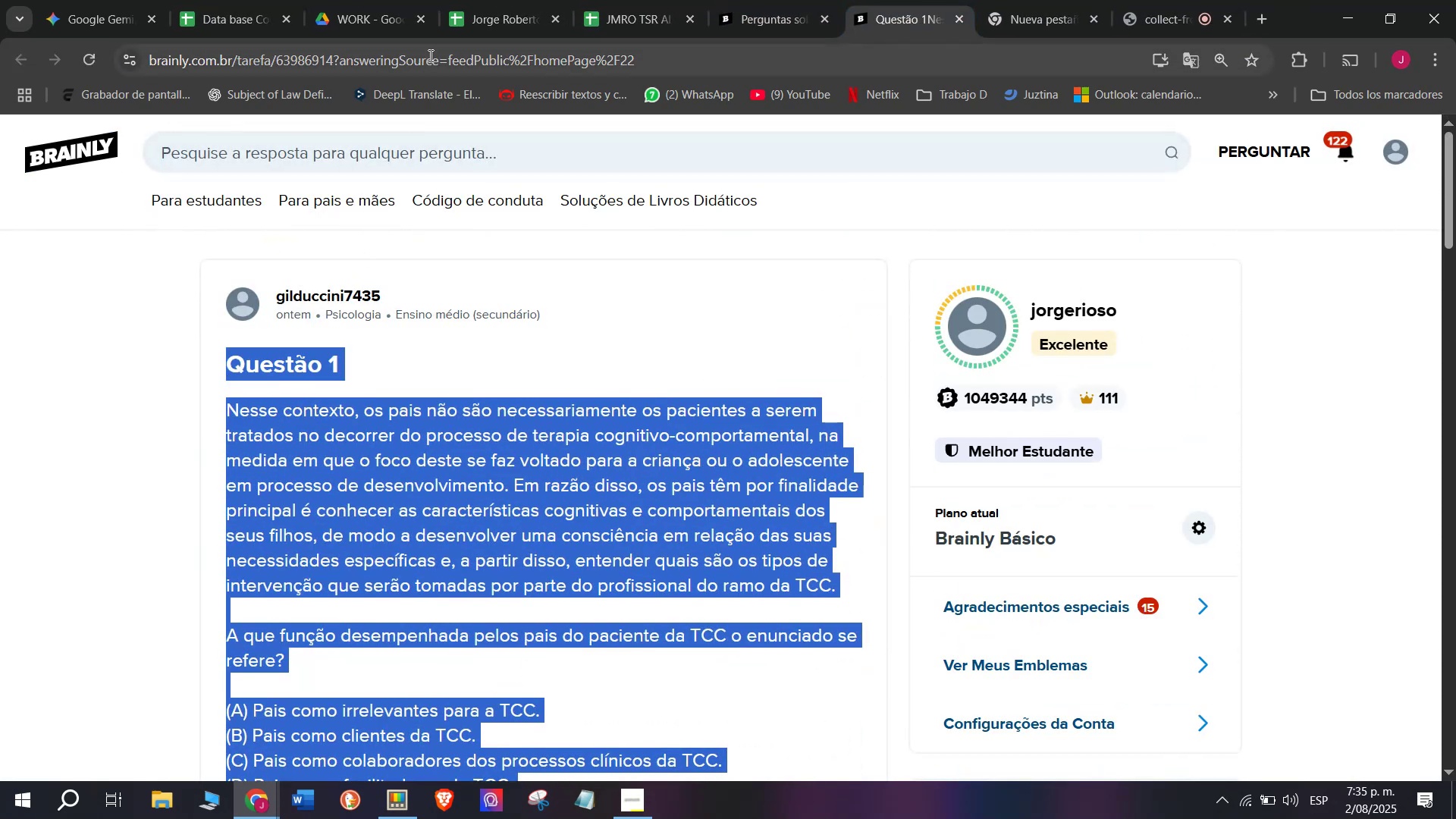 
double_click([429, 55])
 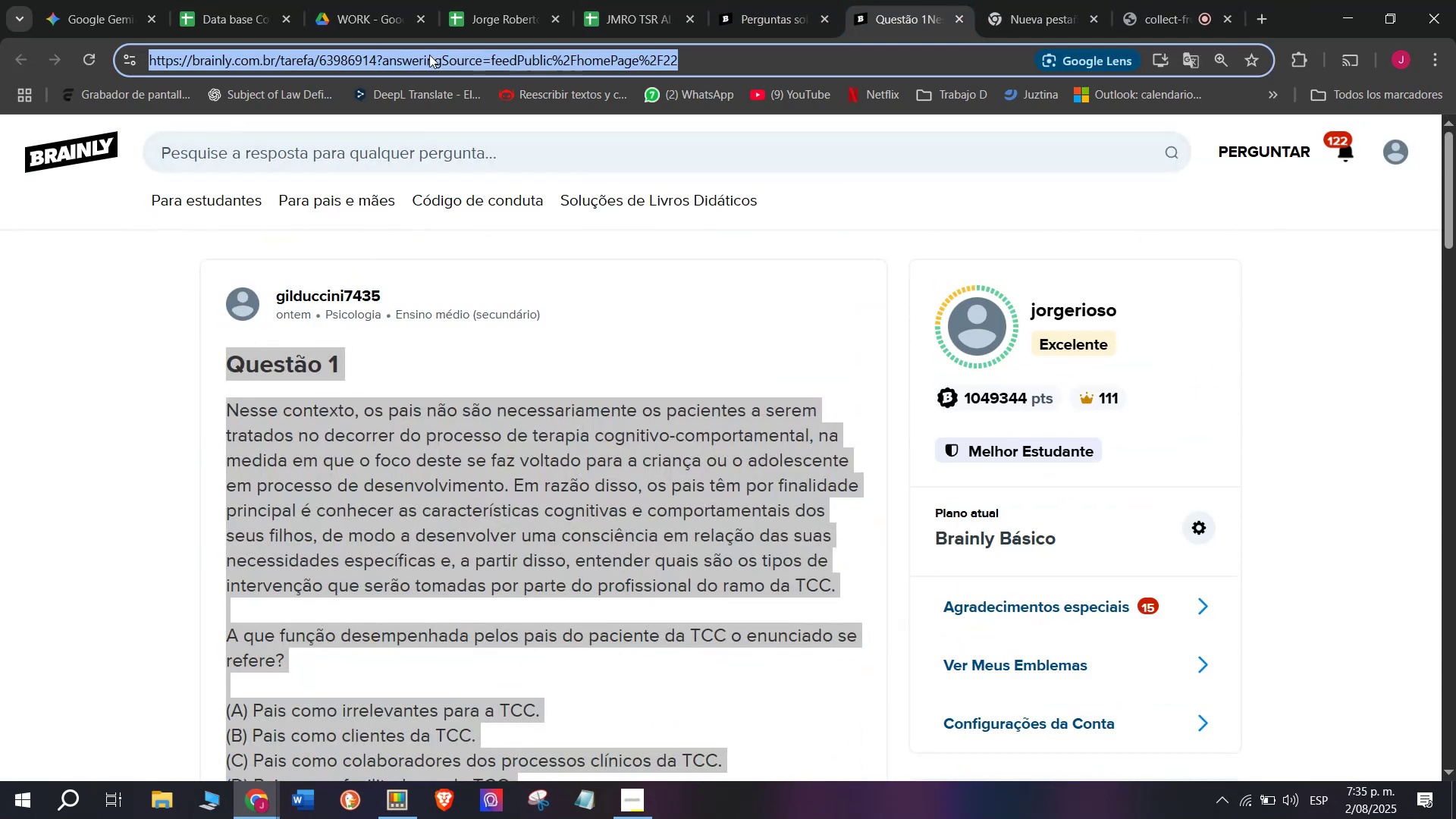 
triple_click([429, 55])
 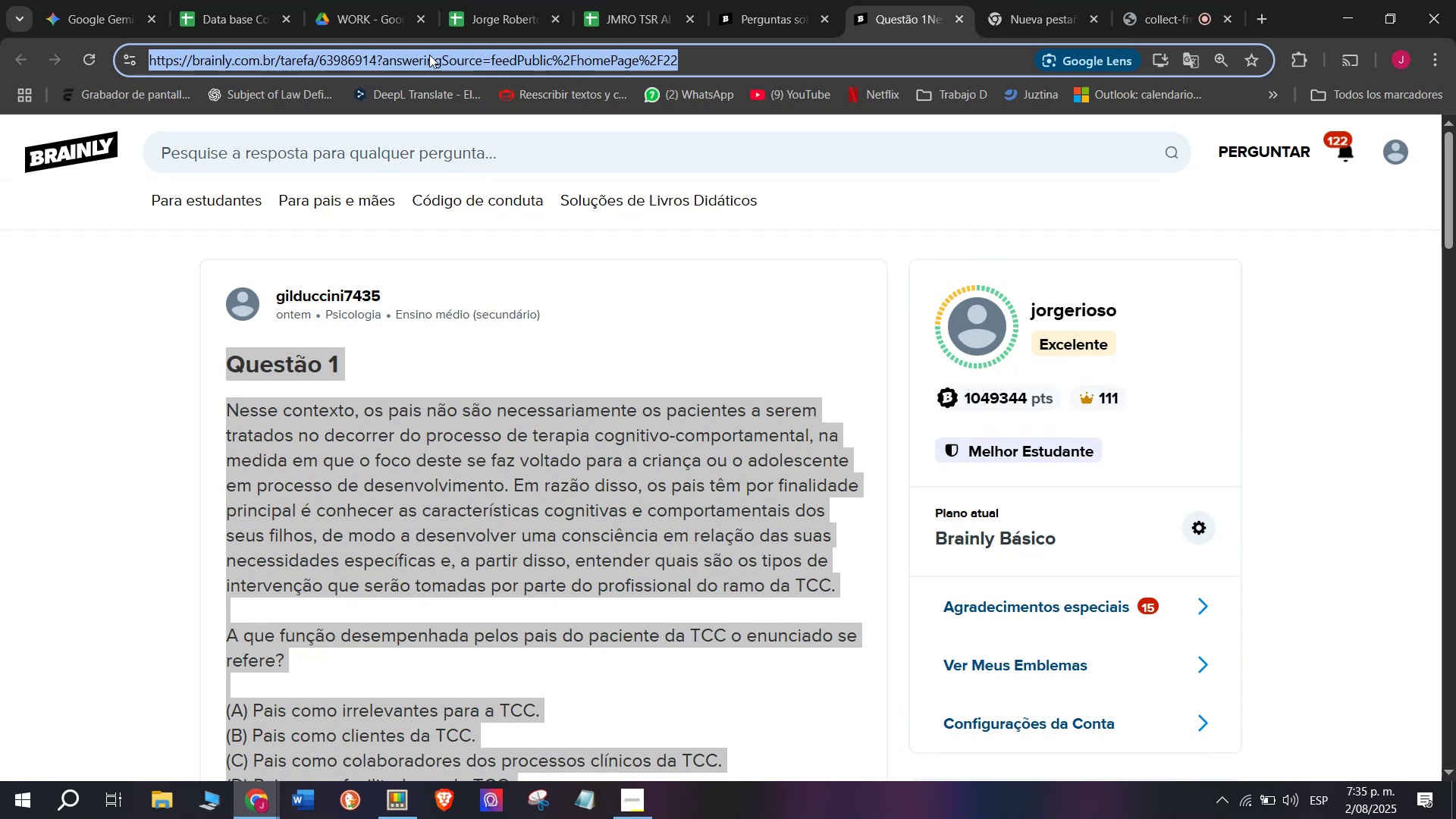 
key(Control+C)
 